 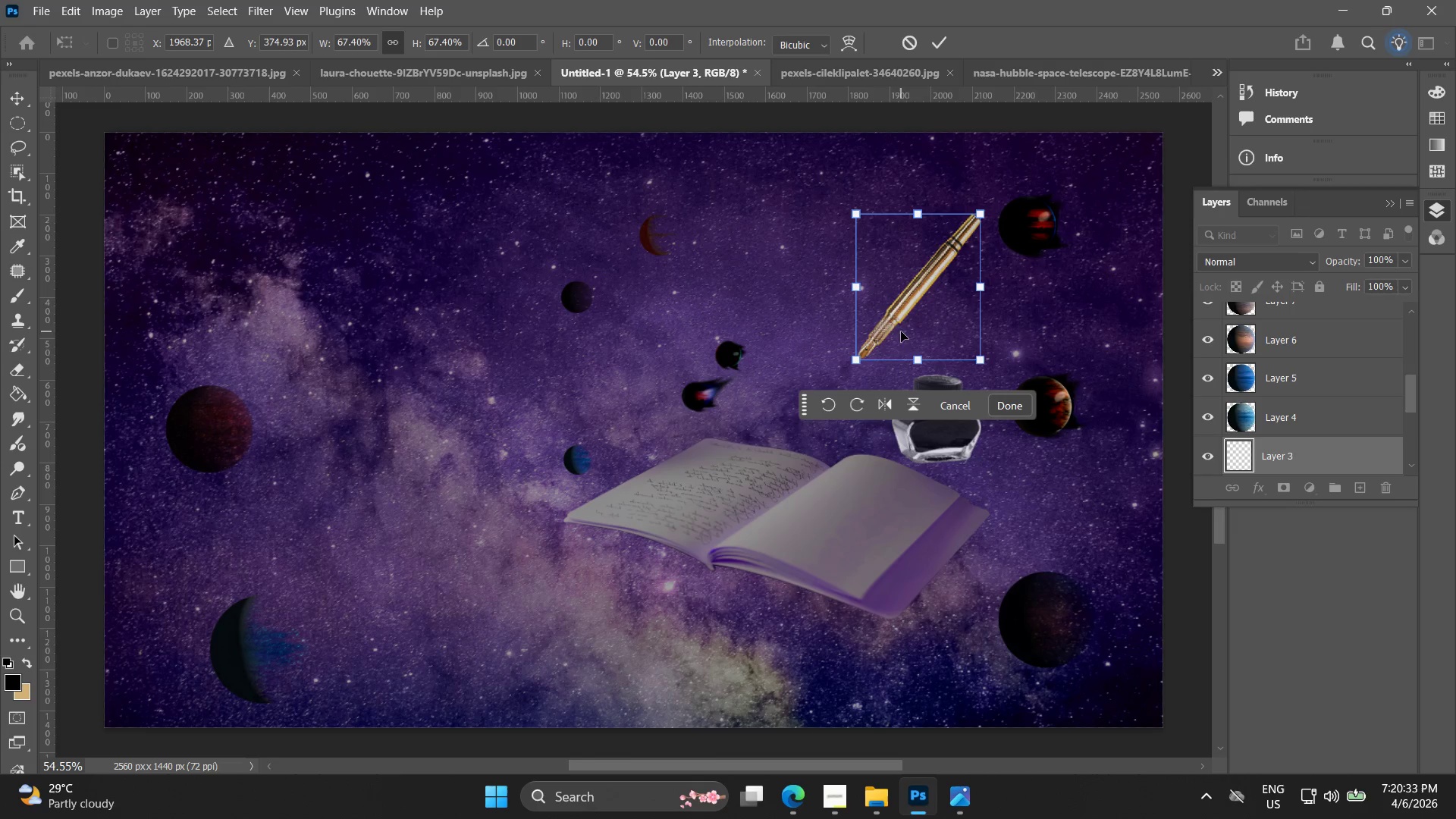 
left_click_drag(start_coordinate=[923, 300], to_coordinate=[855, 384])
 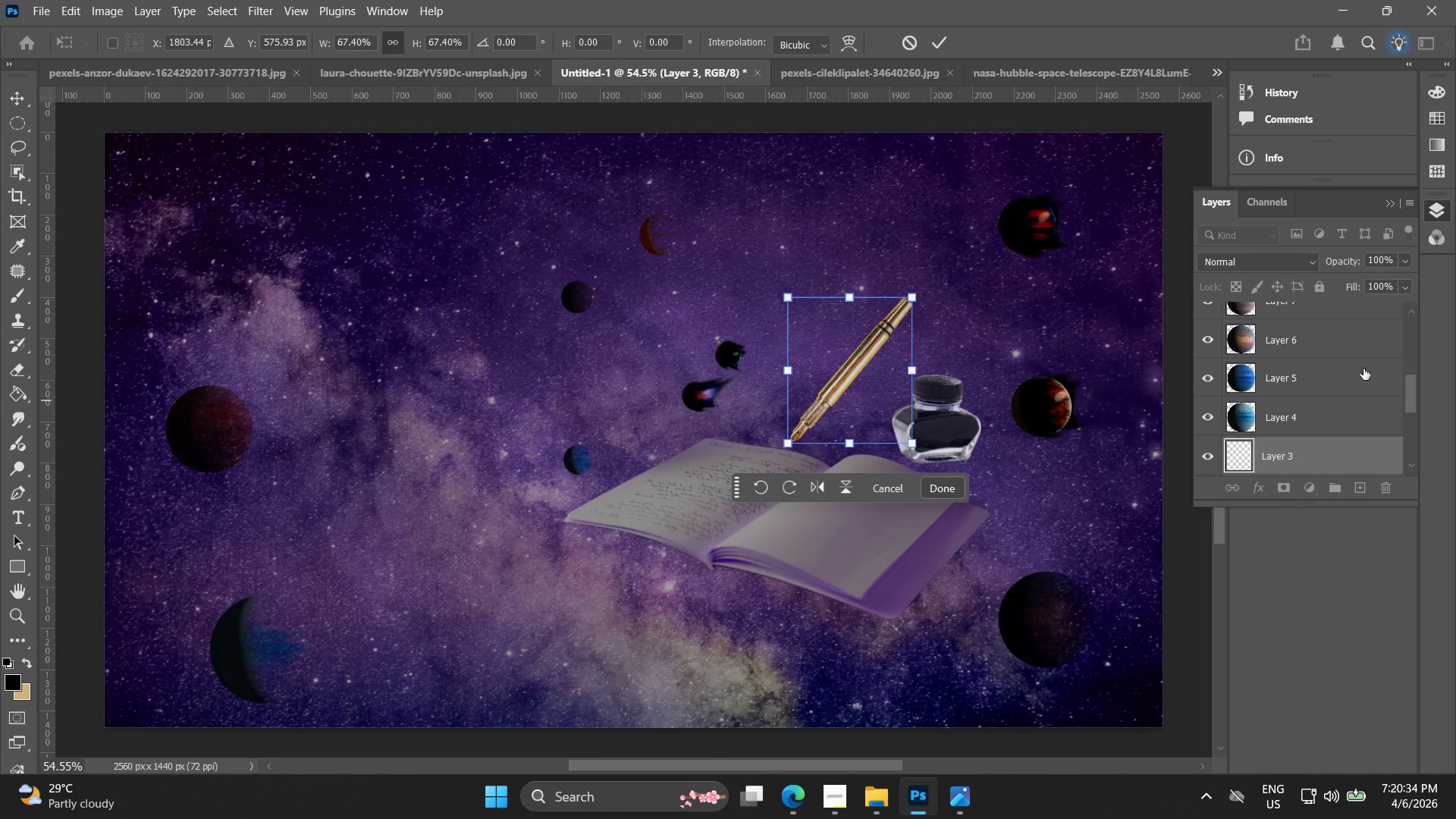 
scroll: coordinate [1357, 395], scroll_direction: down, amount: 4.0
 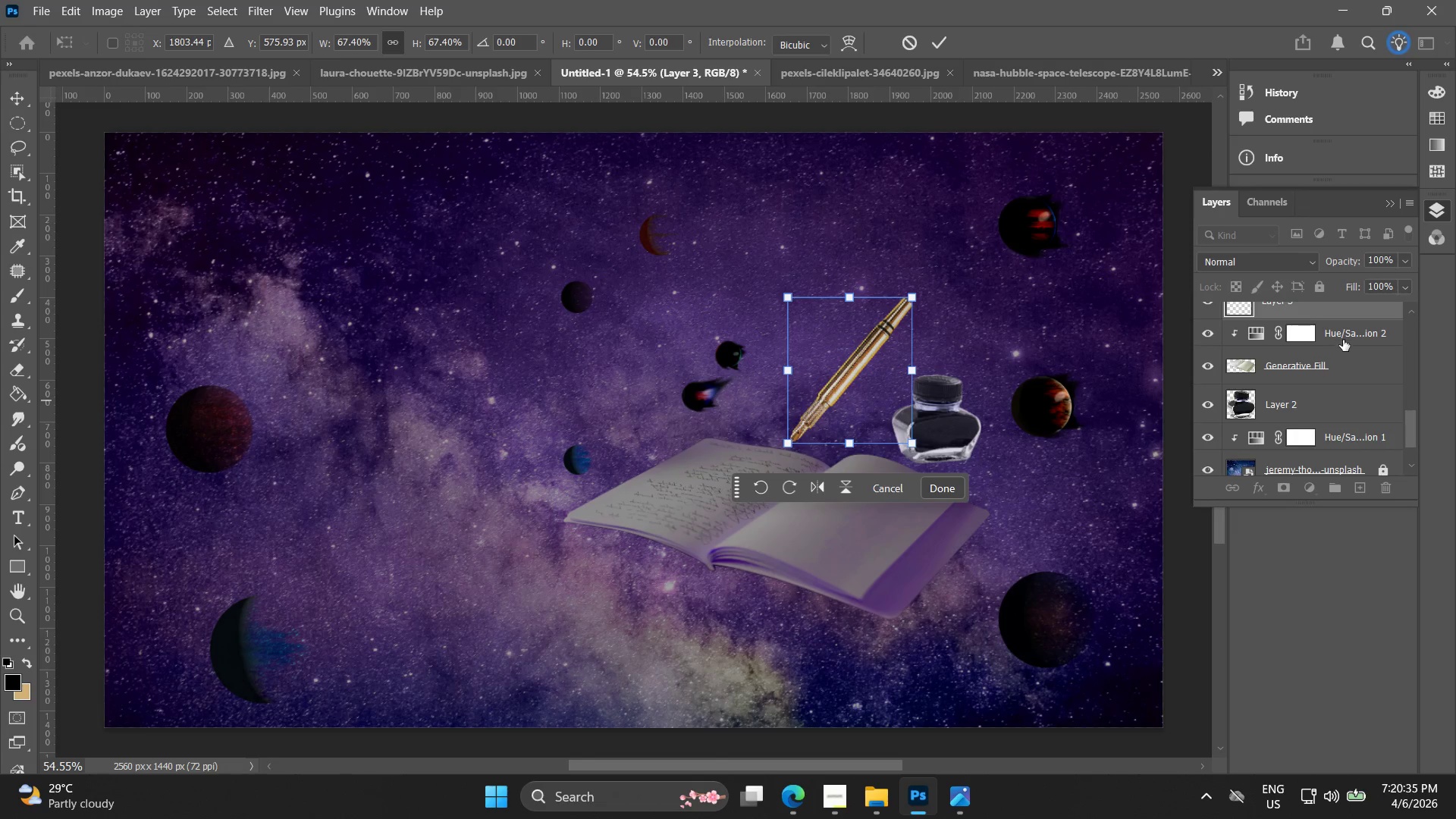 
left_click([1347, 336])
 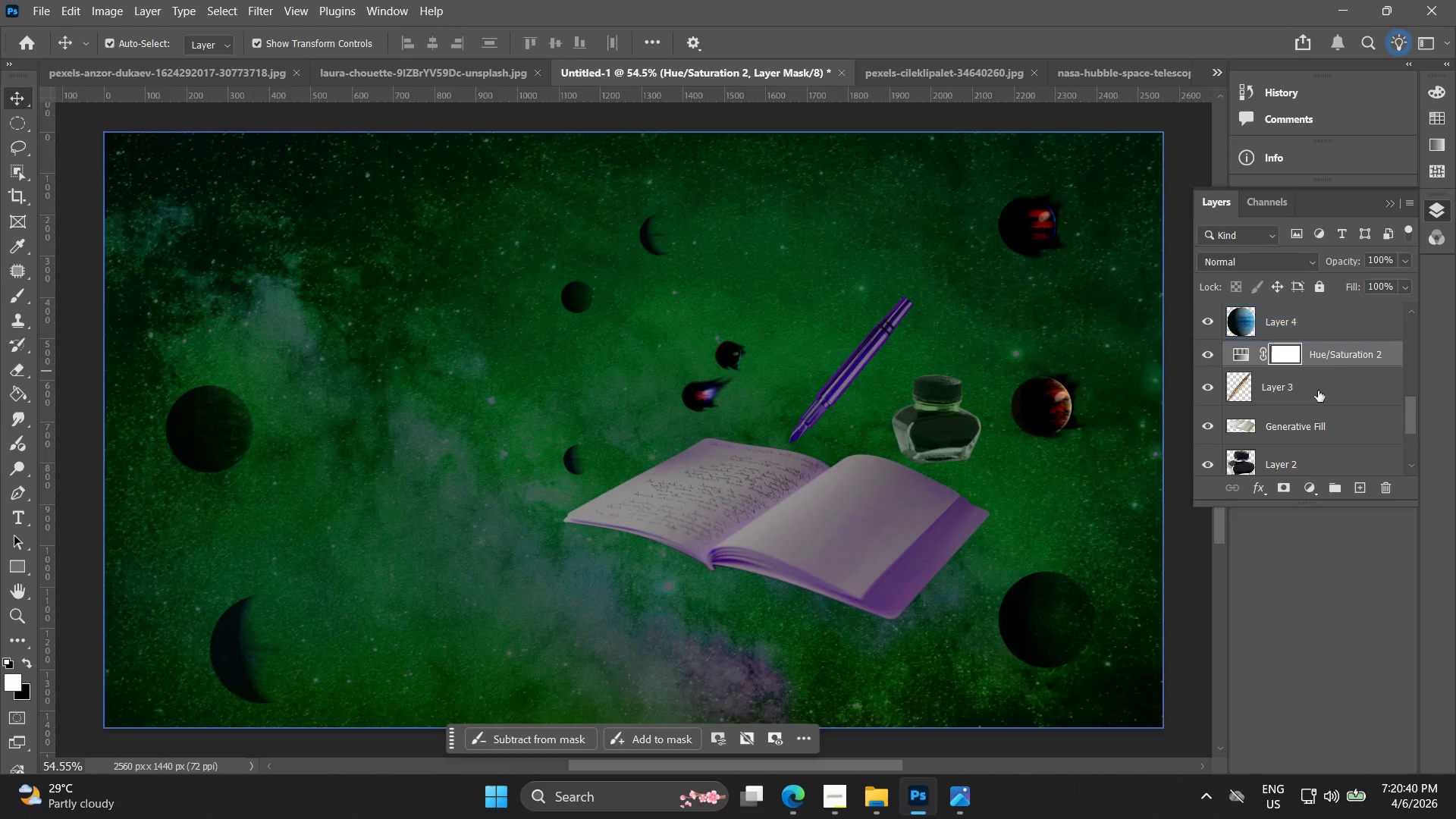 
wait(6.31)
 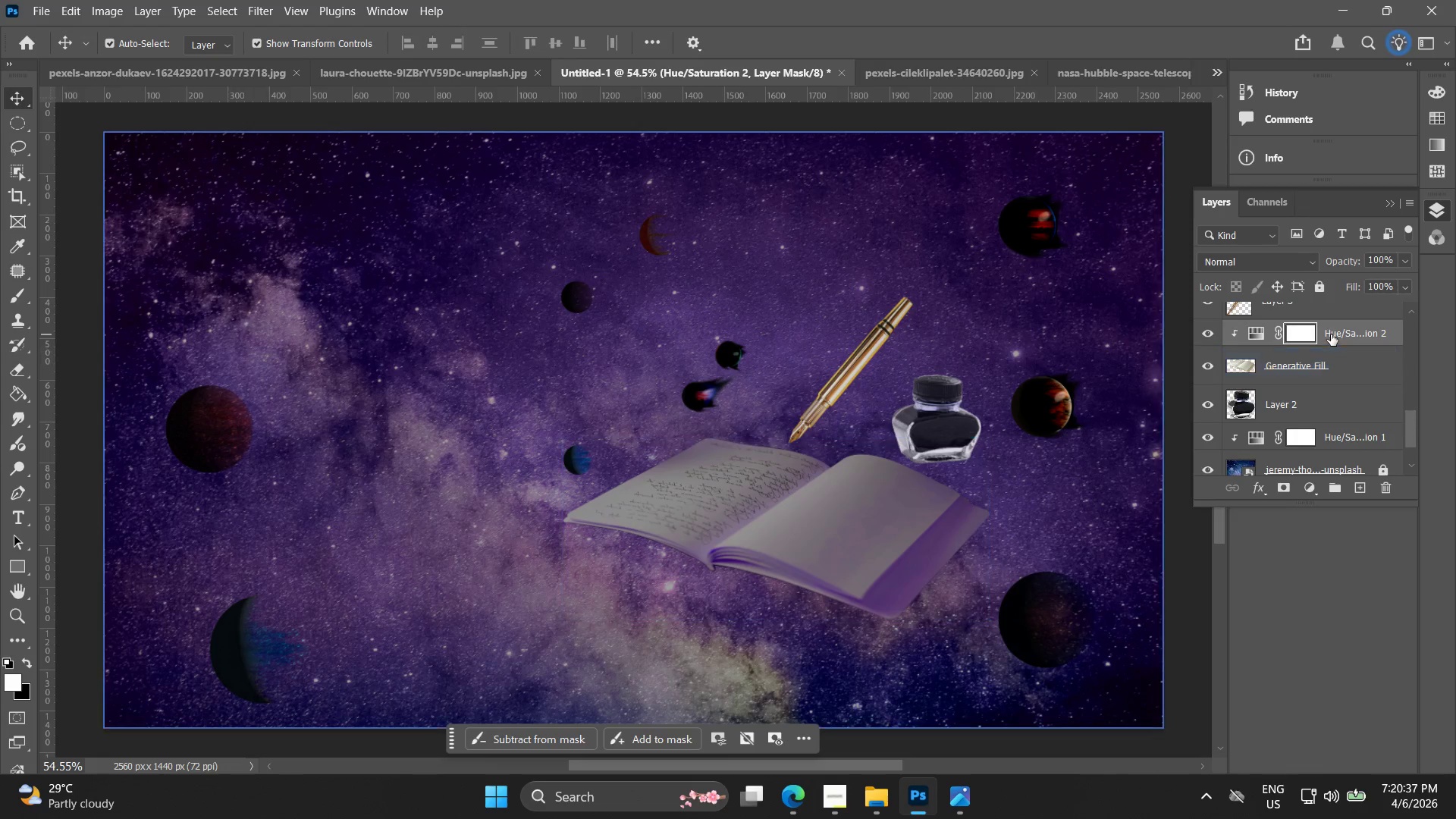 
scroll: coordinate [1335, 396], scroll_direction: up, amount: 1.0
 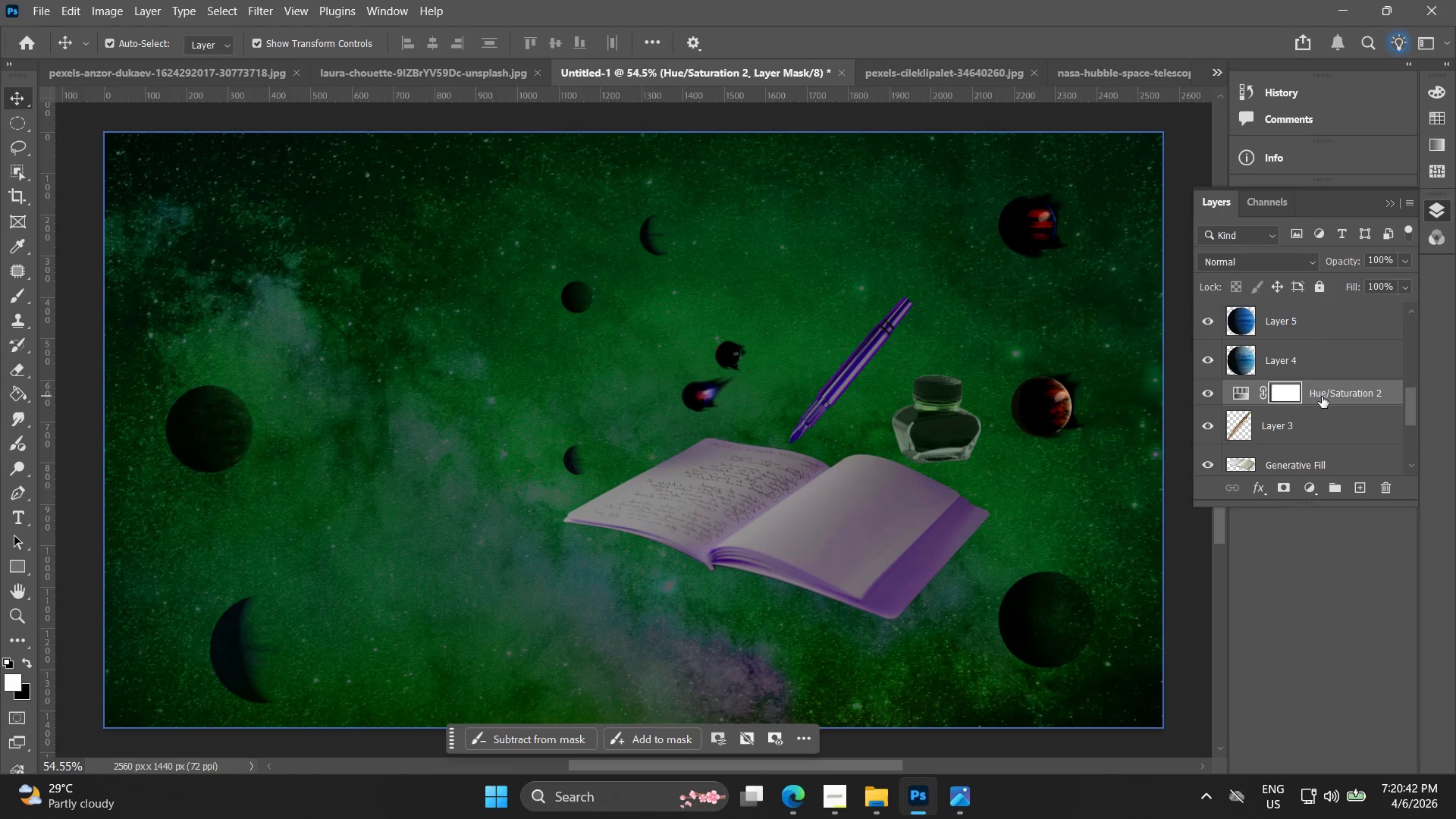 
scroll: coordinate [1322, 409], scroll_direction: down, amount: 3.0
 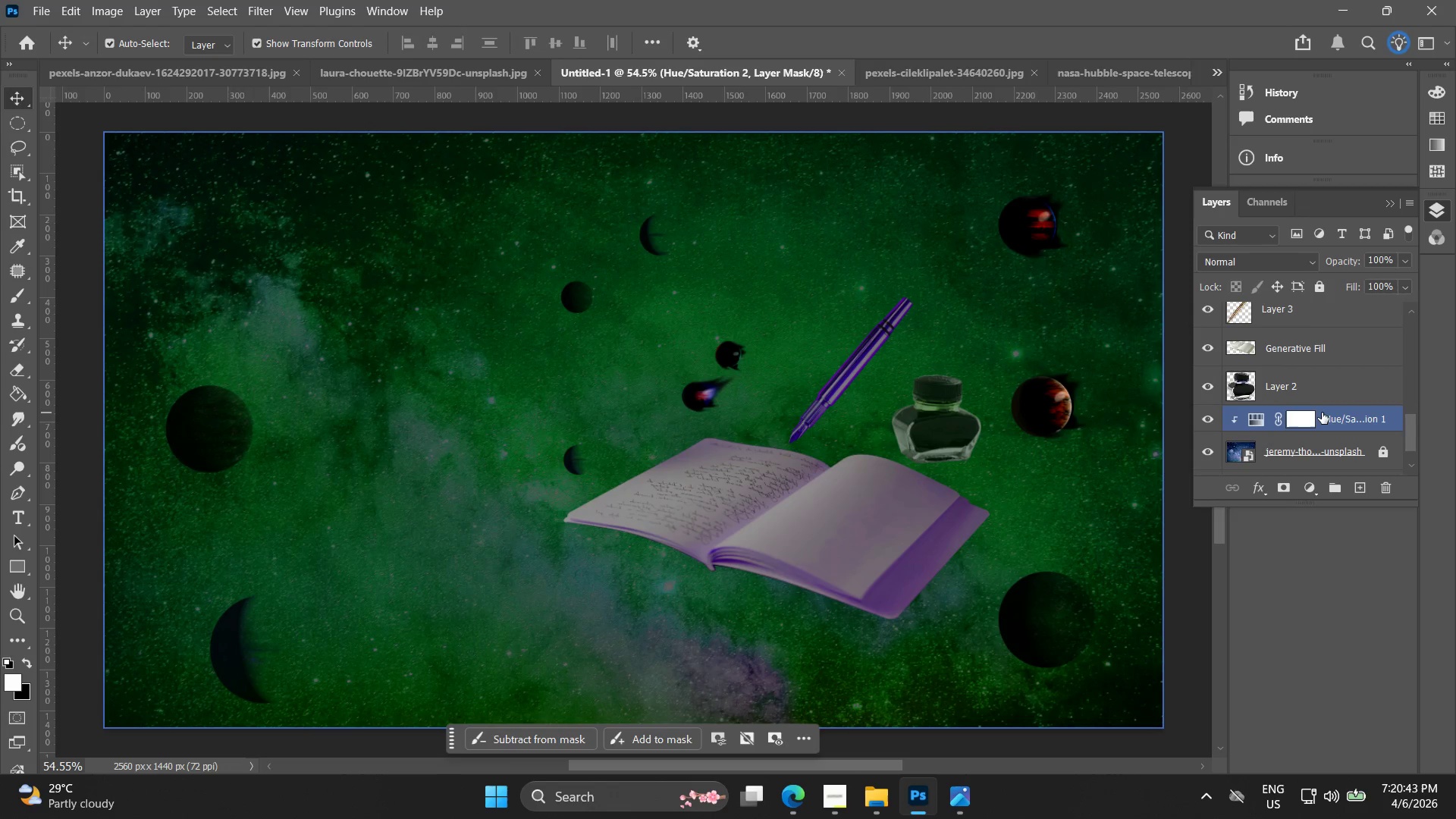 
mouse_move([1306, 402])
 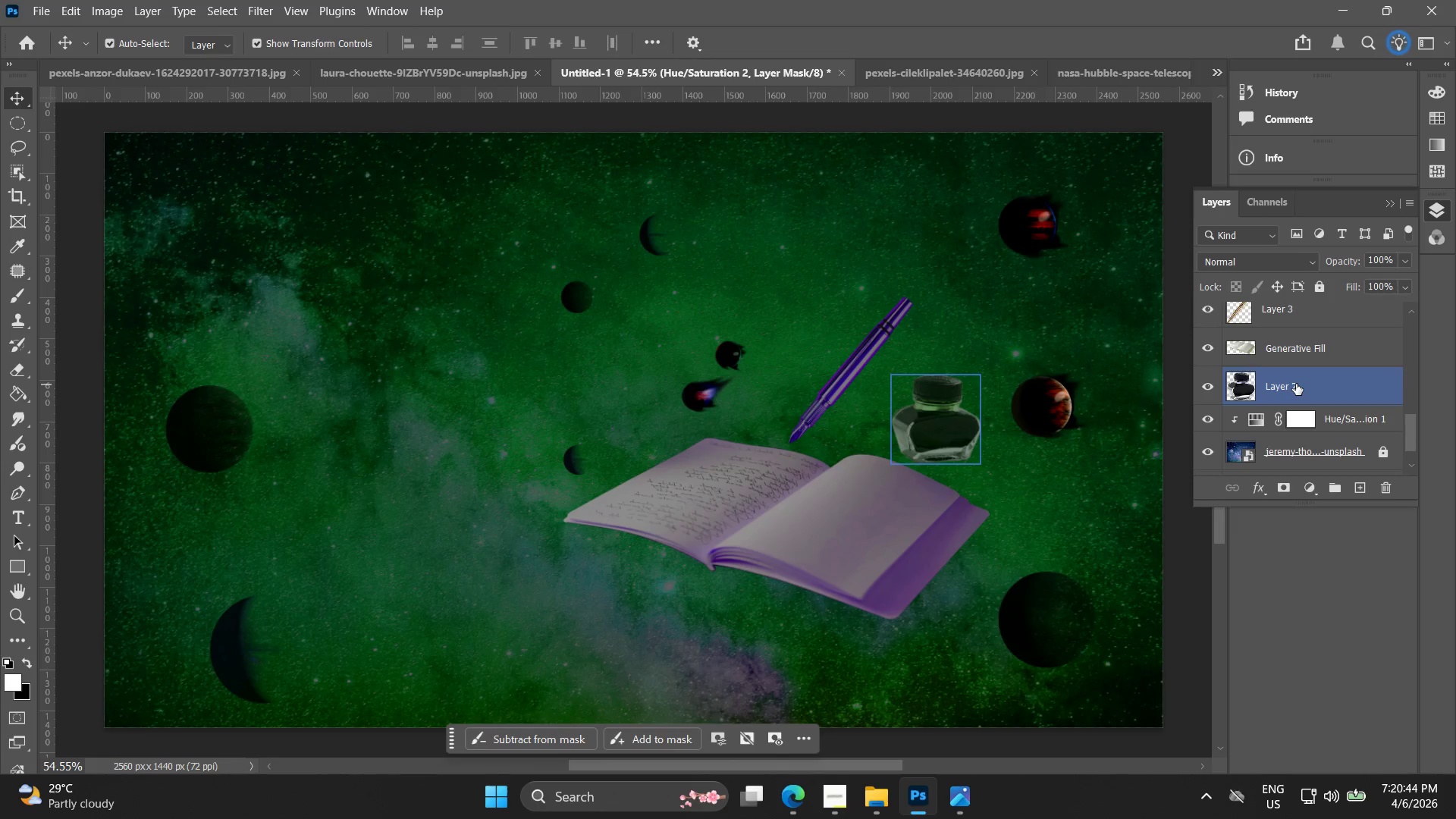 
left_click([1296, 384])
 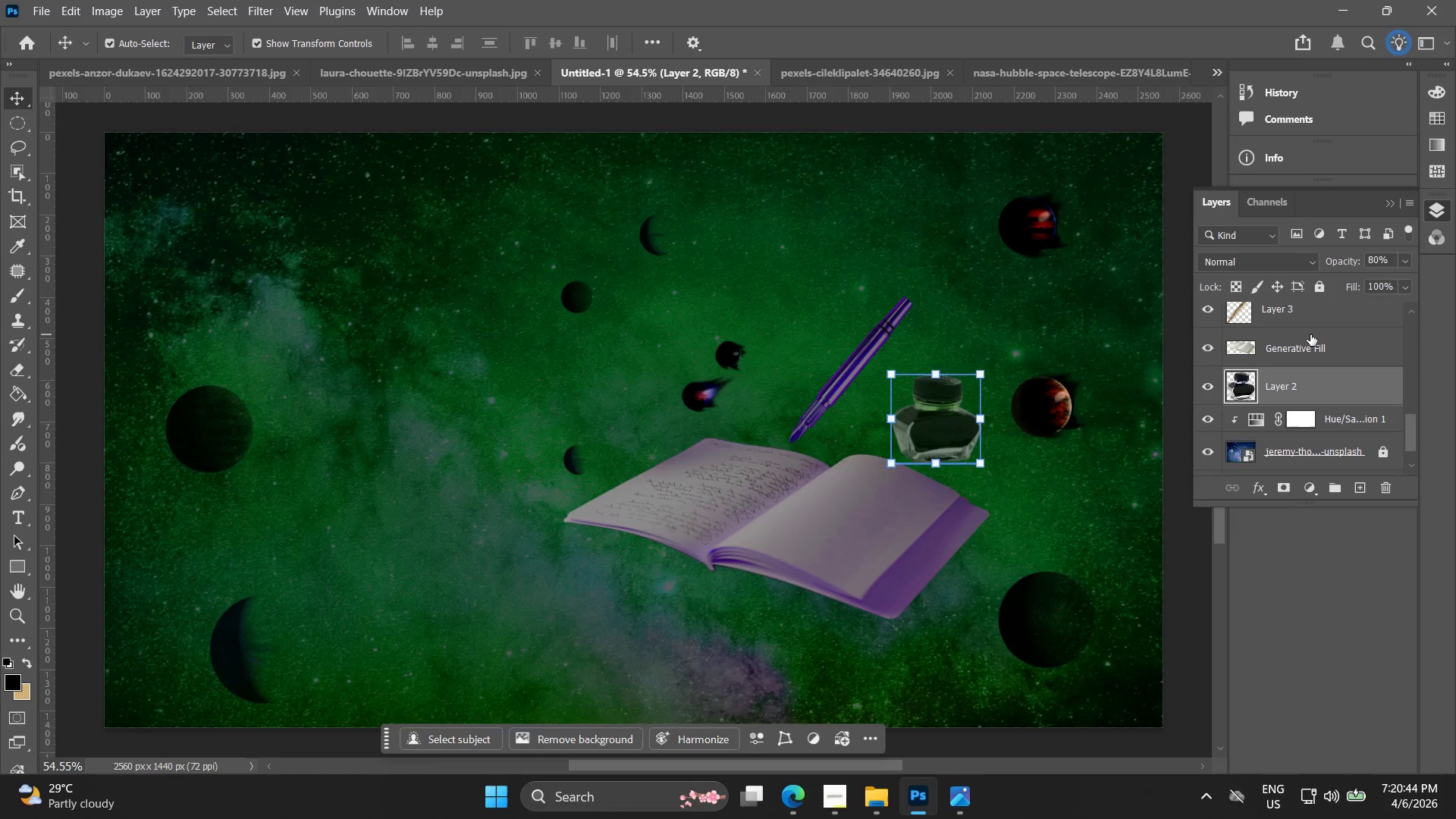 
hold_key(key=ControlLeft, duration=1.45)
left_click([1310, 334])
 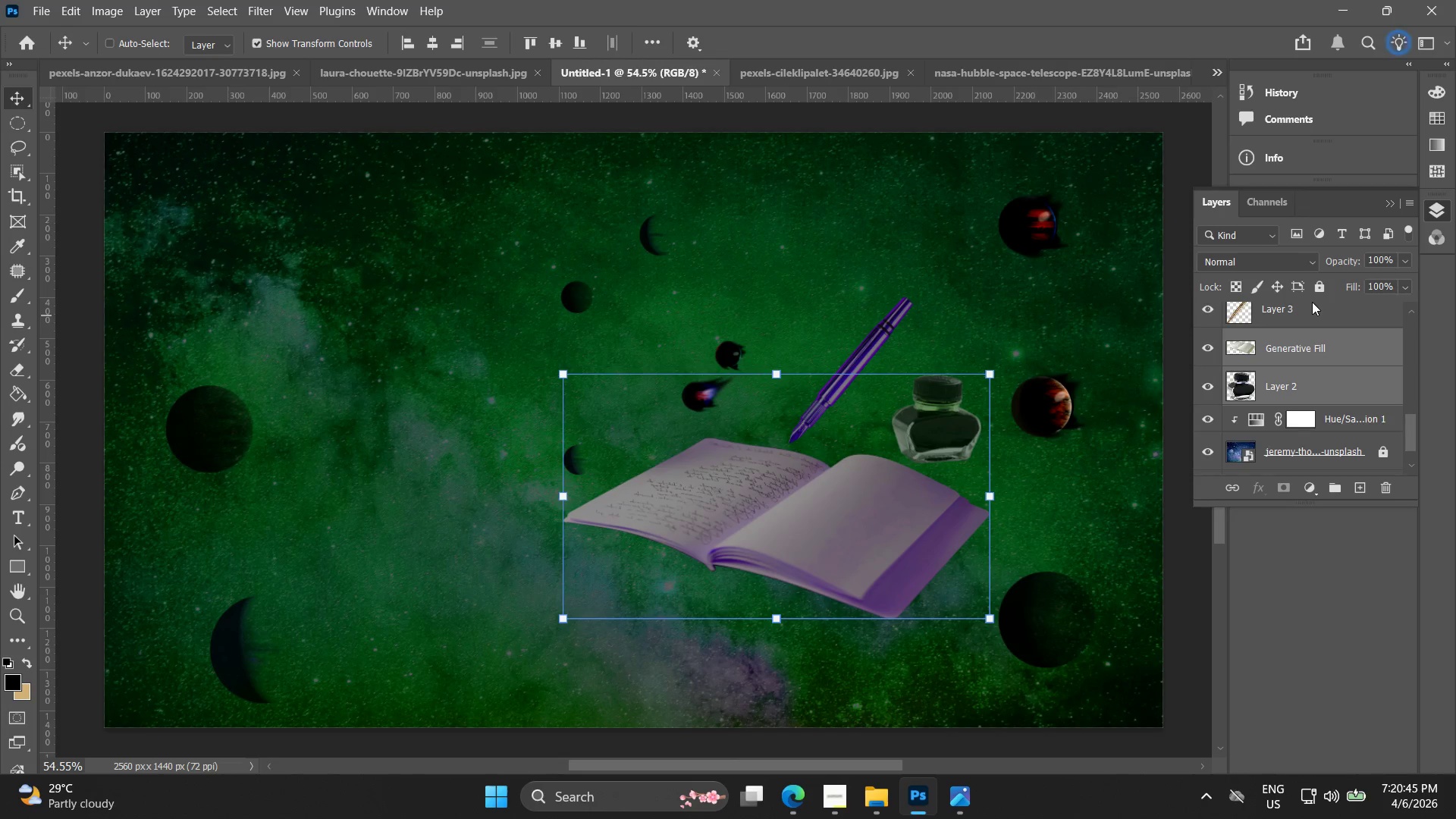 
left_click([1310, 315])
 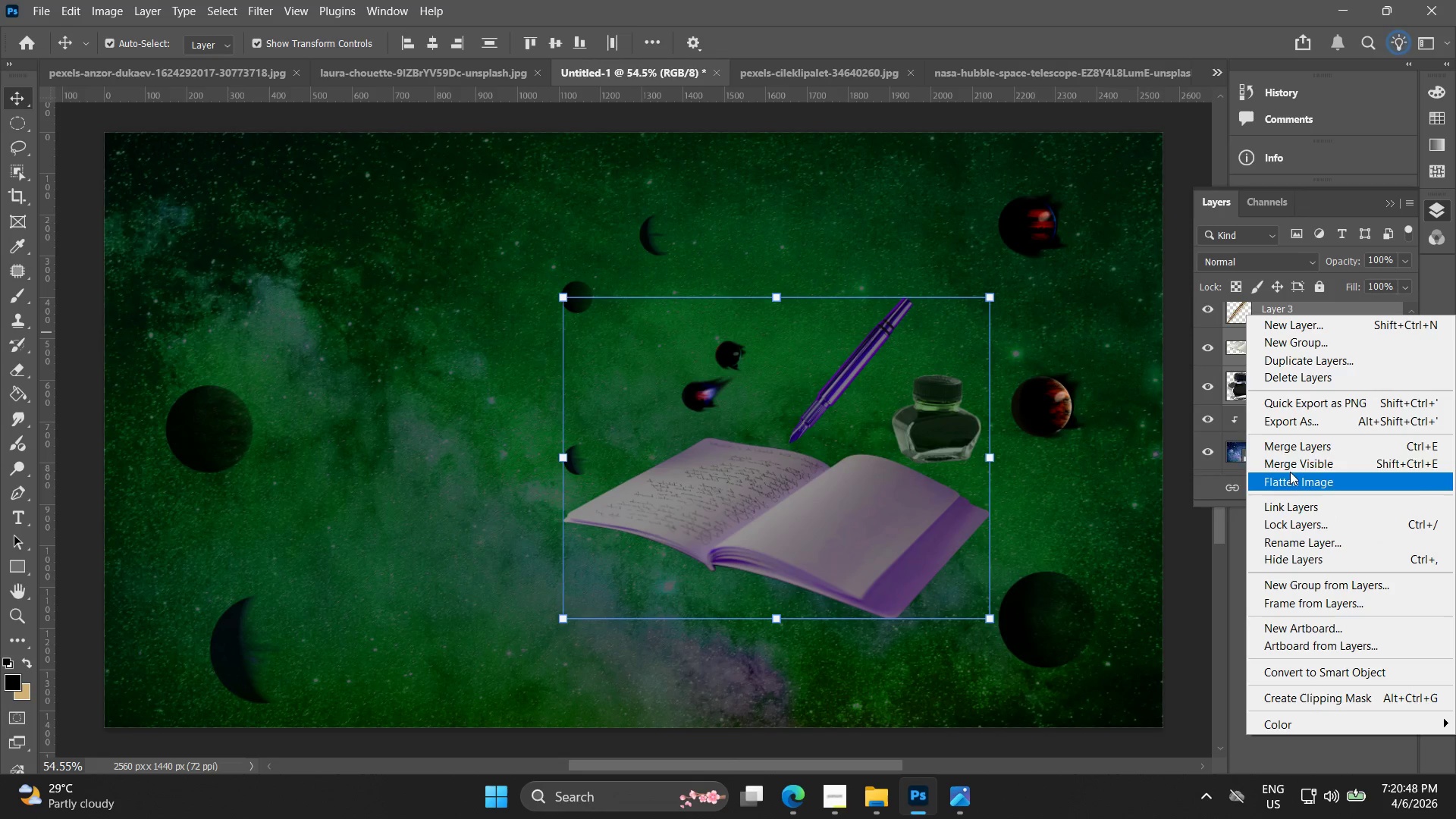 
left_click([1213, 361])
 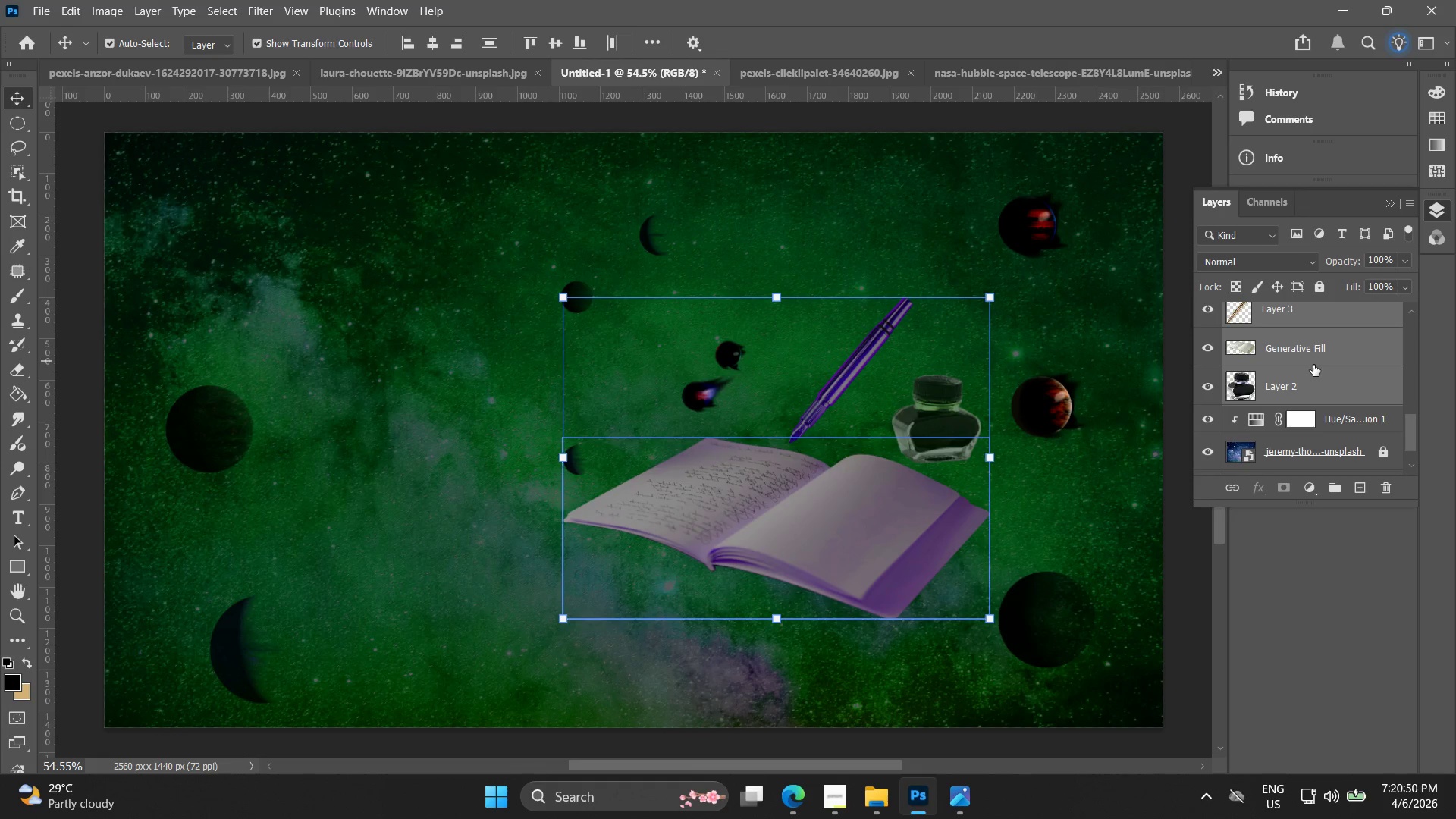 
hold_key(key=ControlLeft, duration=1.5)
 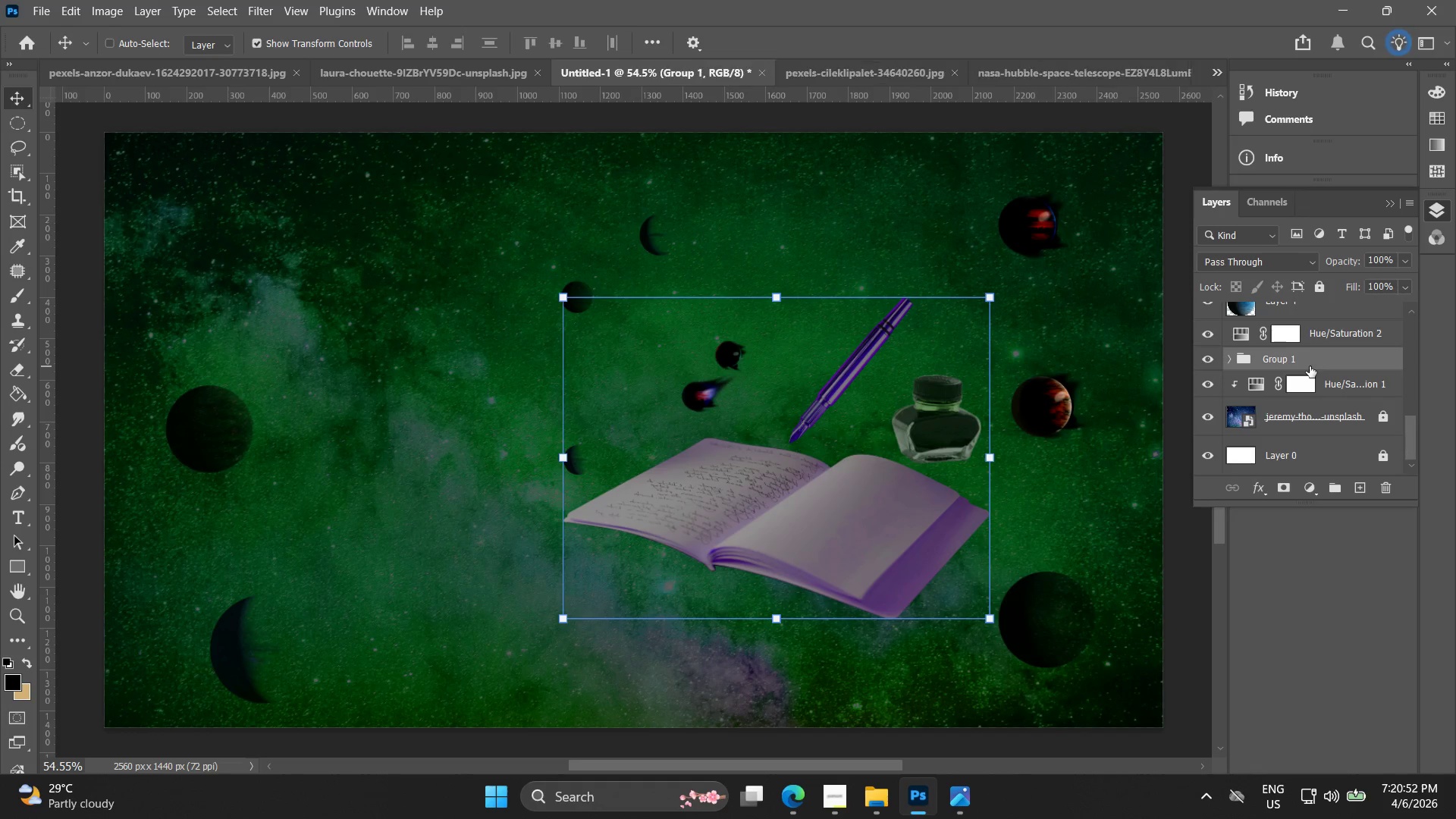 
key(Control+G)
 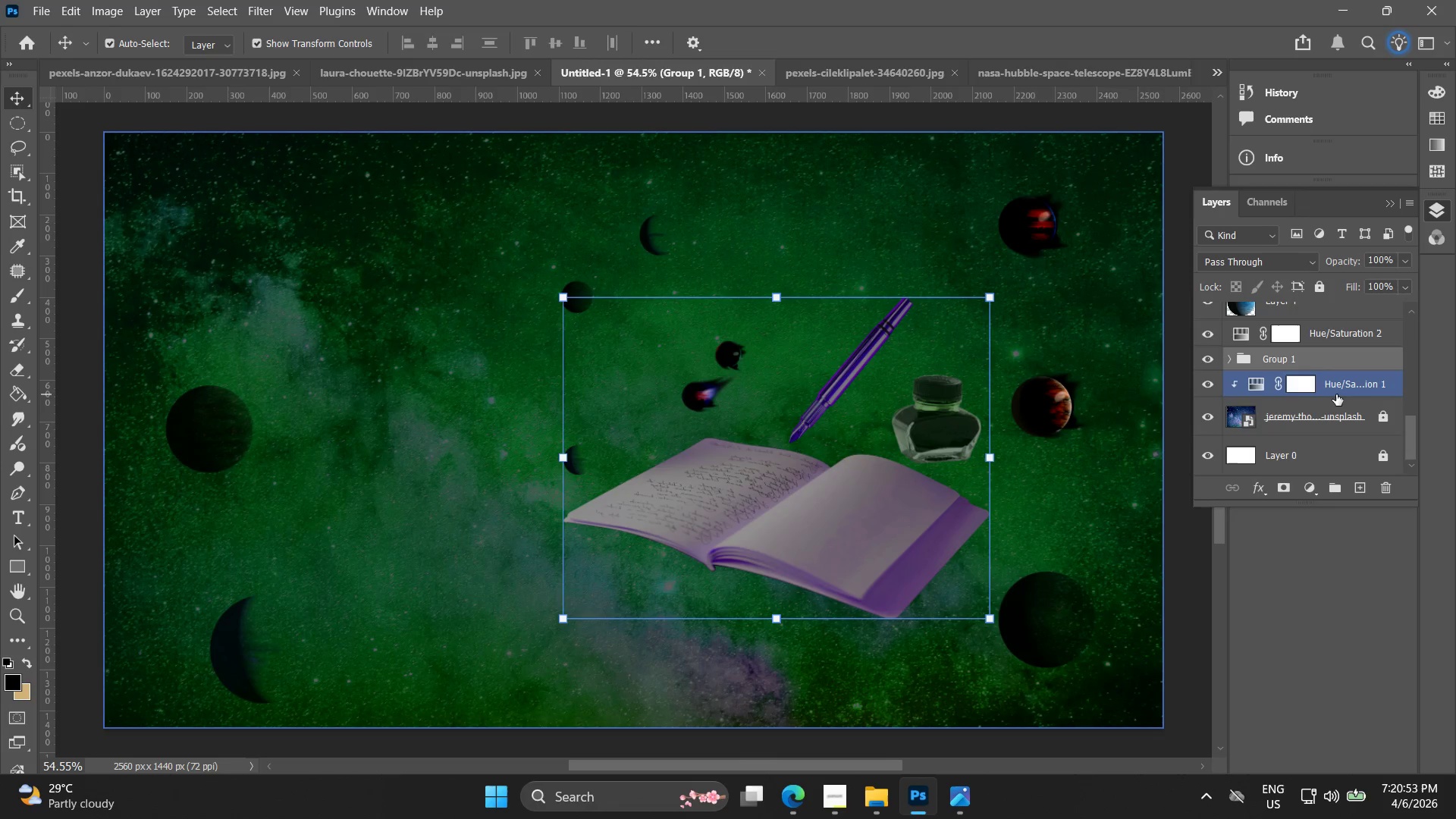 
left_click_drag(start_coordinate=[1337, 391], to_coordinate=[1335, 340])
 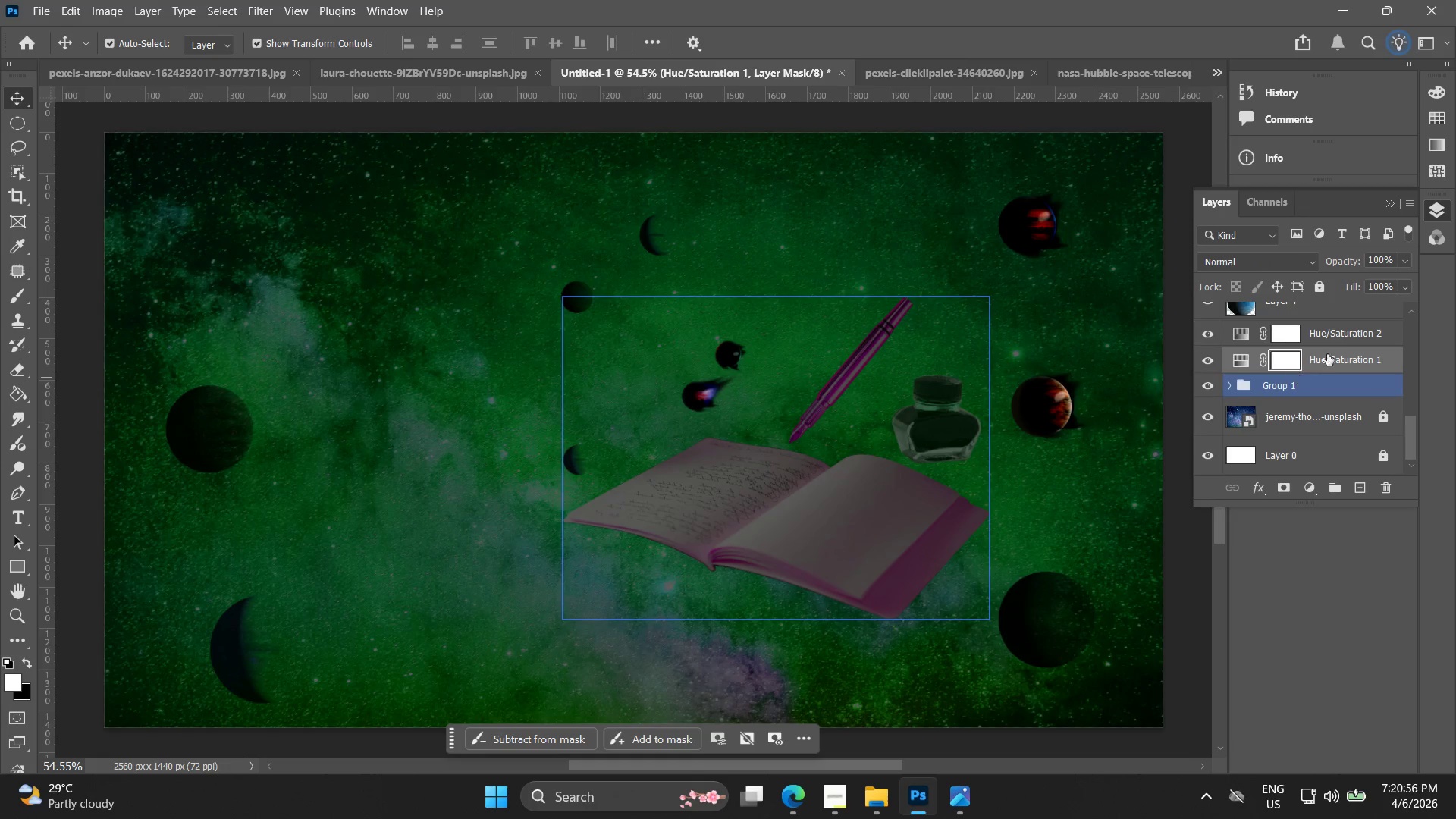 
left_click([1342, 331])
 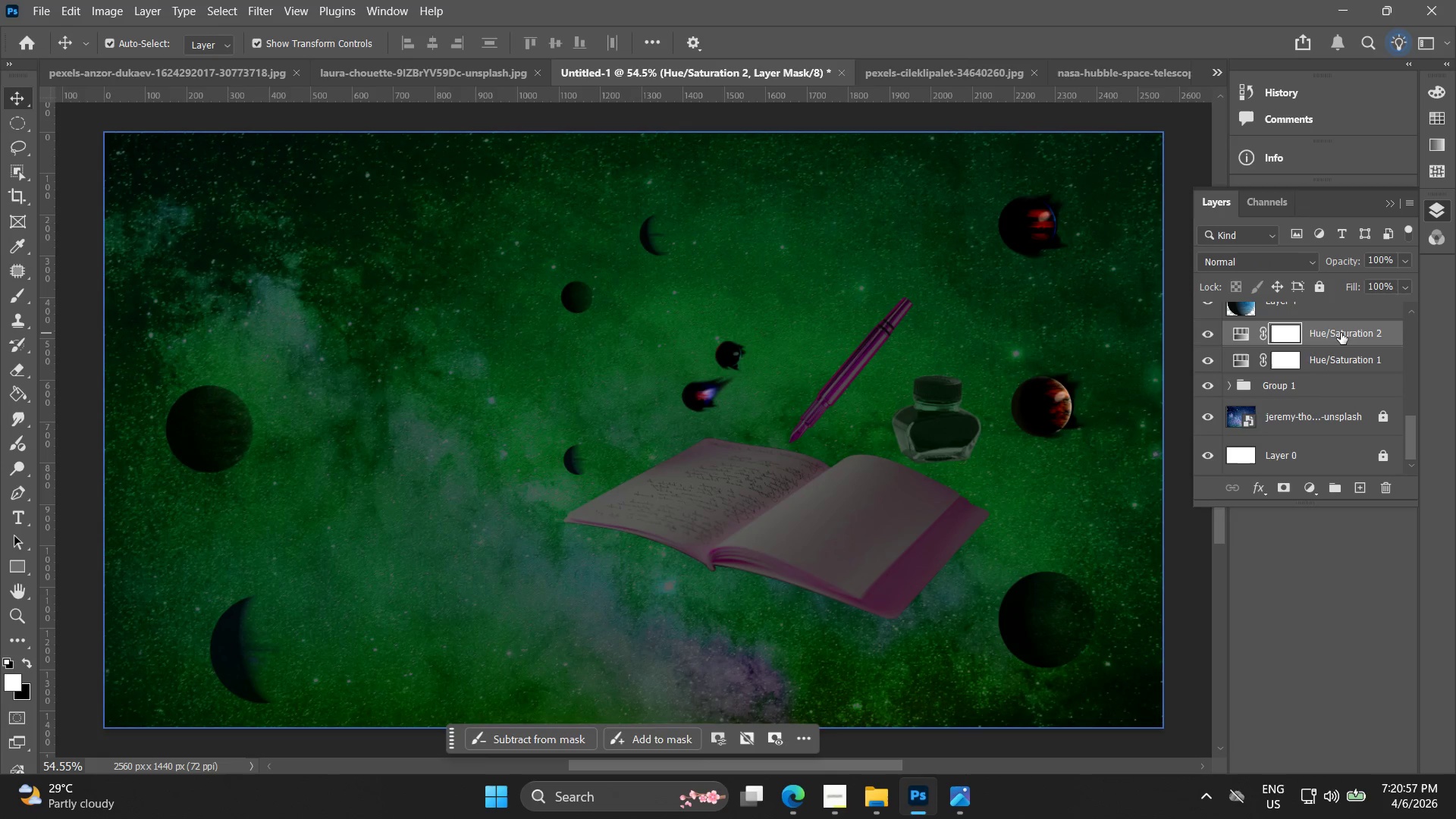 
key(Delete)
 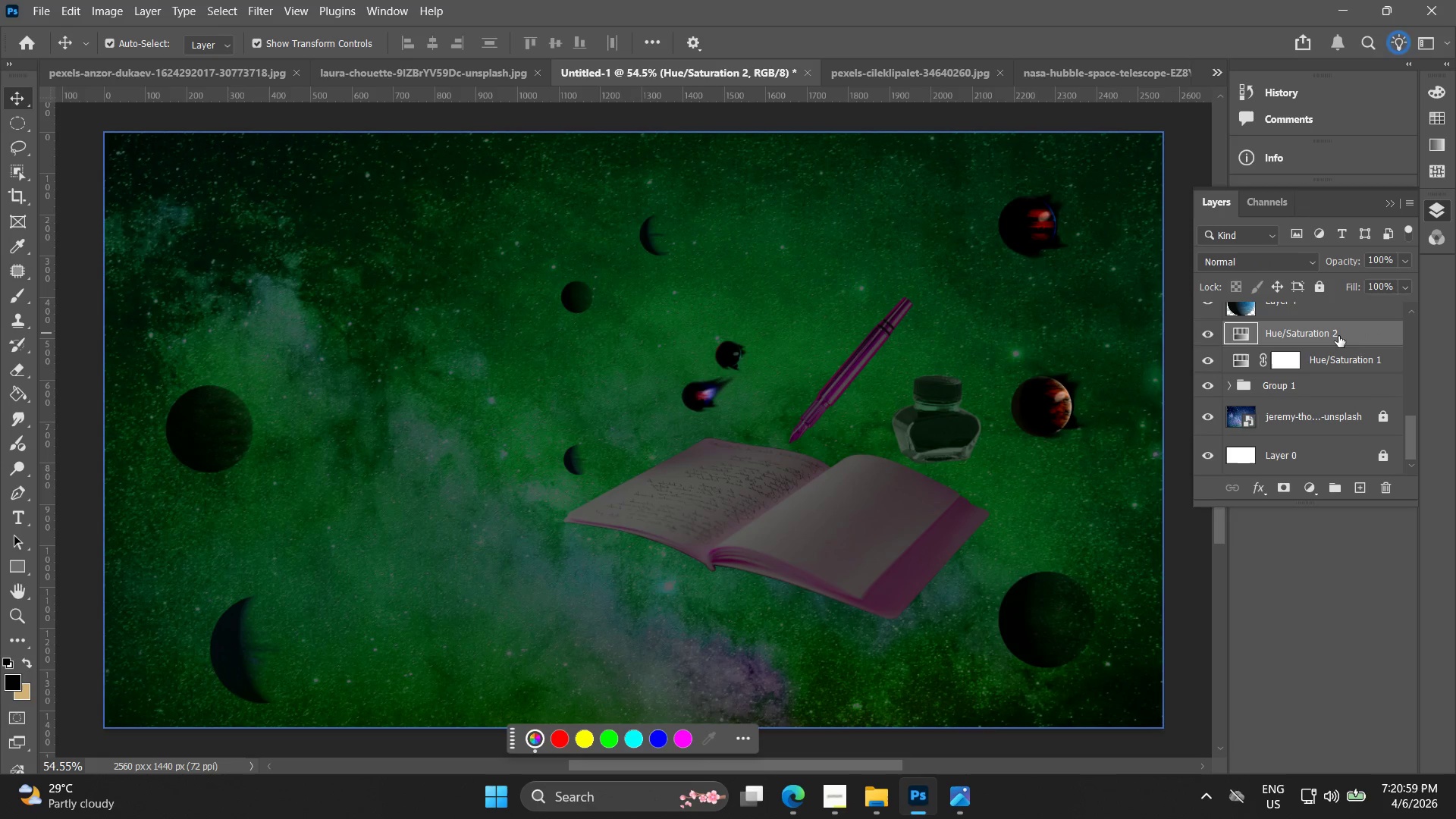 
key(Delete)
 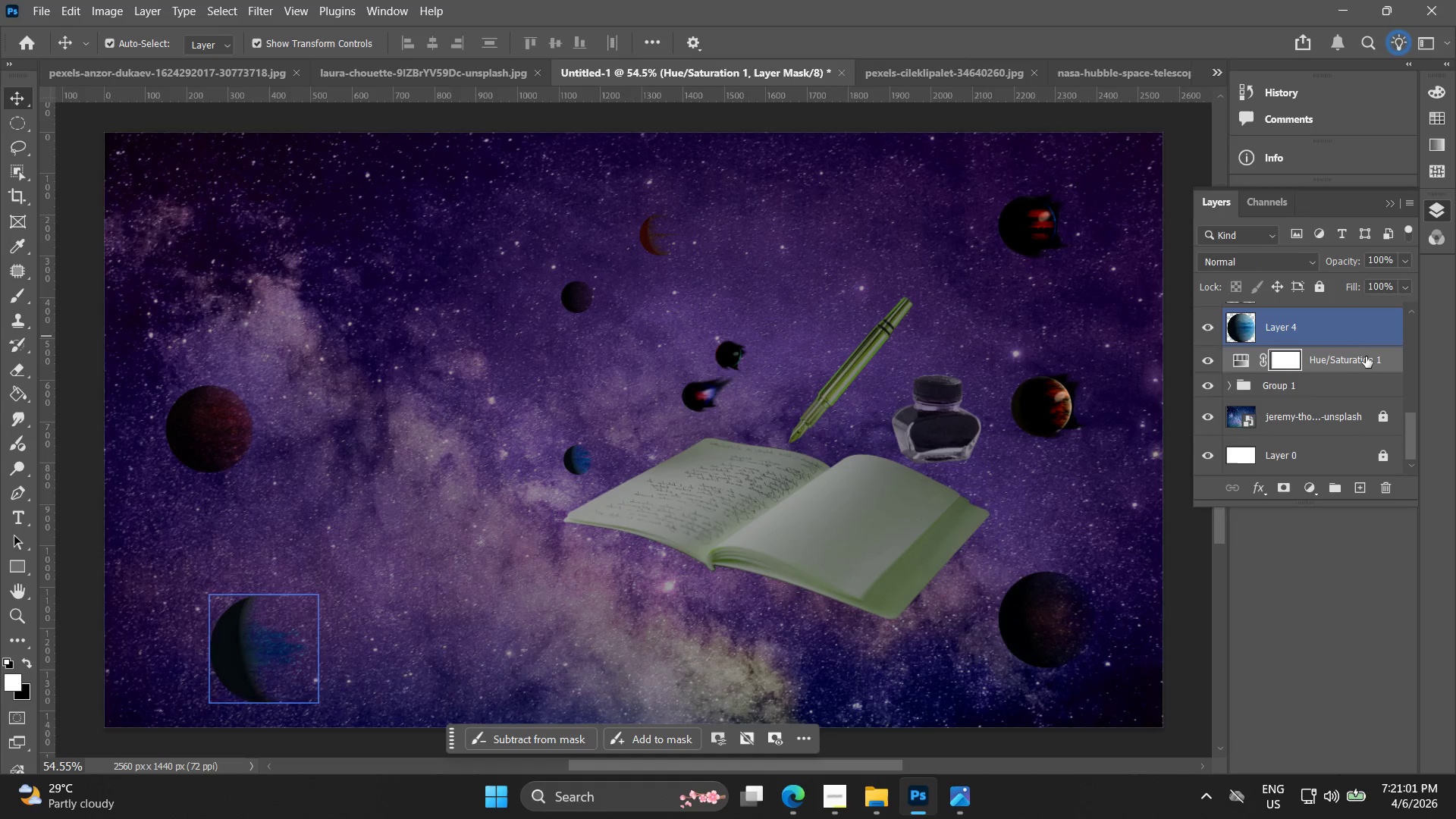 
mouse_move([1302, 385])
 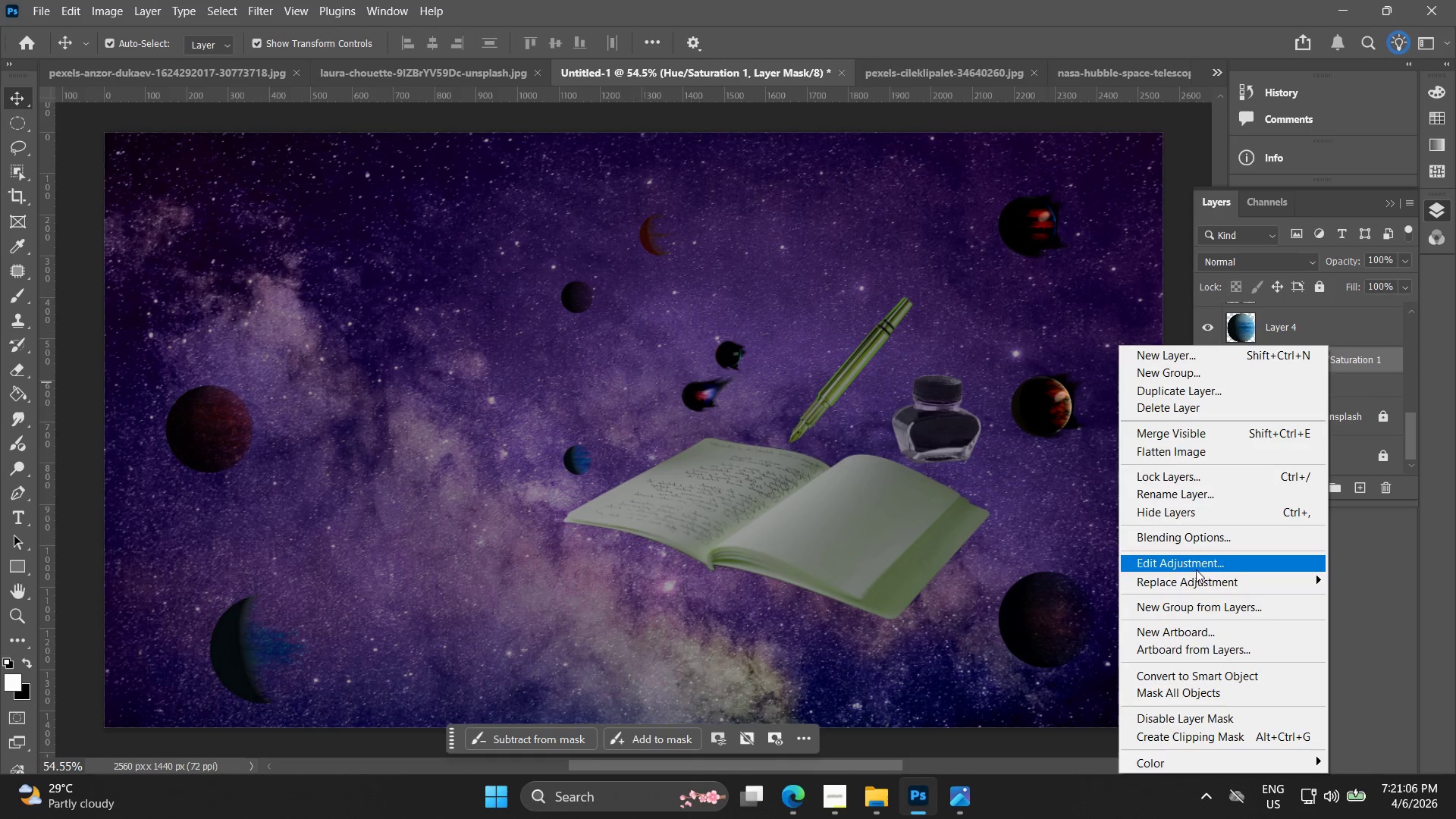 
wait(5.76)
 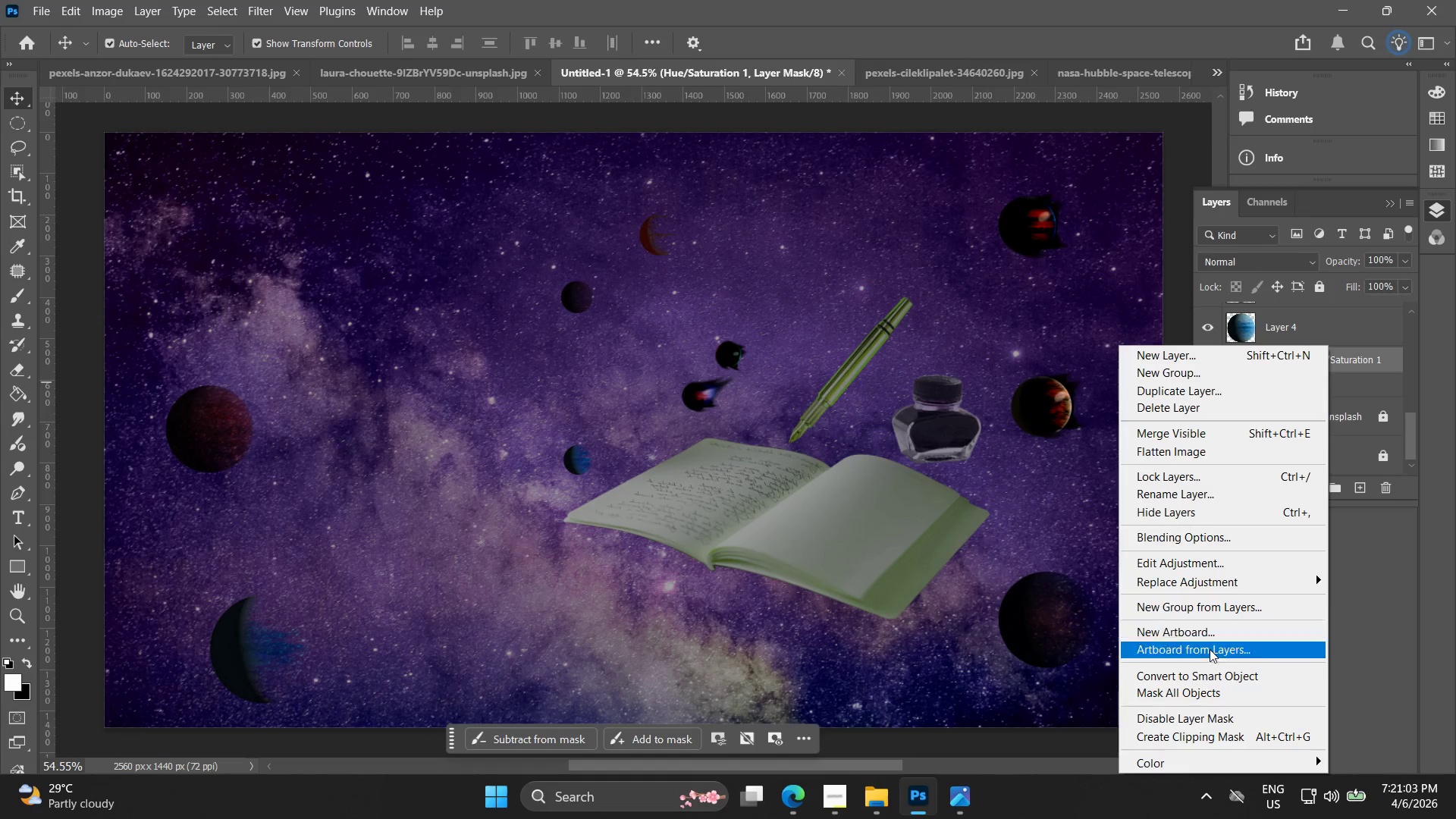 
left_click([1203, 738])
 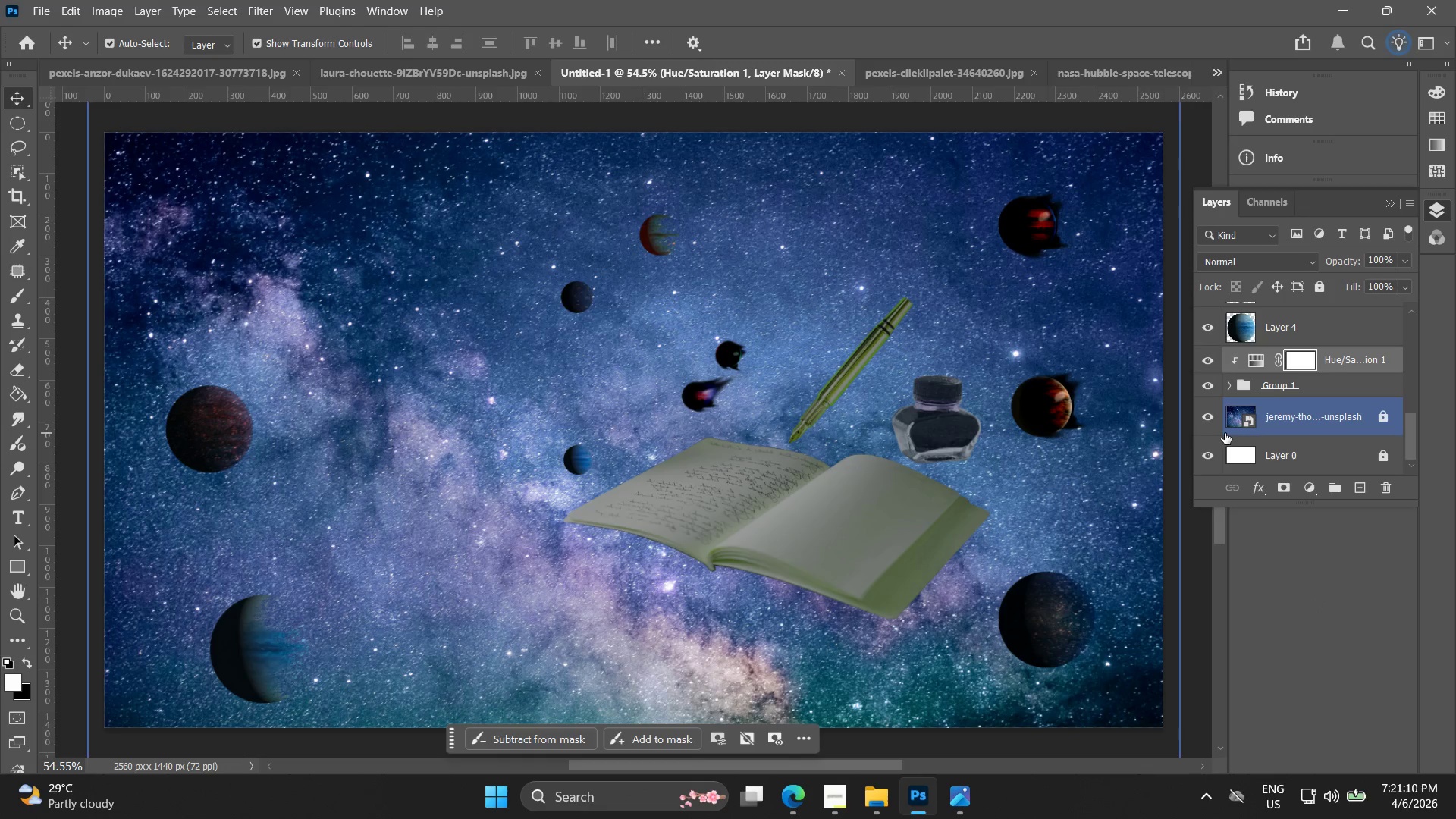 
key(Control+Z)
 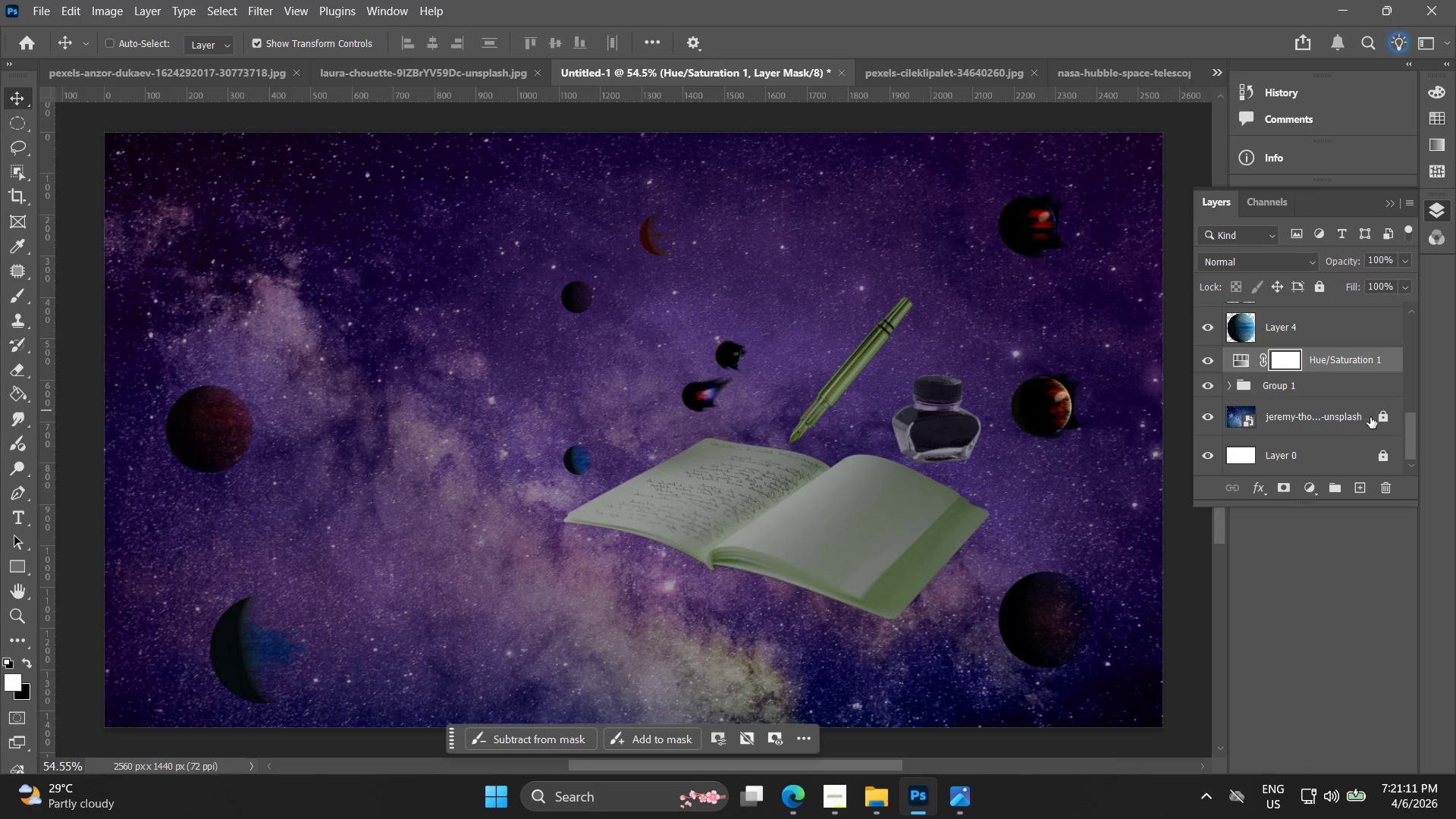 
key(Control+Z)
 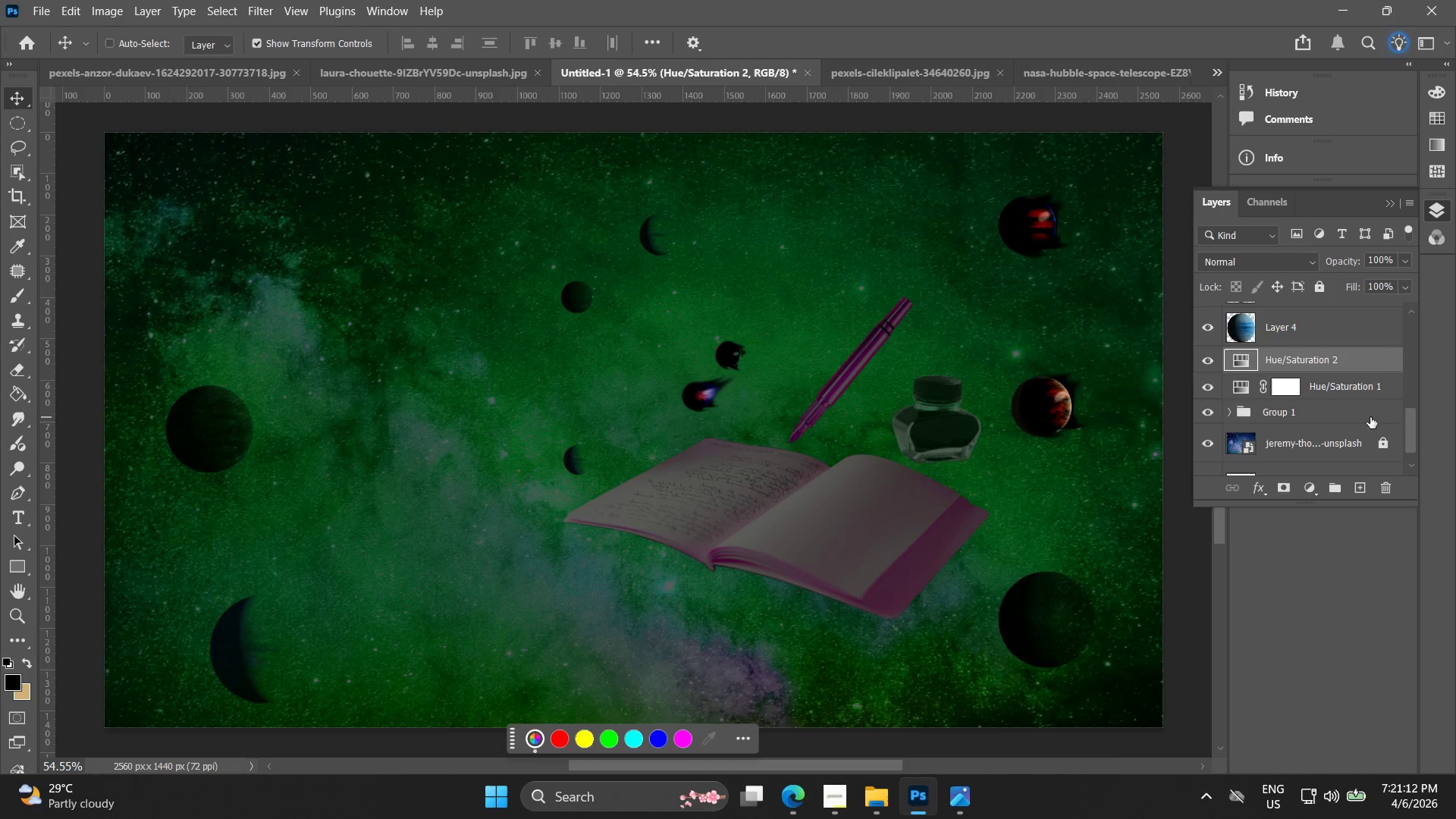 
key(Control+Z)
 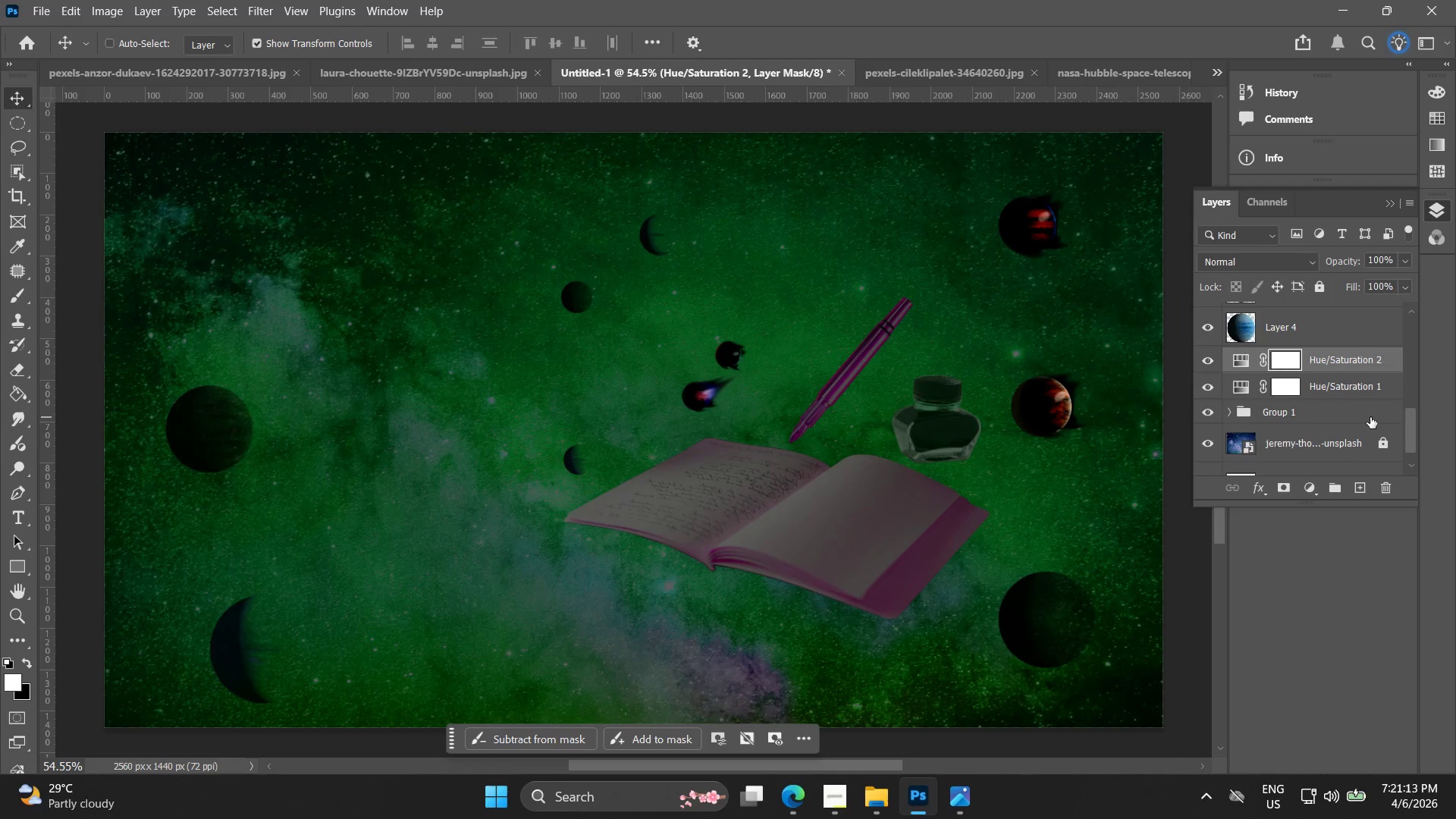 
key(Control+Z)
 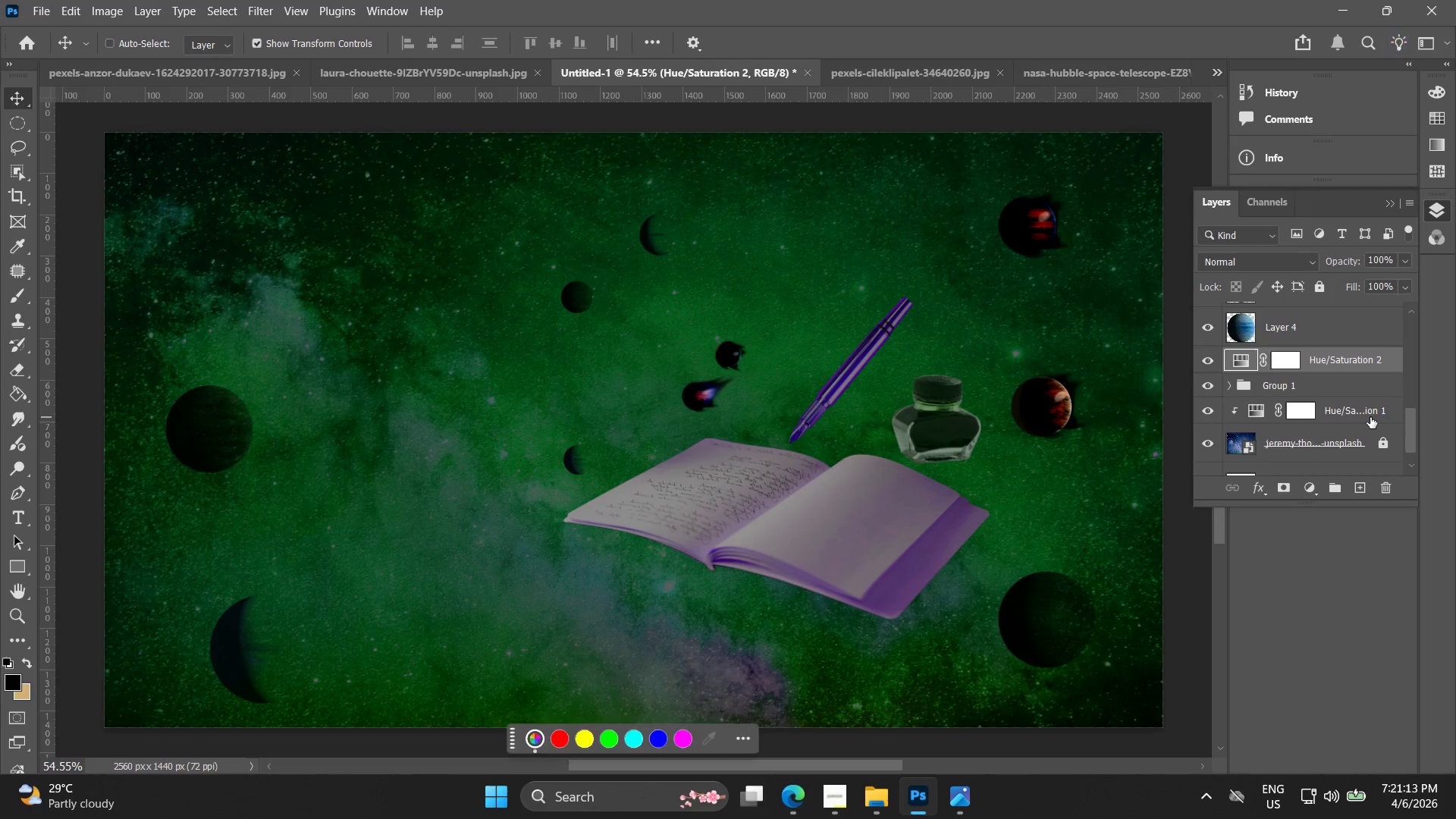 
key(Control+Z)
 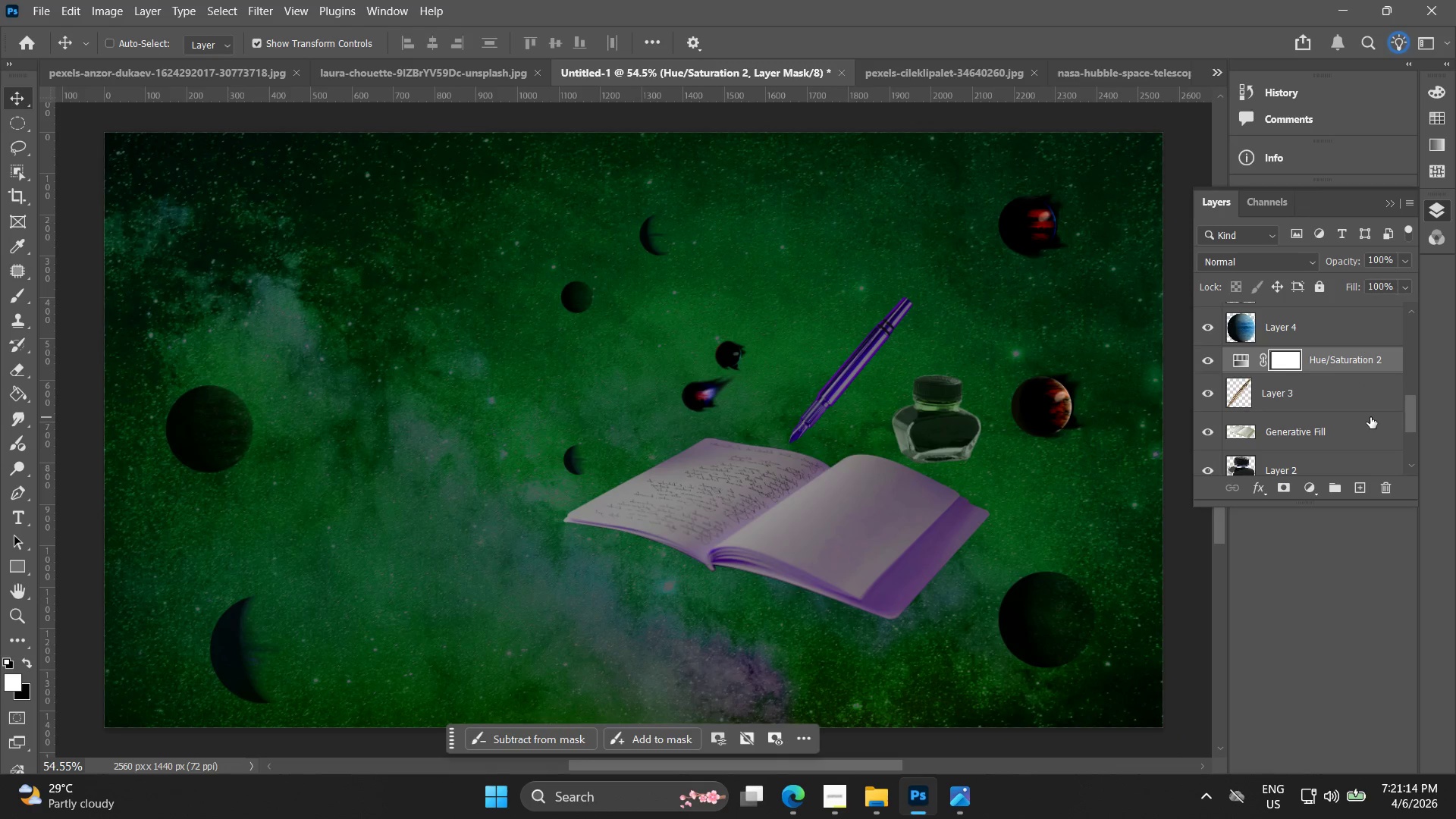 
key(Control+Shift+Z)
 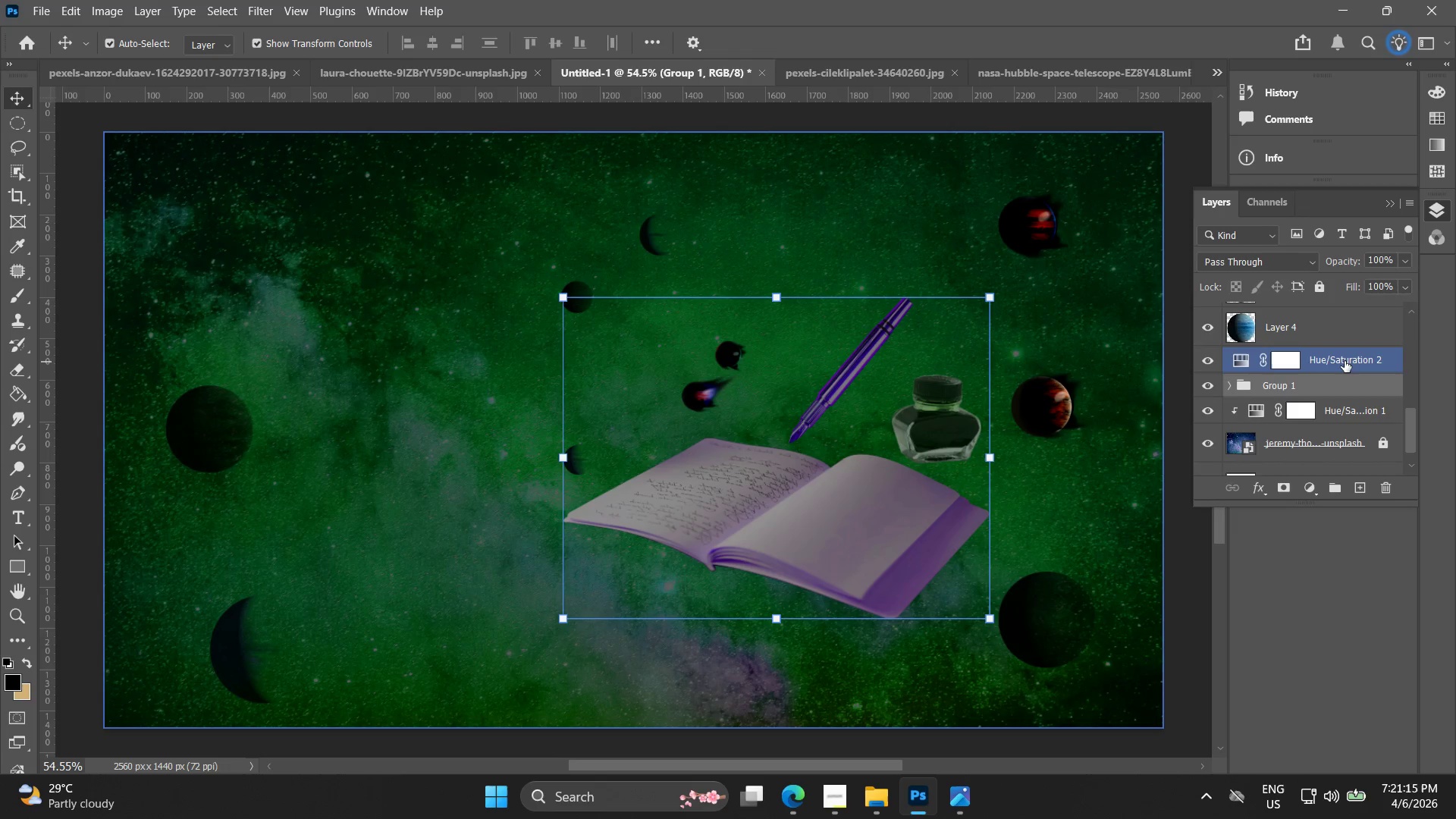 
left_click([1345, 361])
 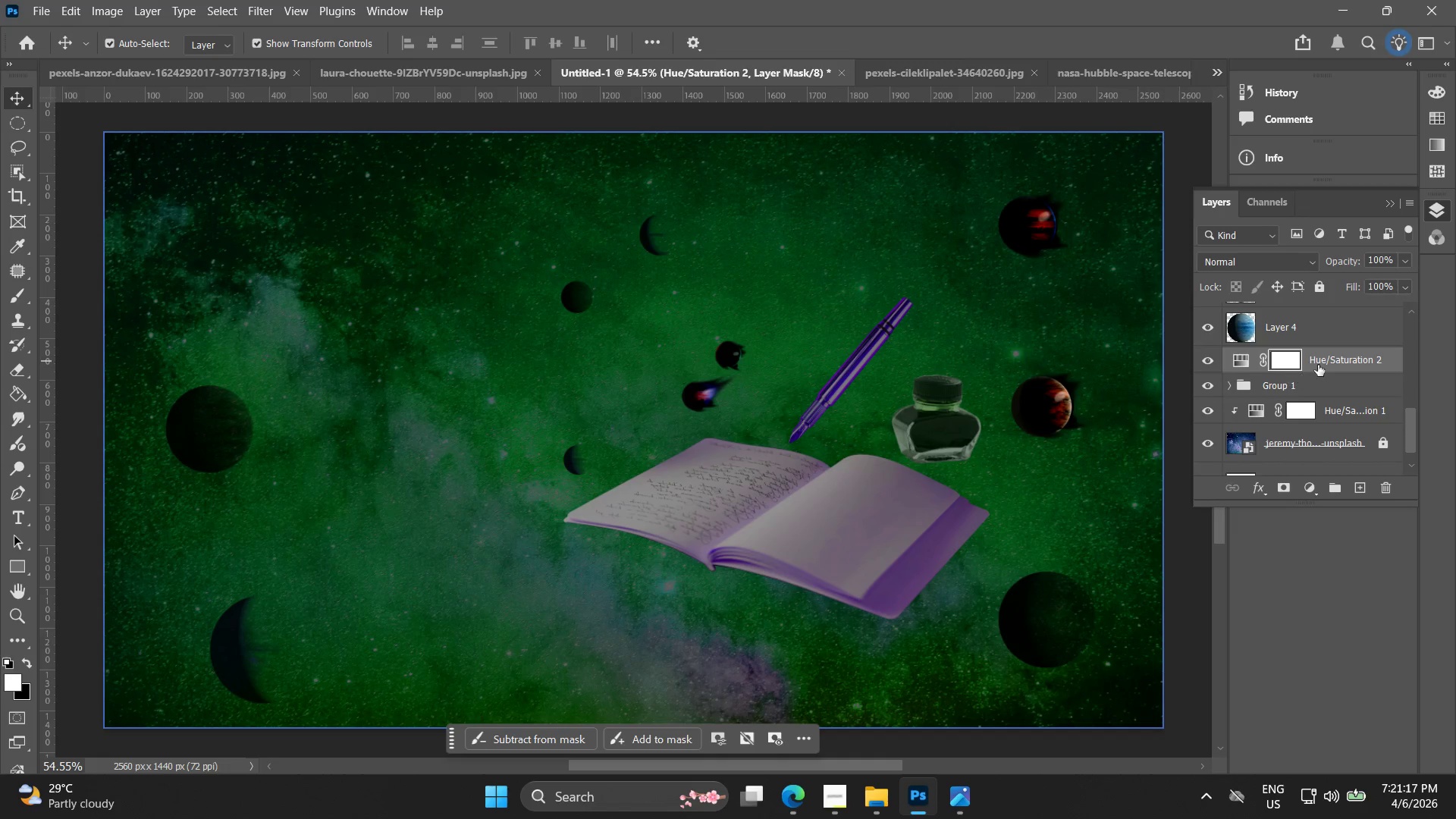 
right_click([1333, 362])
 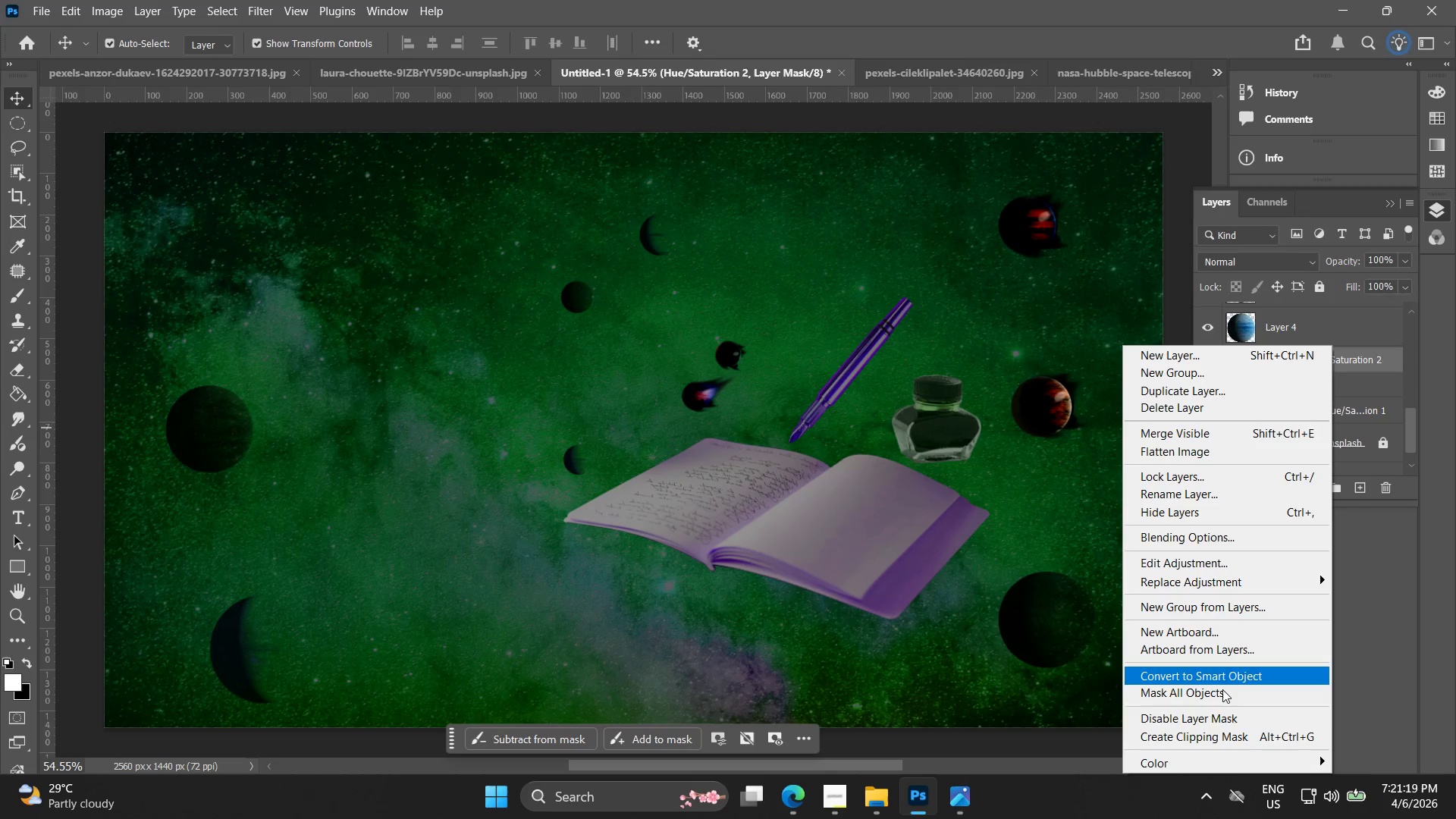 
left_click([1225, 742])
 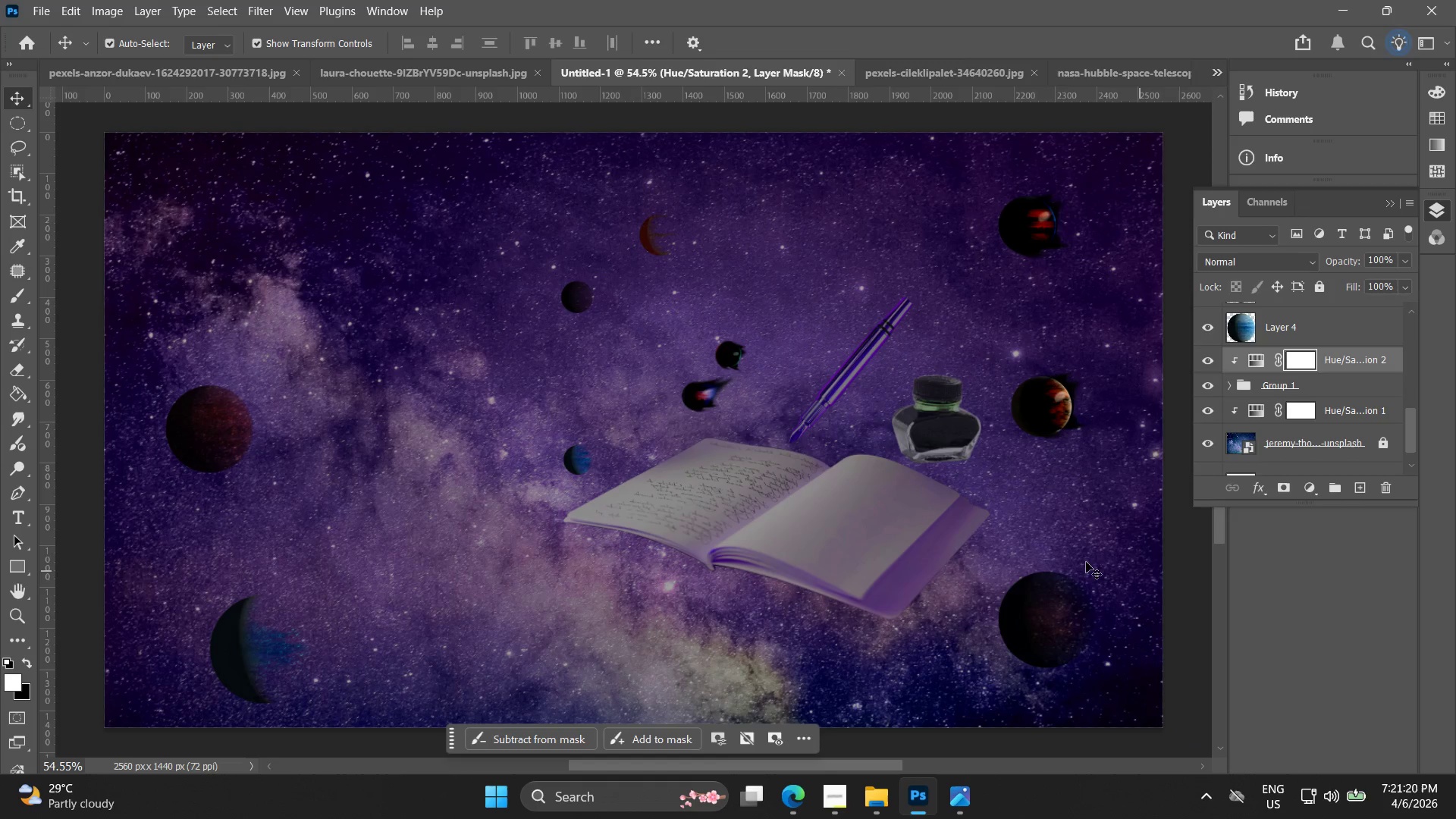 
hold_key(key=AltLeft, duration=0.83)
 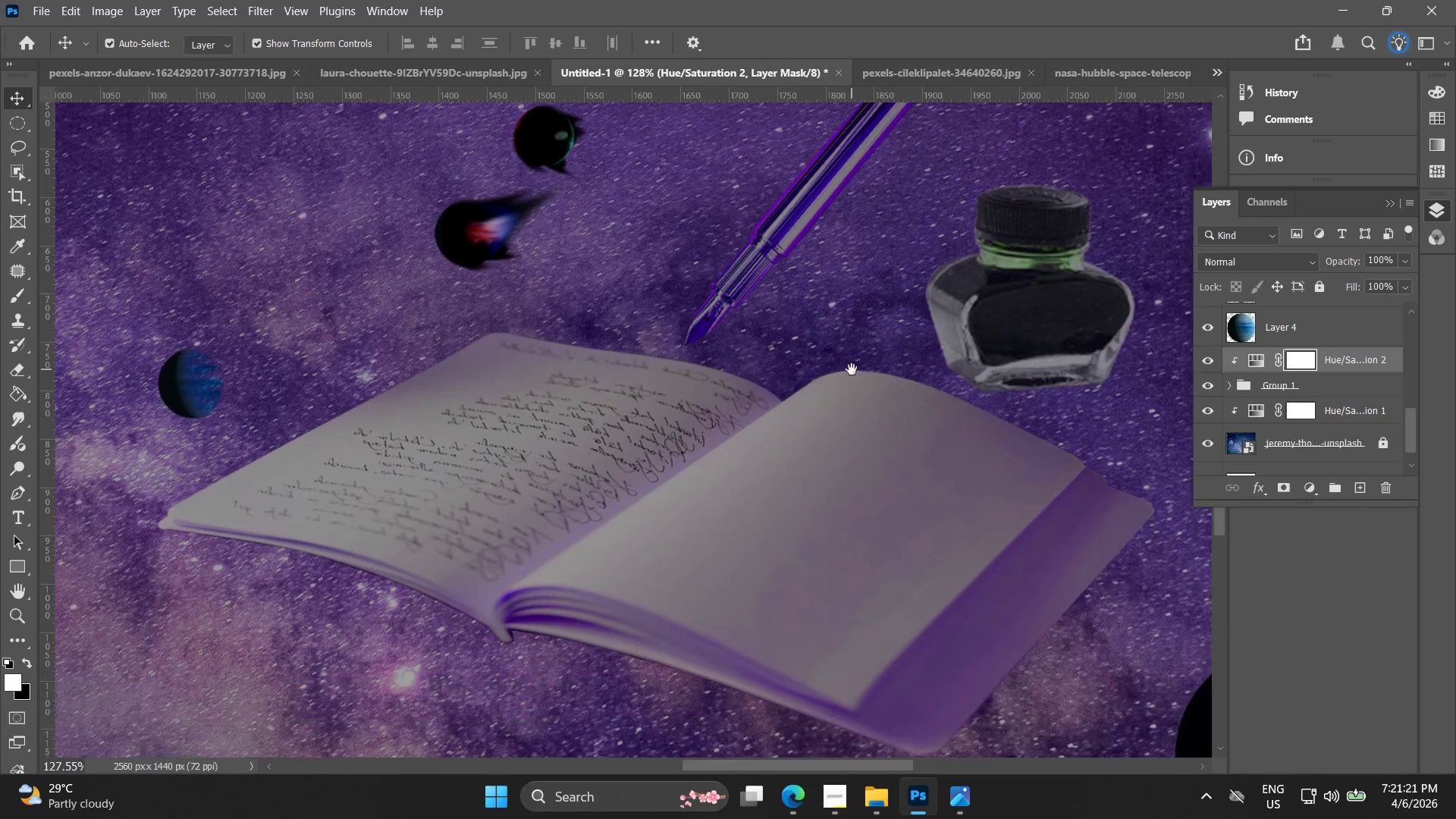 
hold_key(key=Space, duration=0.5)
 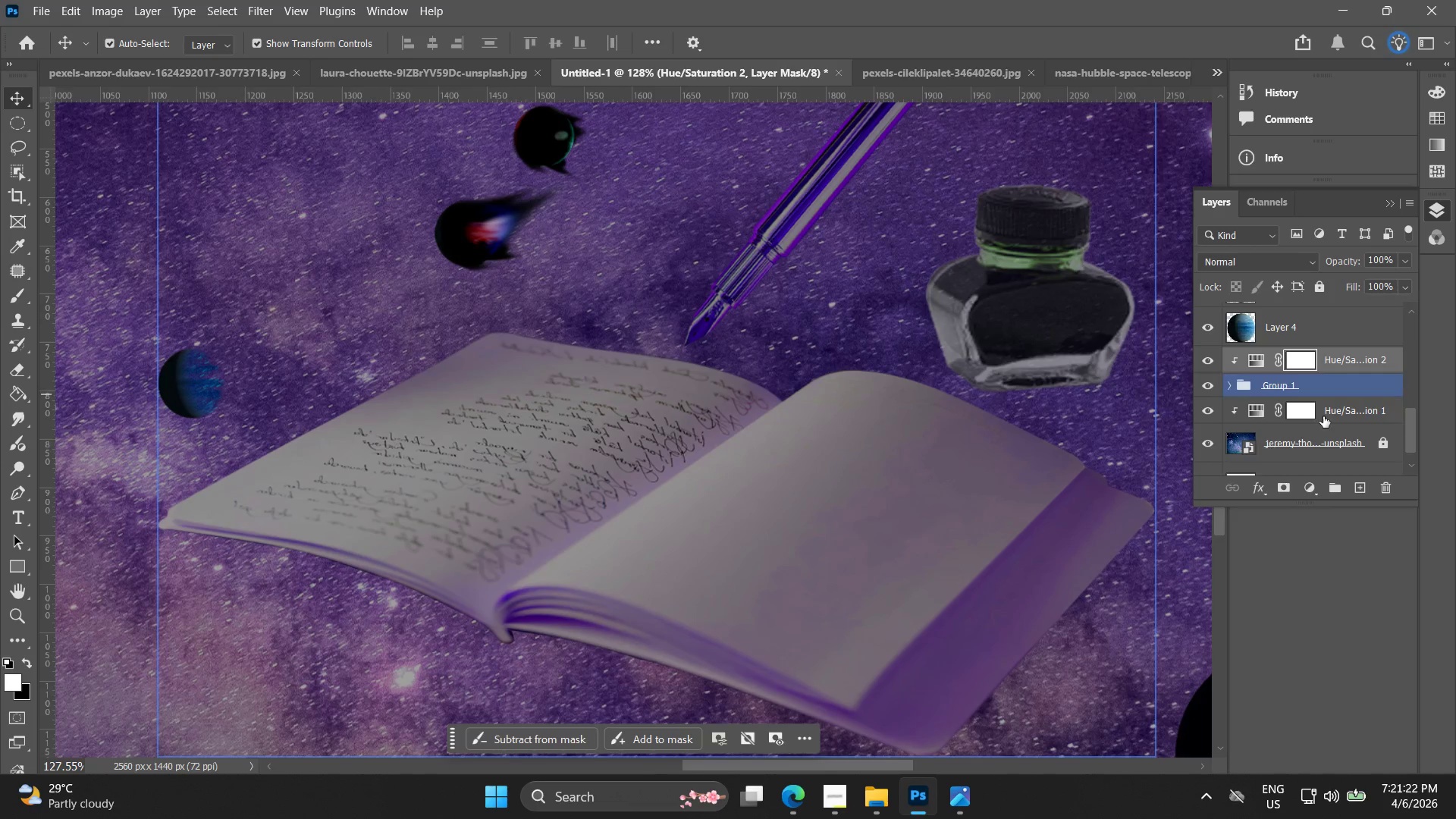 
left_click_drag(start_coordinate=[856, 456], to_coordinate=[852, 369])
 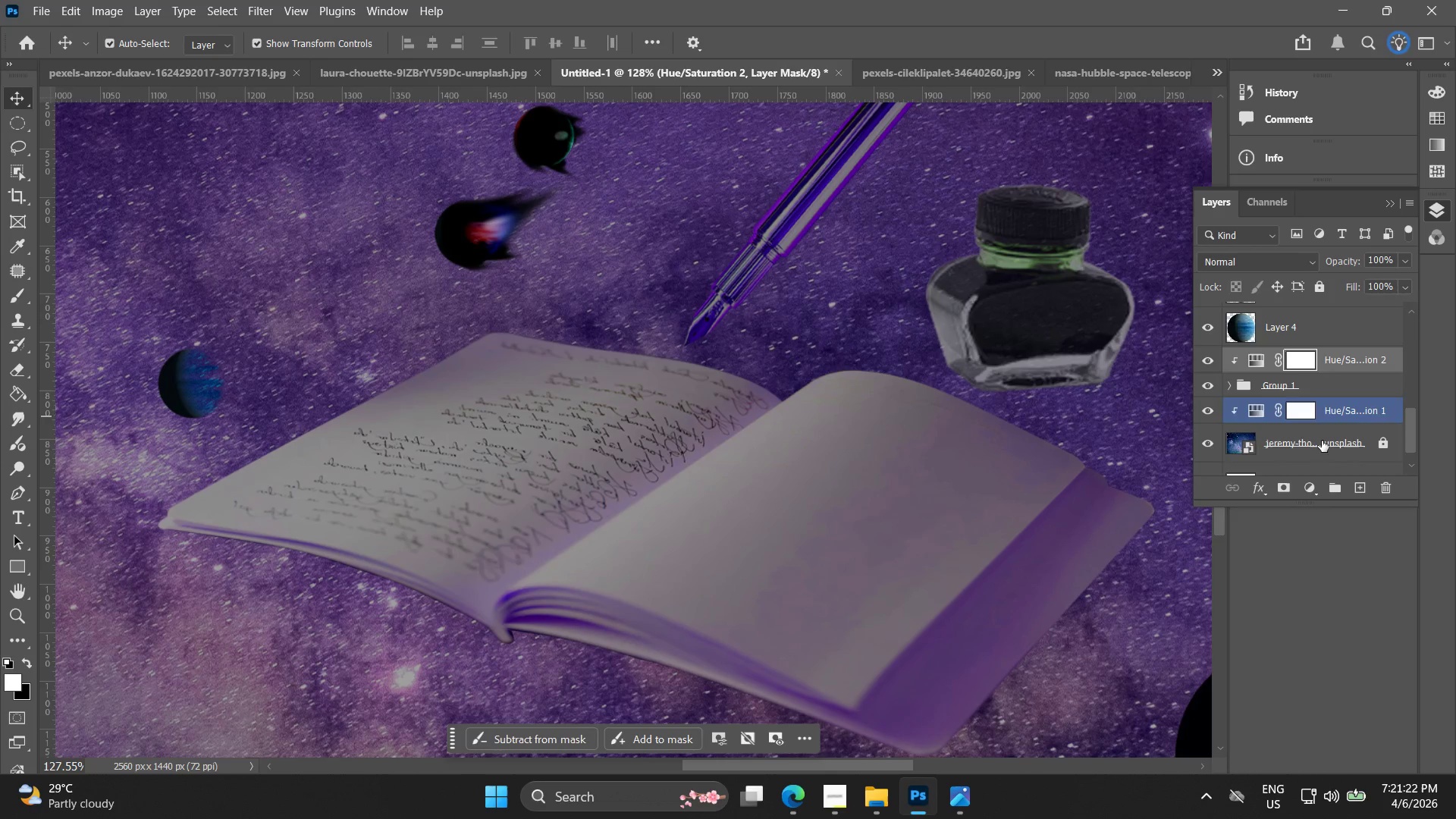 
scroll: coordinate [862, 452], scroll_direction: up, amount: 9.0
 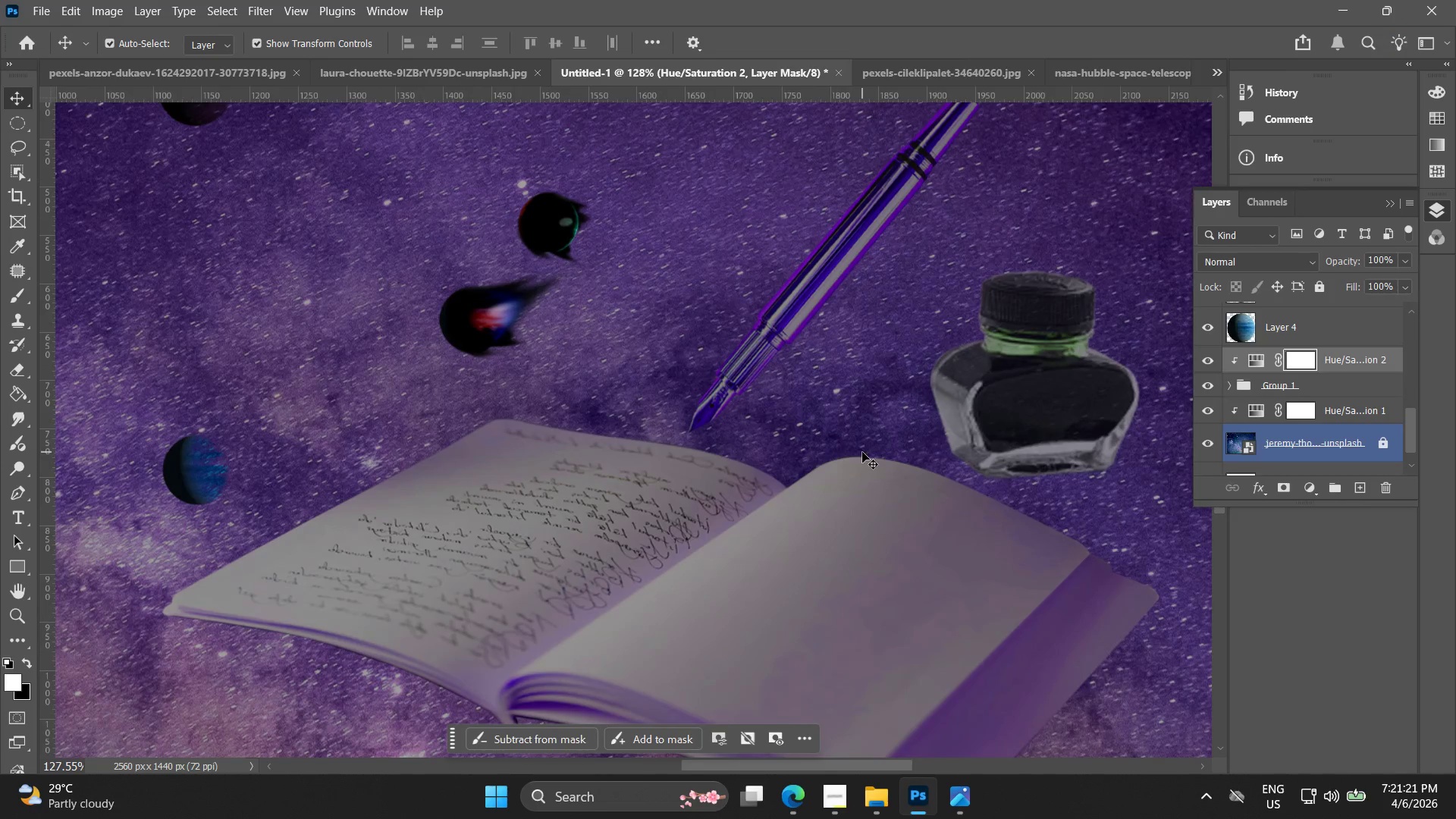 
left_click([1322, 441])
 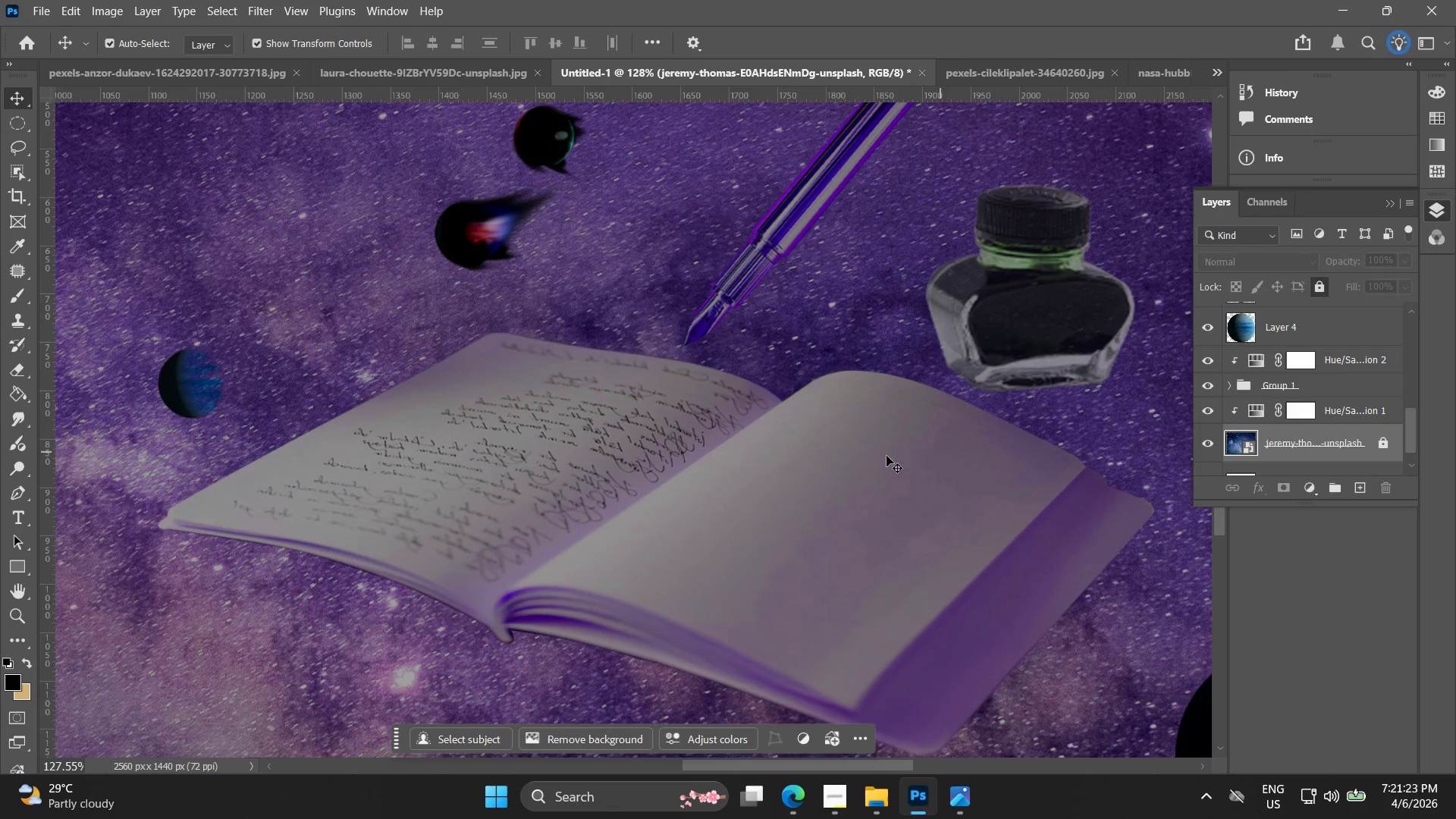 
hold_key(key=AltLeft, duration=0.34)
scroll: coordinate [827, 469], scroll_direction: down, amount: 5.0
 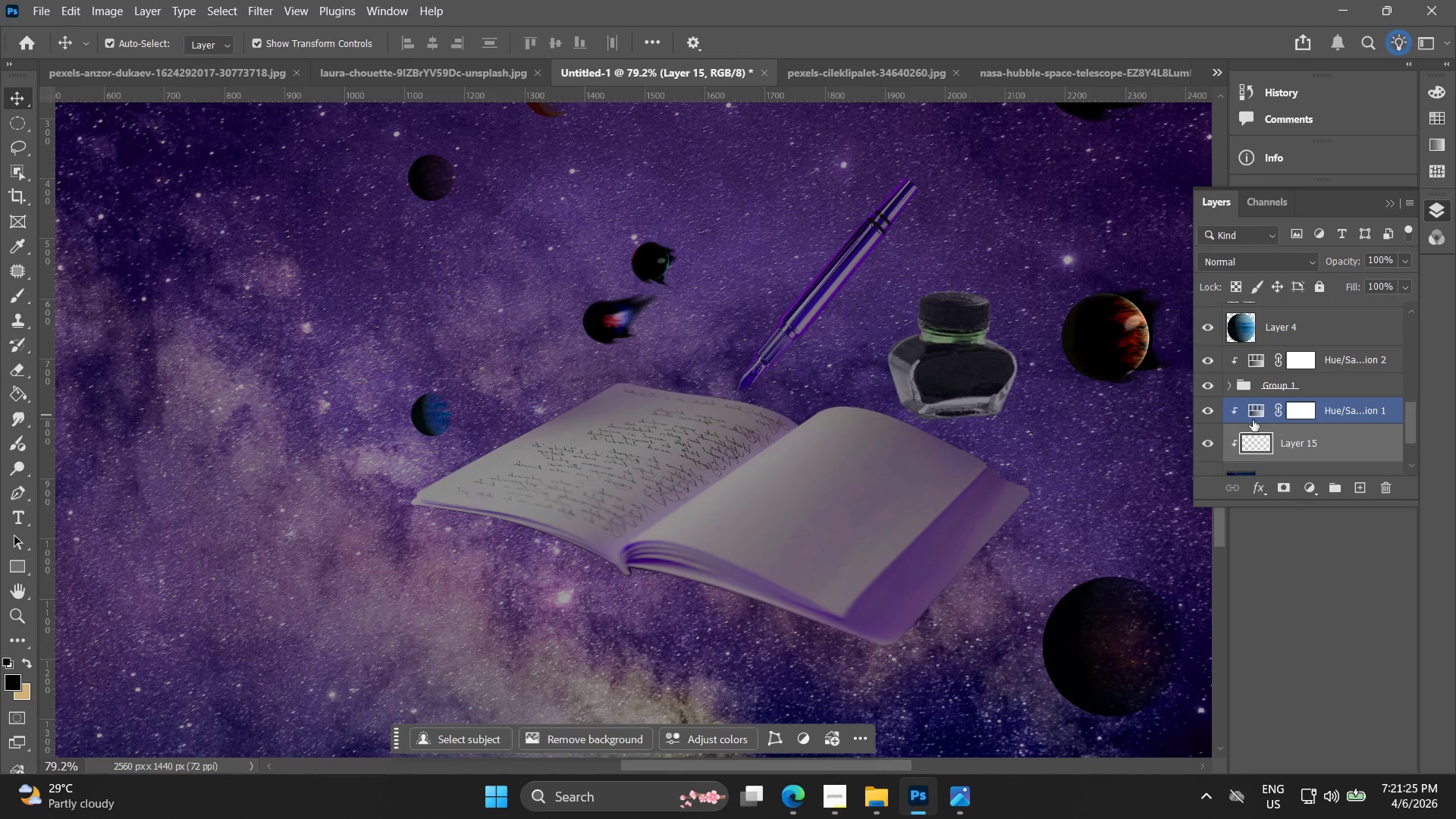 
hold_key(key=AltLeft, duration=0.53)
scroll: coordinate [731, 400], scroll_direction: down, amount: 10.0
 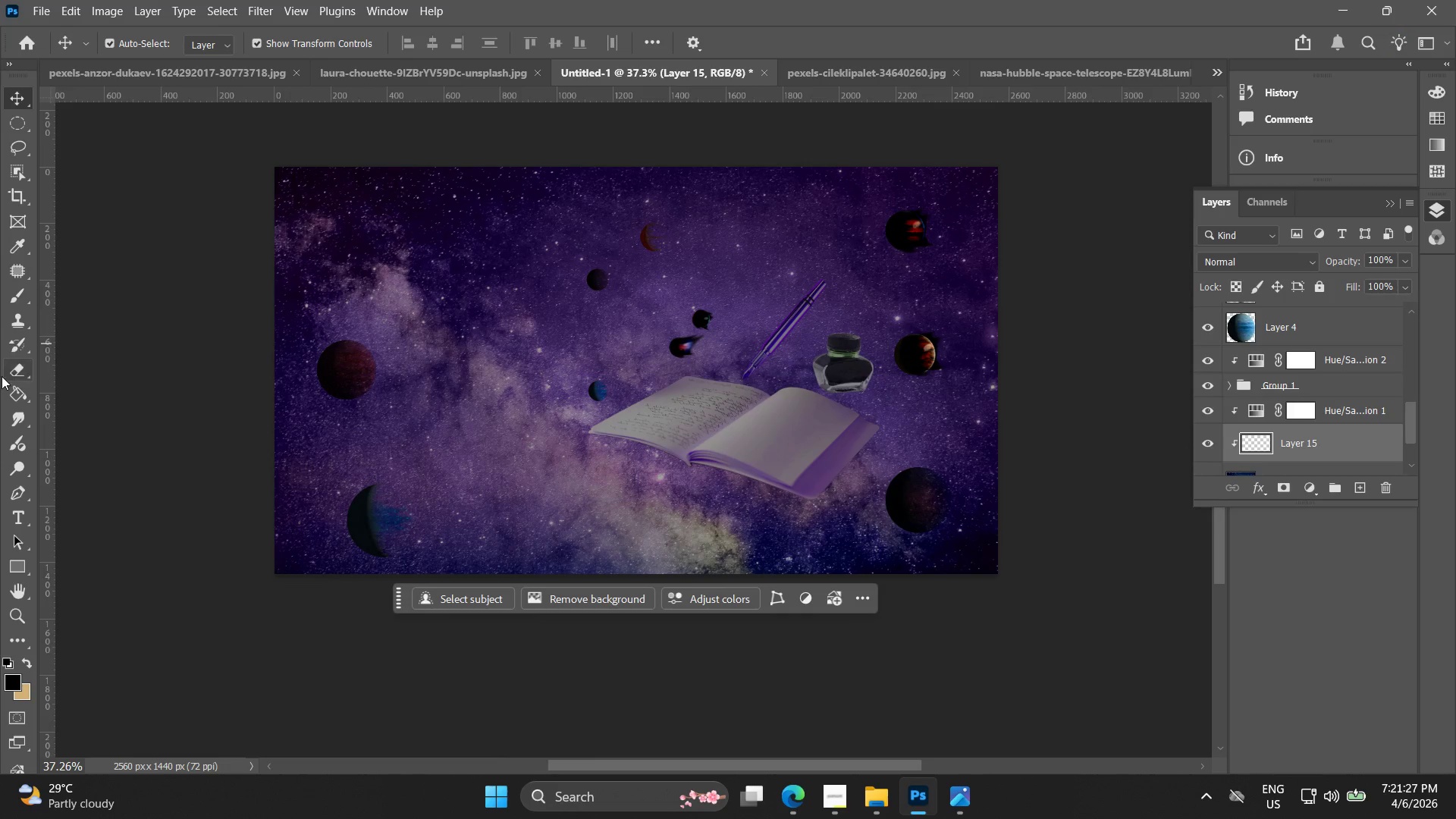 
double_click([9, 683])
 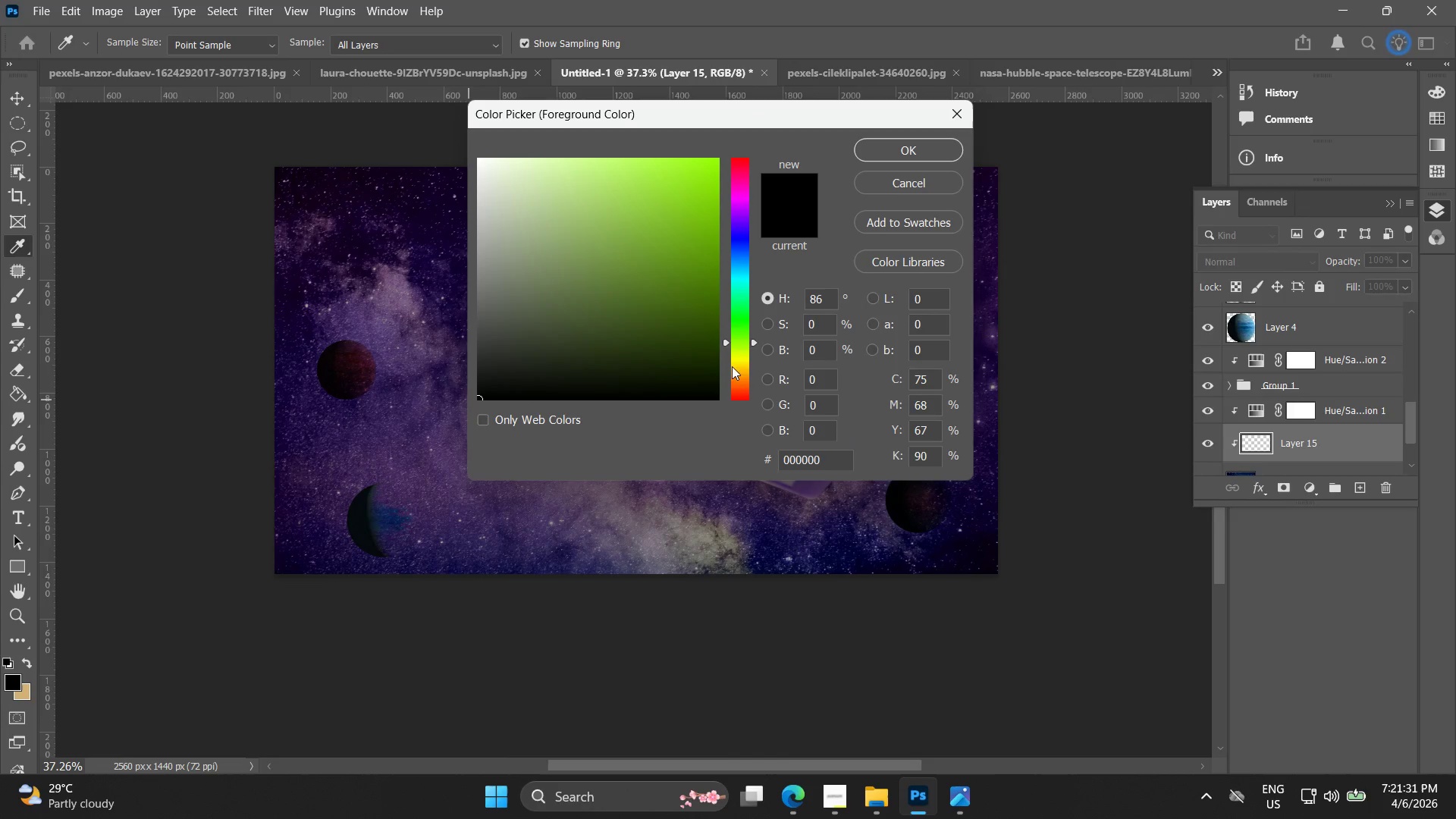 
left_click([749, 355])
 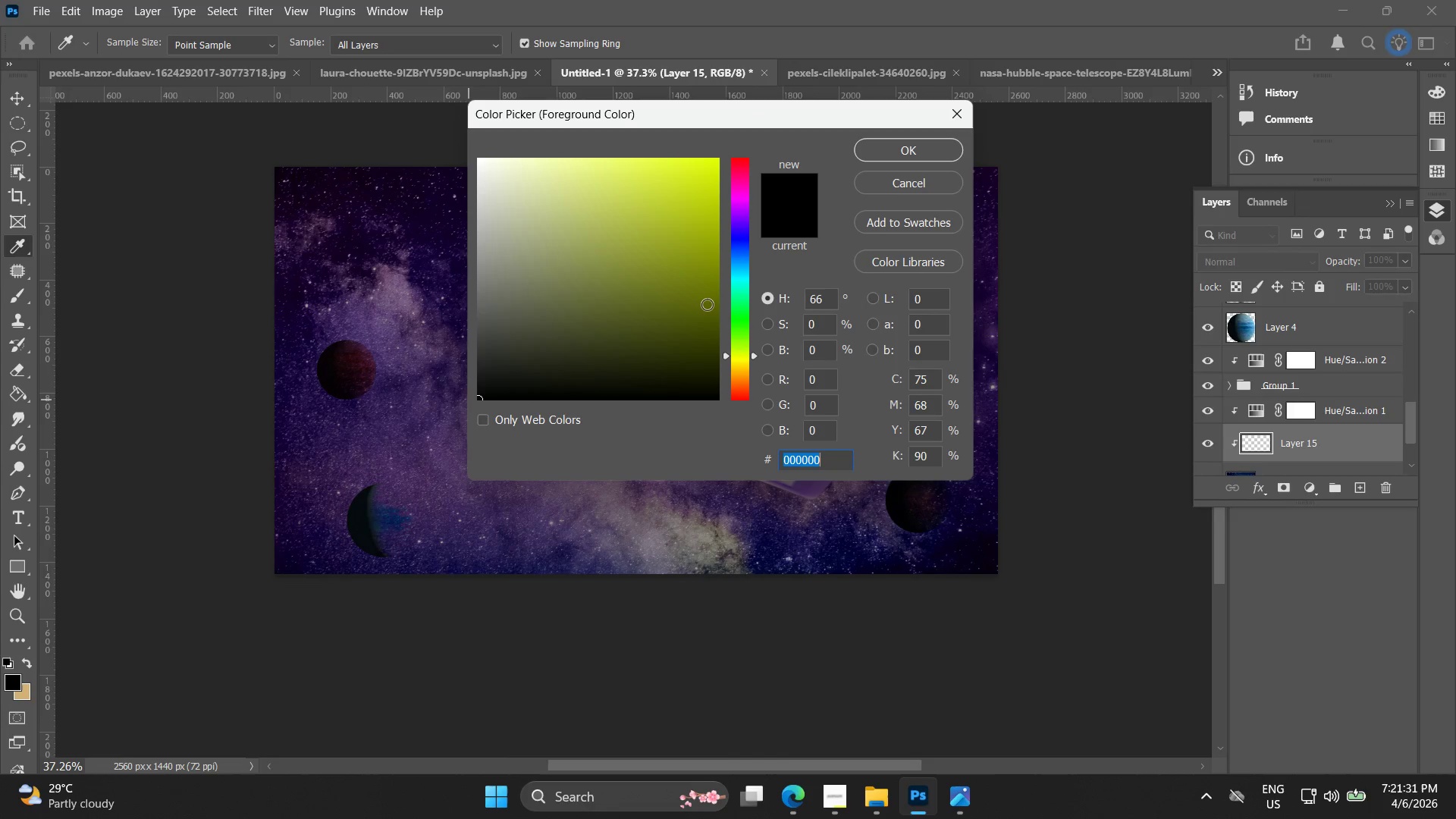 
left_click_drag(start_coordinate=[704, 301], to_coordinate=[716, 236])
 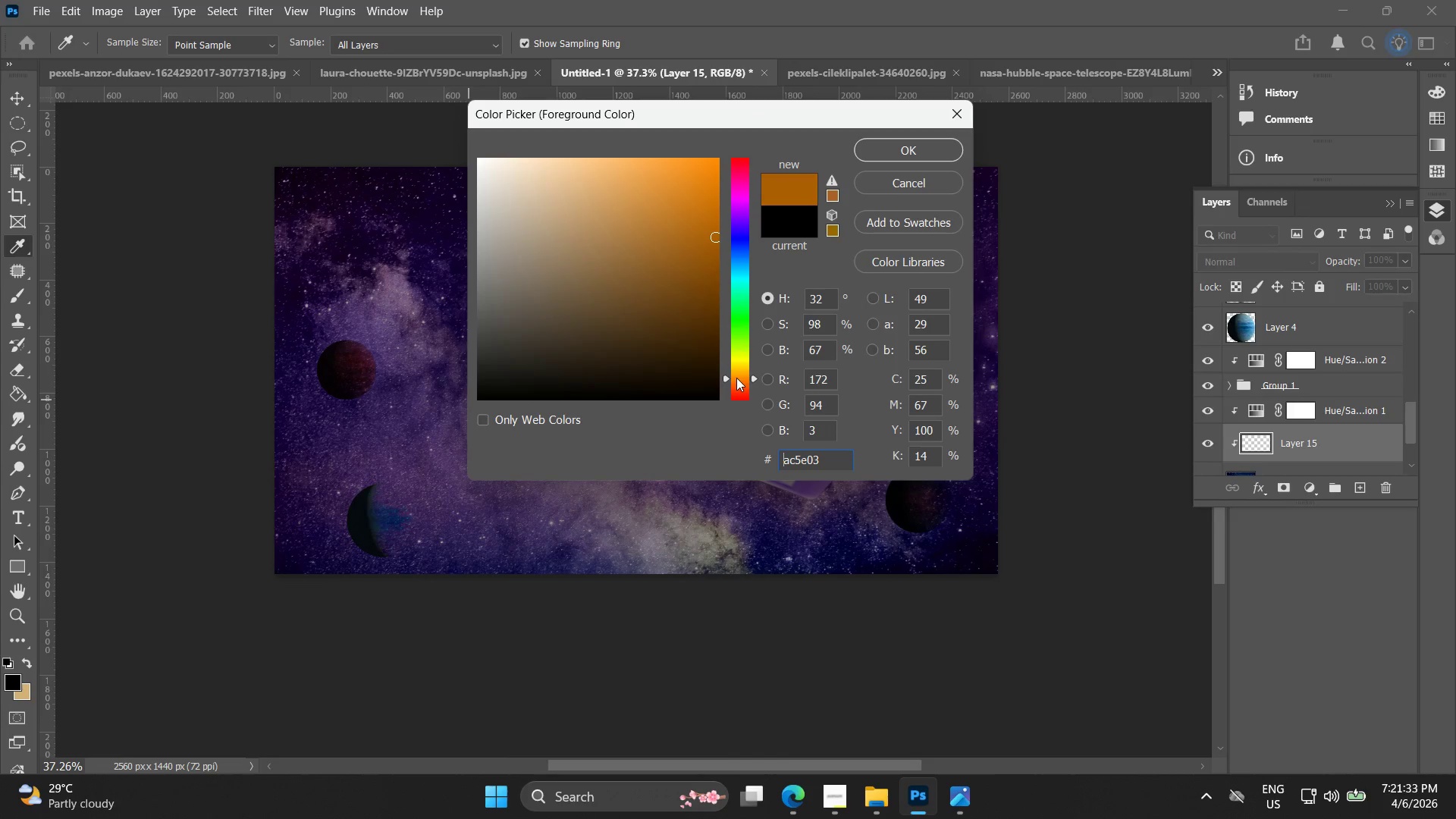 
double_click([735, 372])
 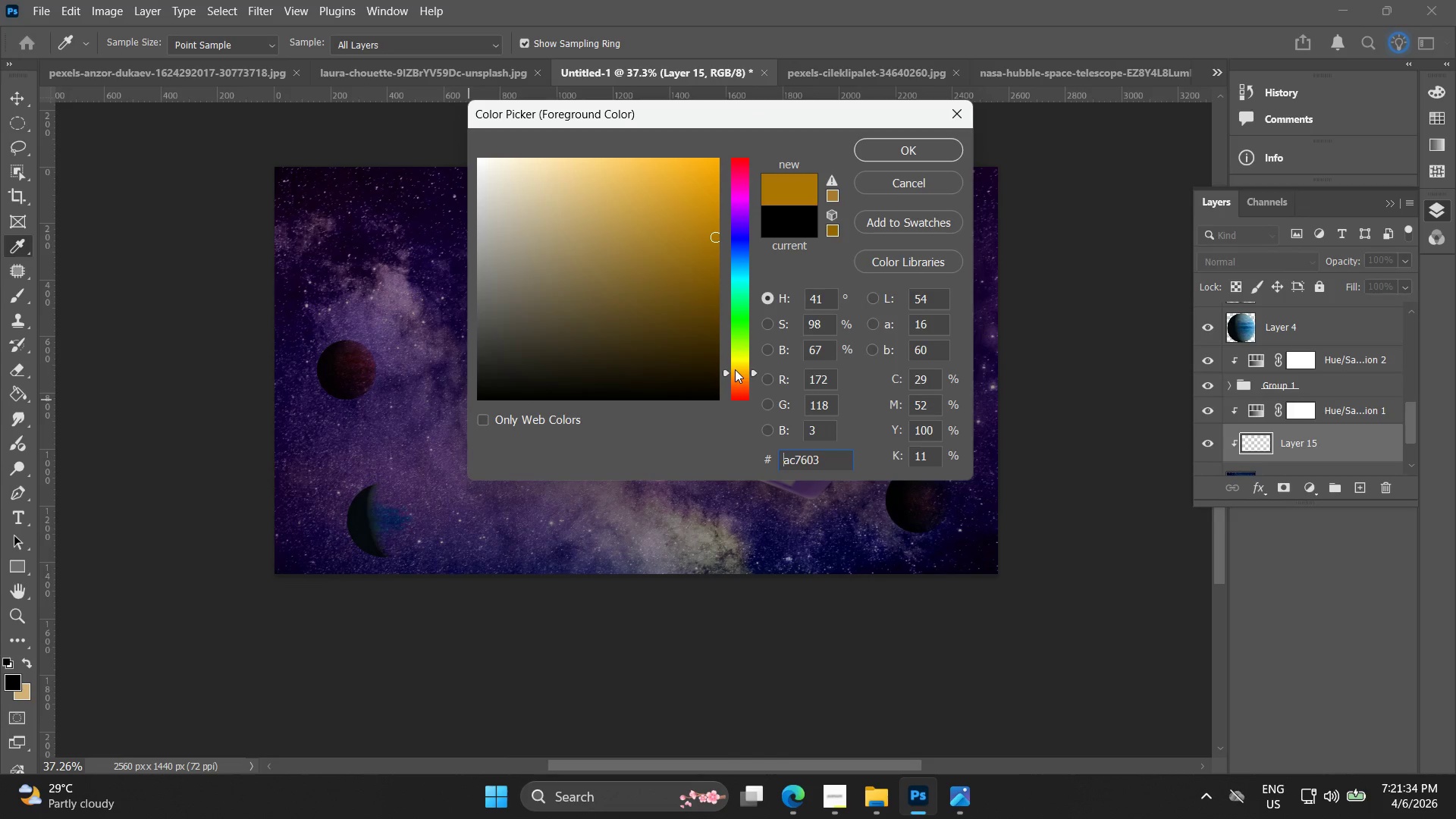 
triple_click([735, 369])
 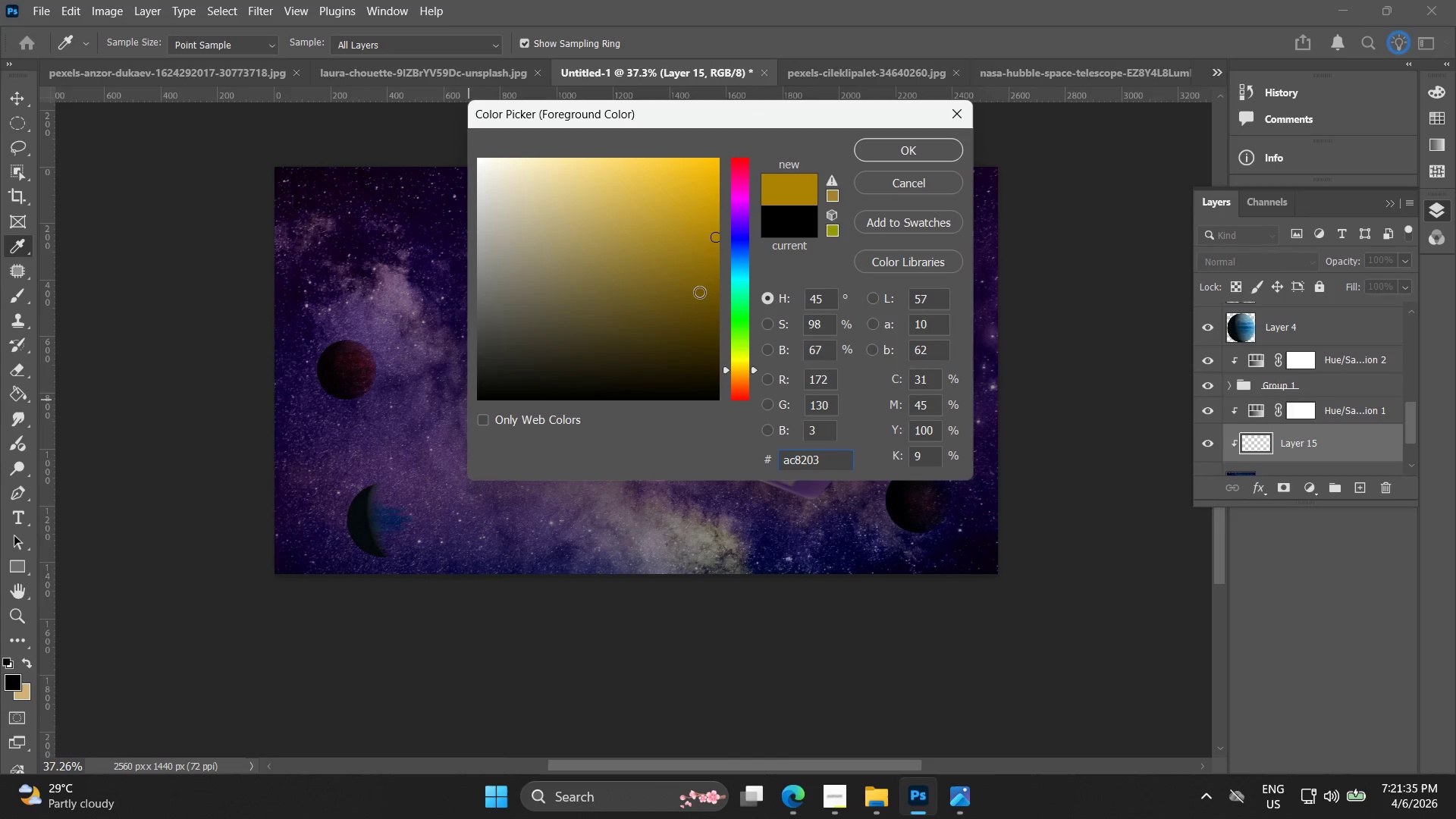 
left_click_drag(start_coordinate=[701, 282], to_coordinate=[724, 256])
 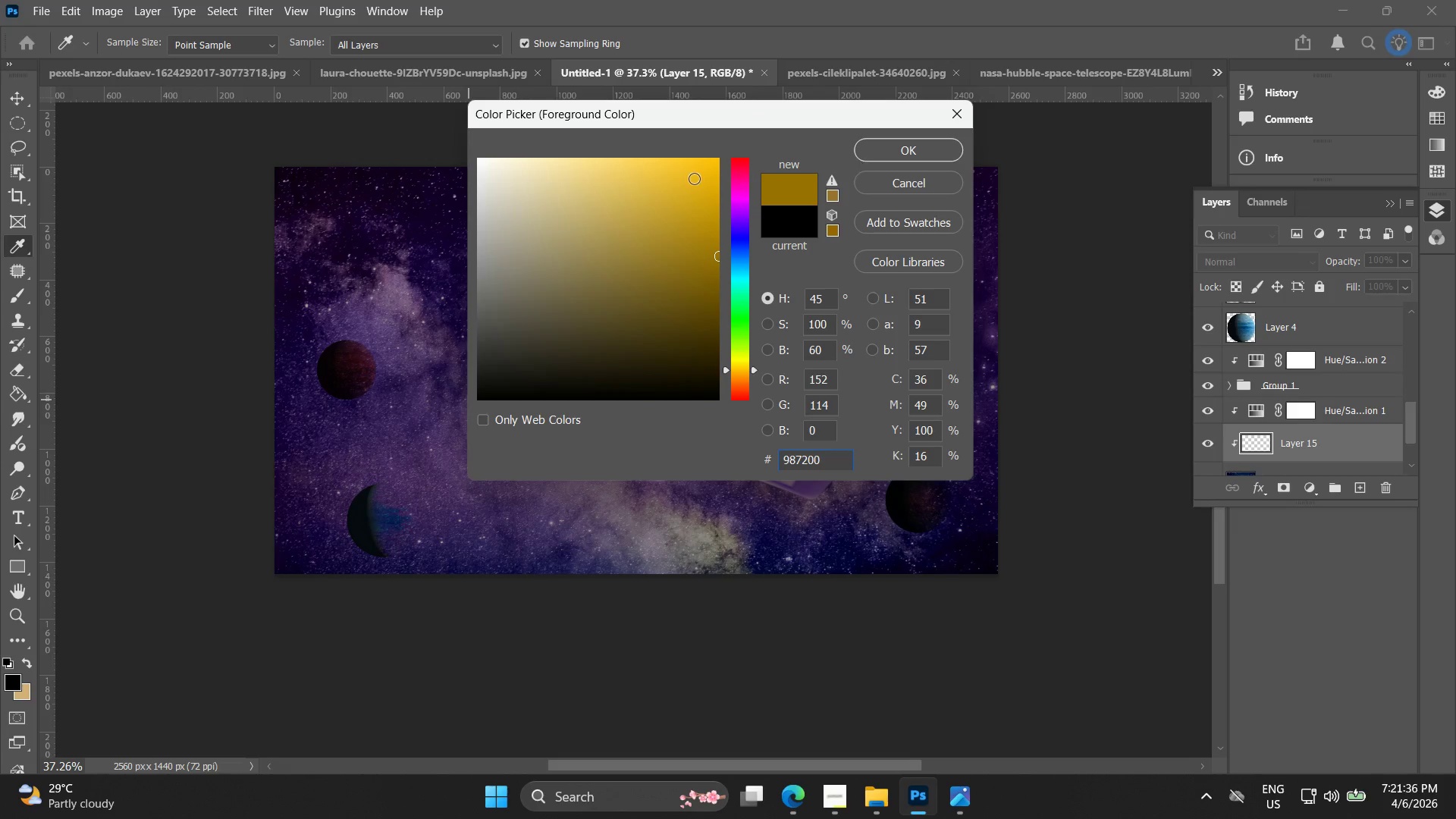 
left_click_drag(start_coordinate=[705, 224], to_coordinate=[755, 154])
 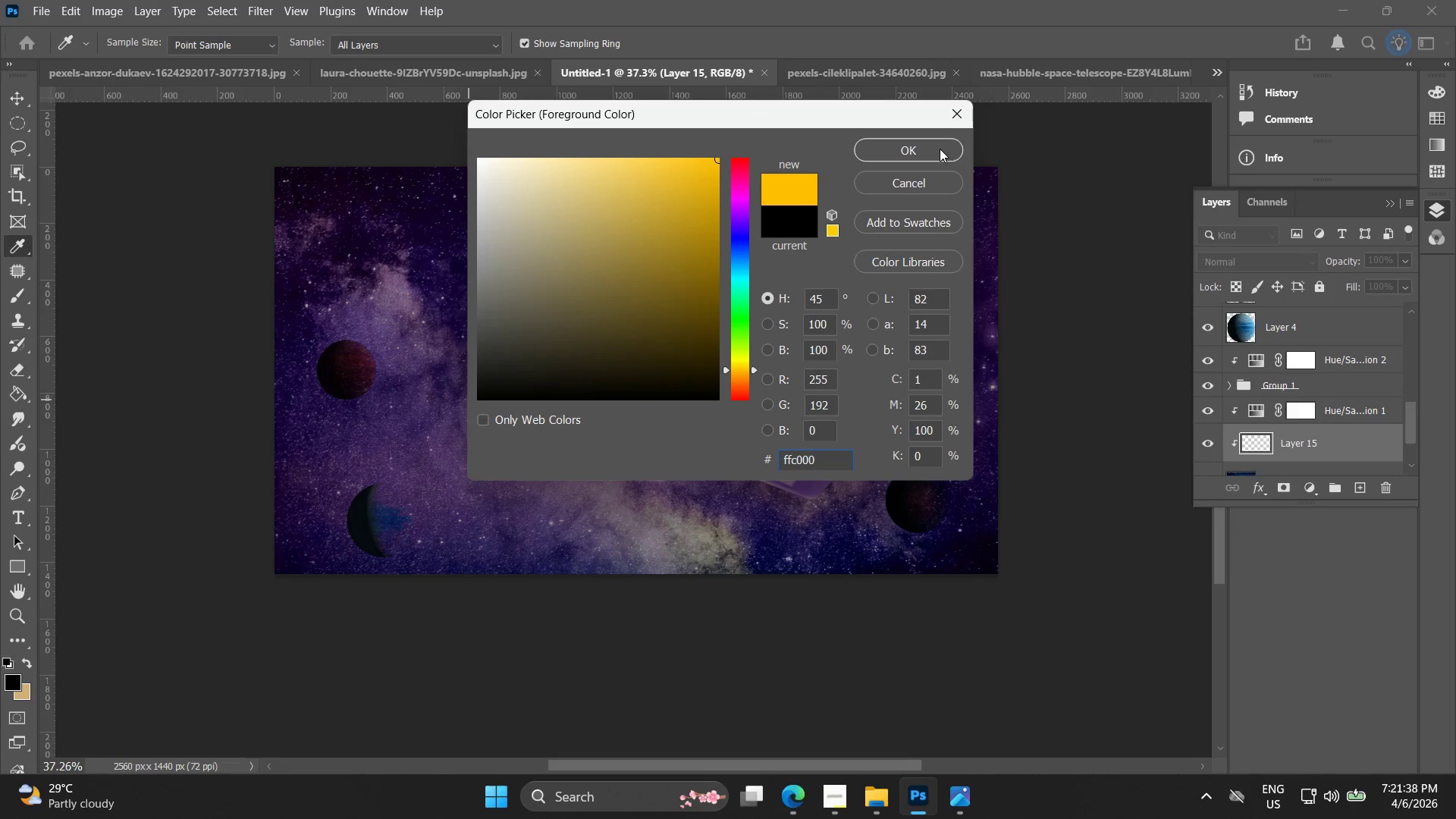 
left_click([940, 149])
 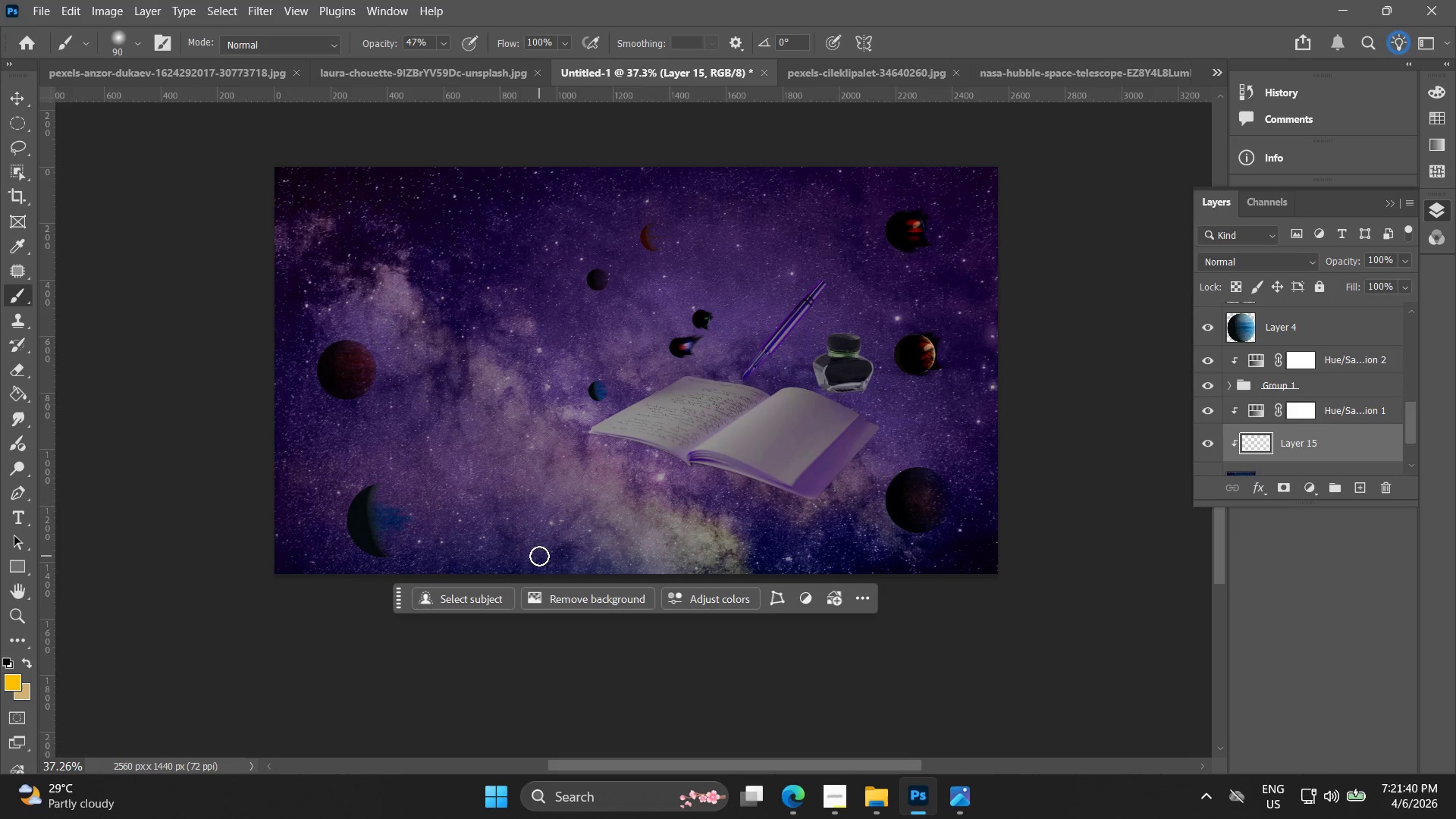 
hold_key(key=BracketRight, duration=0.7)
 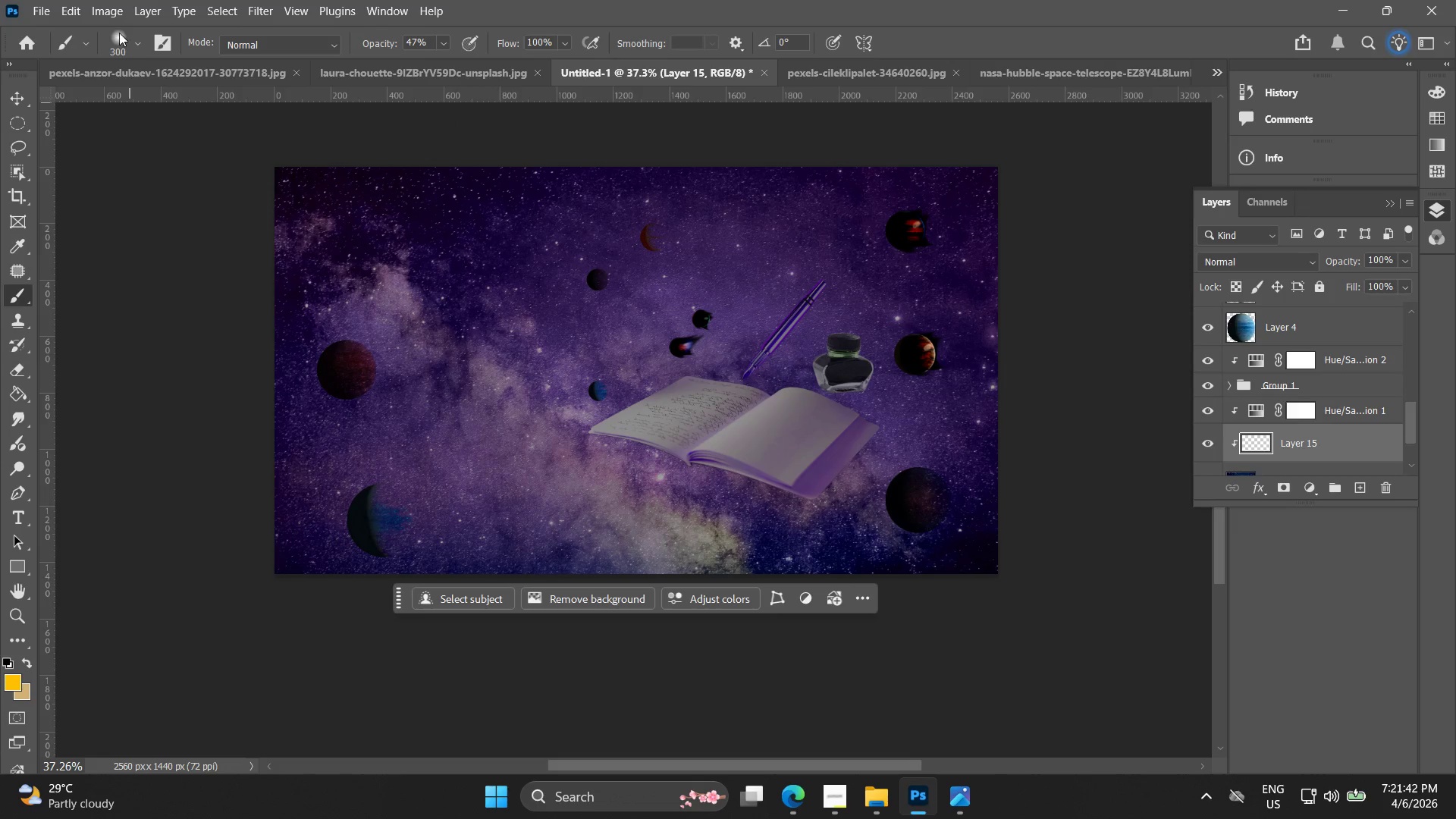 
double_click([118, 38])
 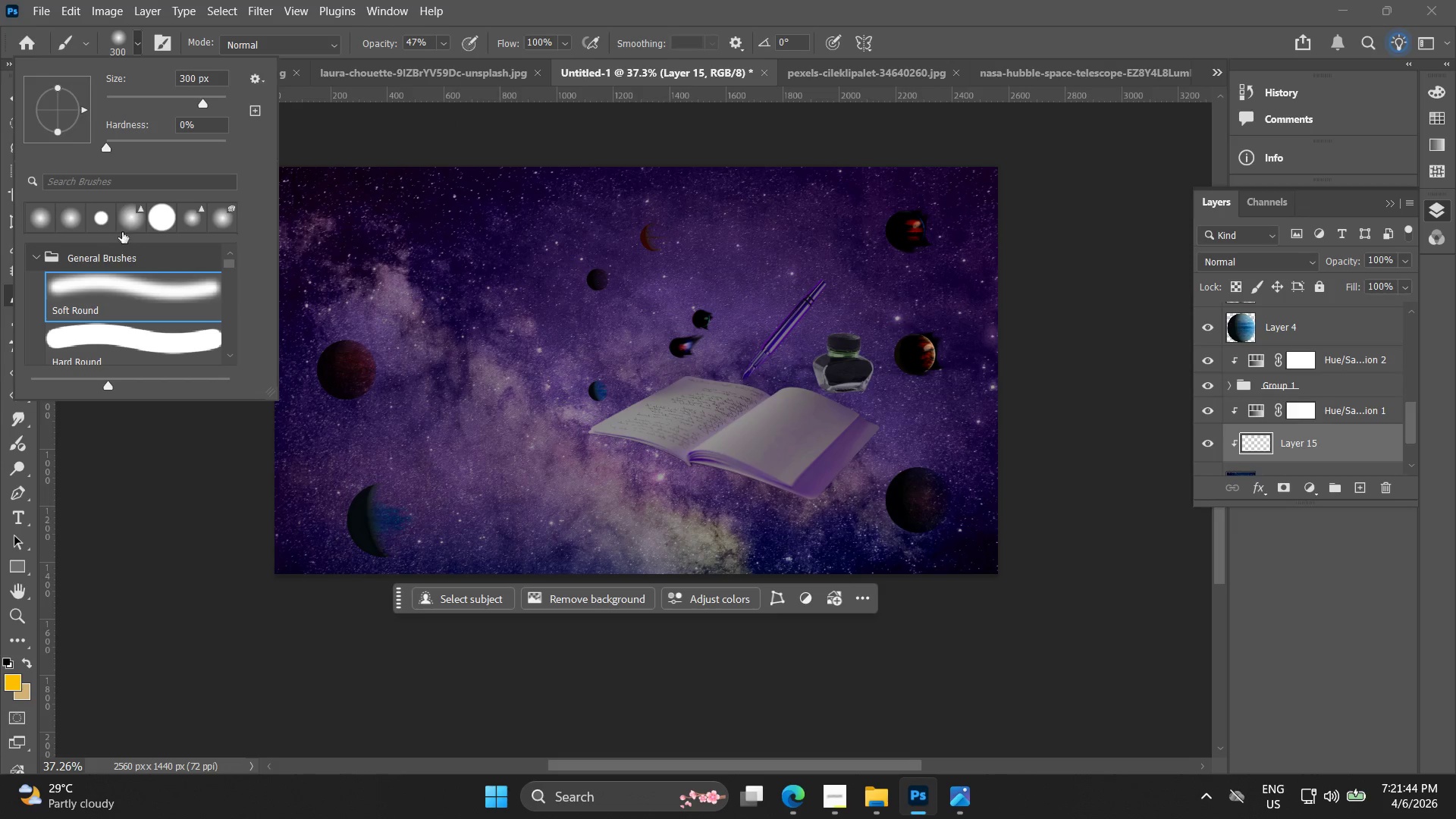 
mouse_move([132, 150])
 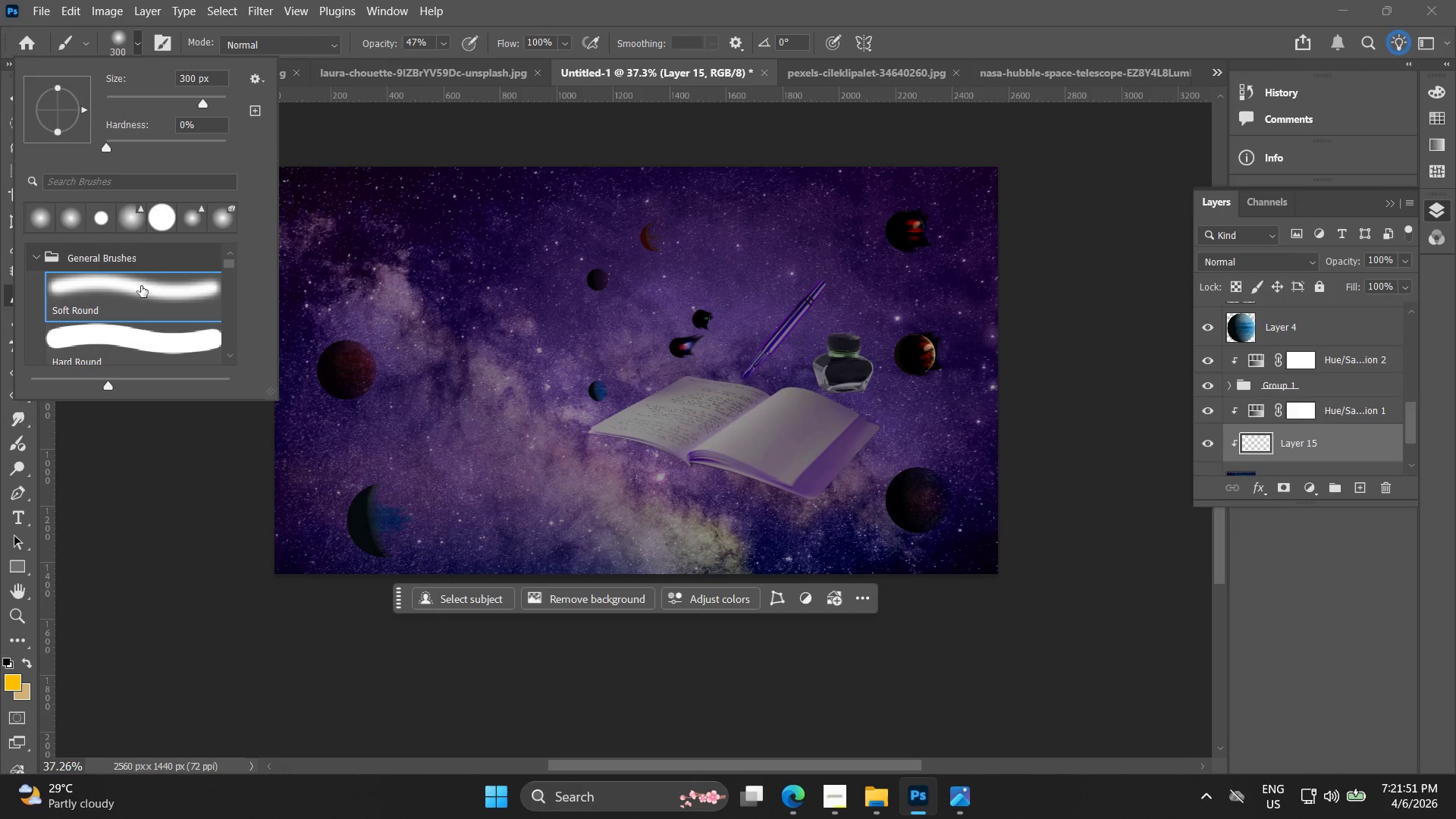 
scroll: coordinate [124, 329], scroll_direction: down, amount: 84.0
 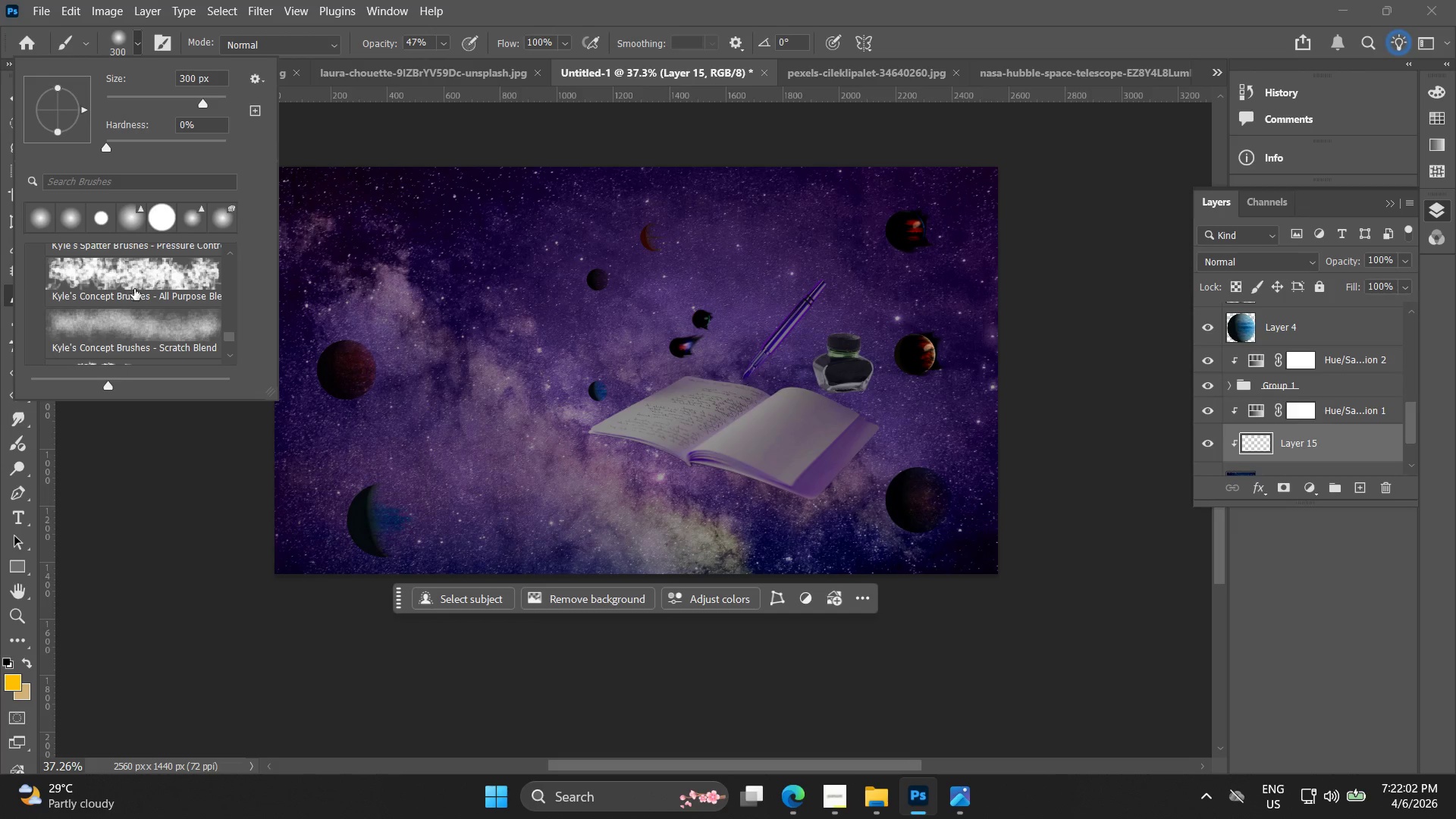 
left_click([142, 279])
 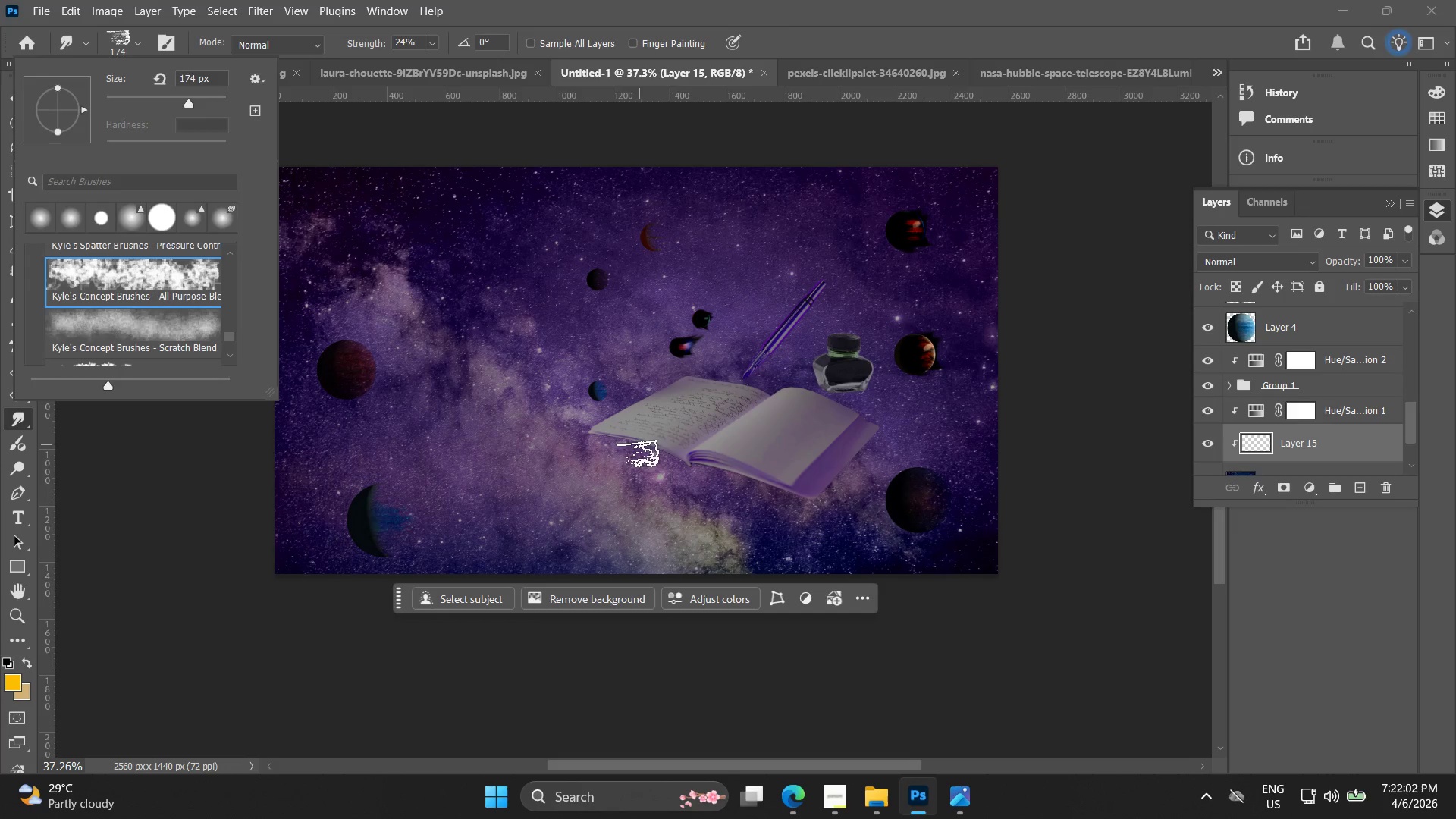 
left_click_drag(start_coordinate=[636, 455], to_coordinate=[799, 384])
 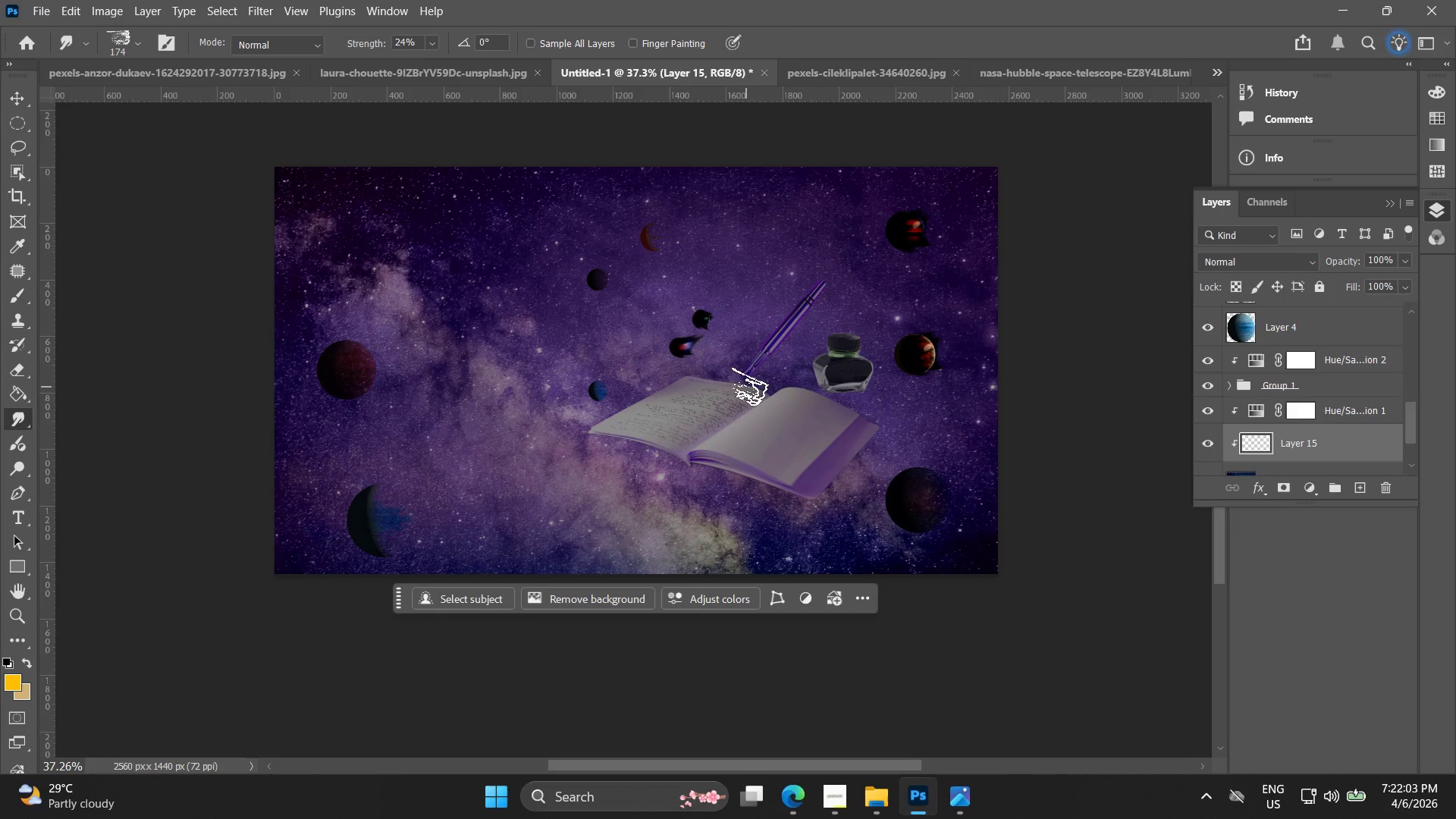 
key(Control+ControlLeft)
 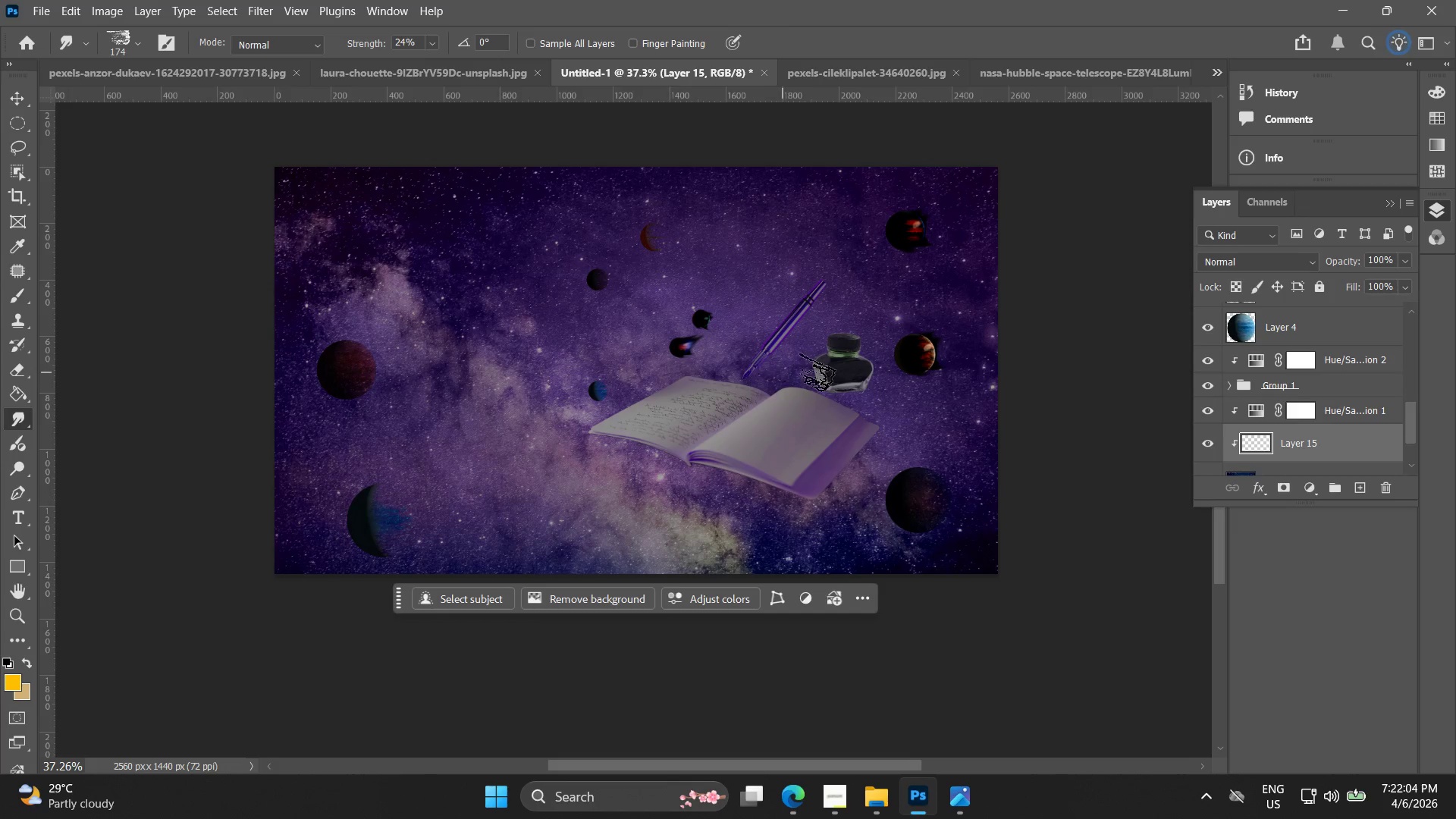 
key(Control+Z)
 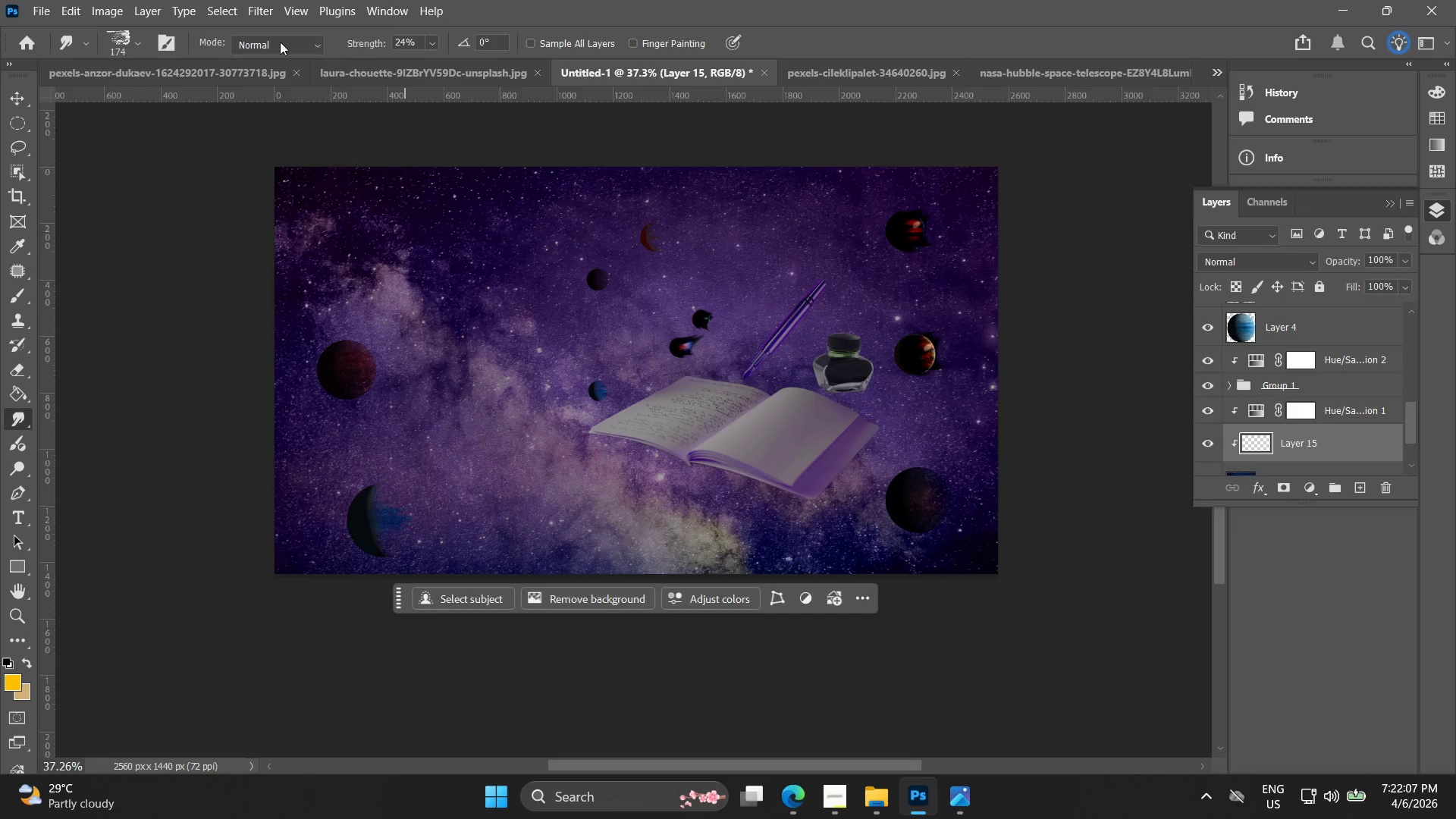 
left_click_drag(start_coordinate=[342, 41], to_coordinate=[396, 46])
 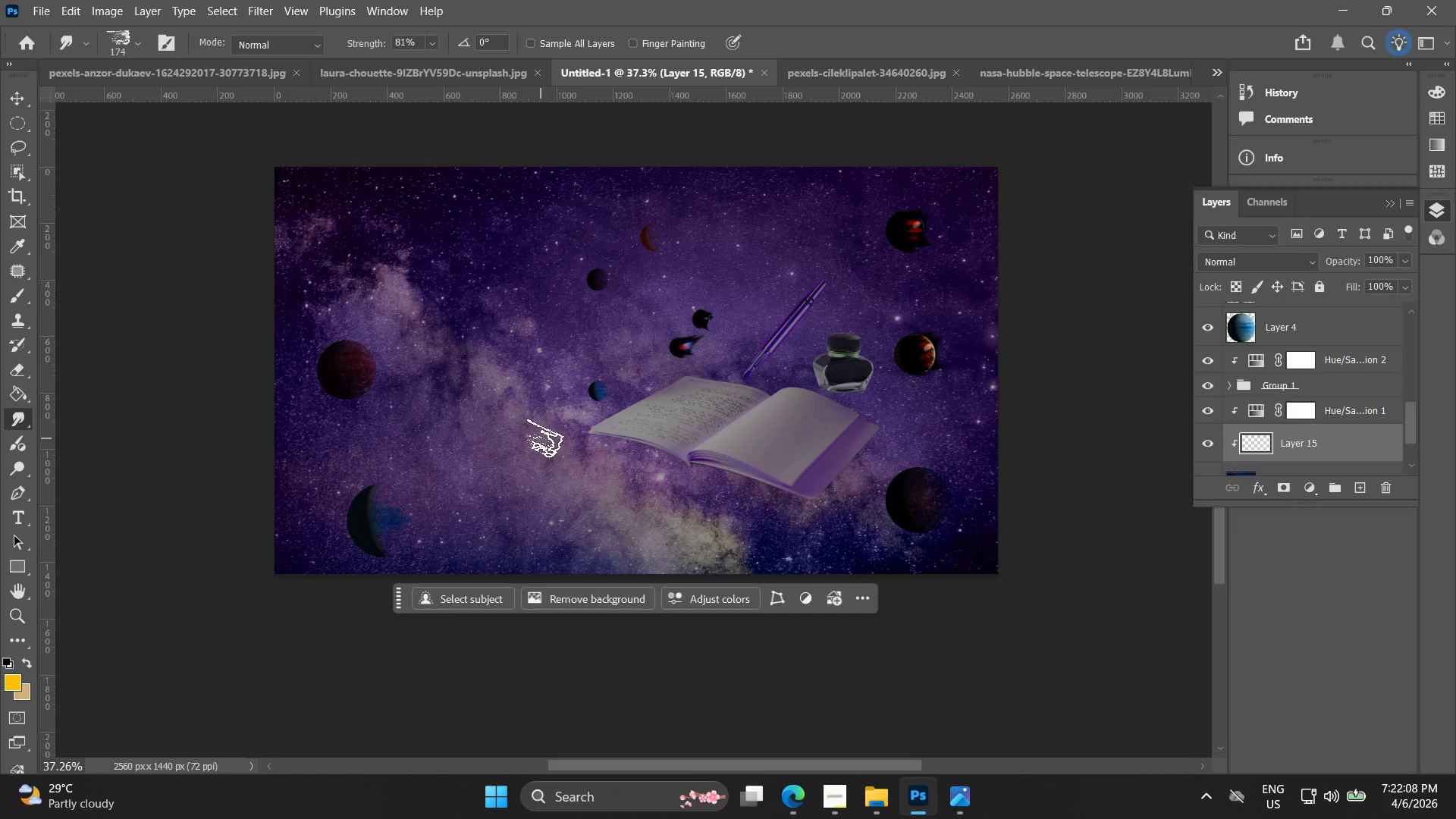 
left_click_drag(start_coordinate=[541, 438], to_coordinate=[604, 422])
 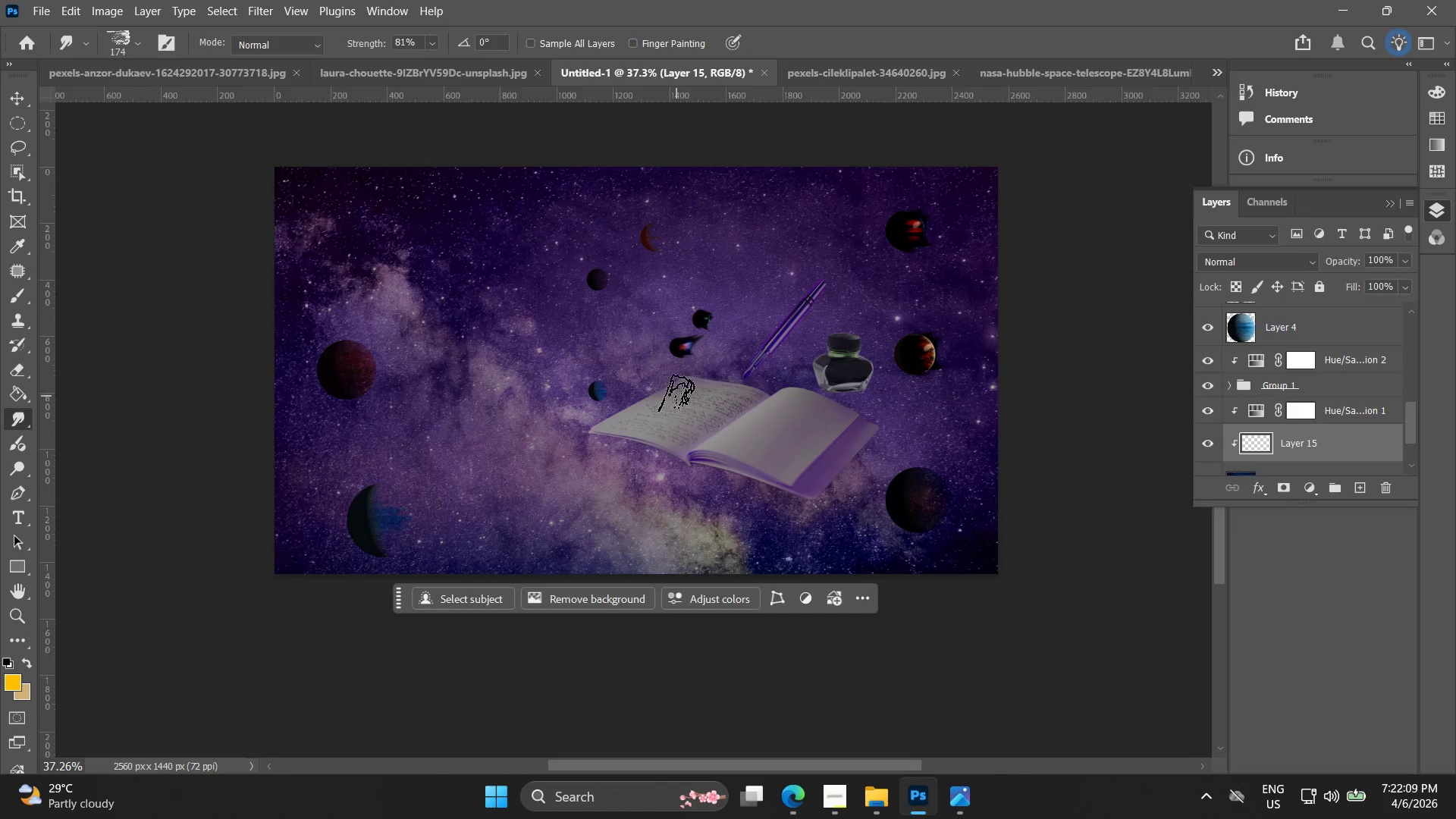 
key(Control+ControlLeft)
 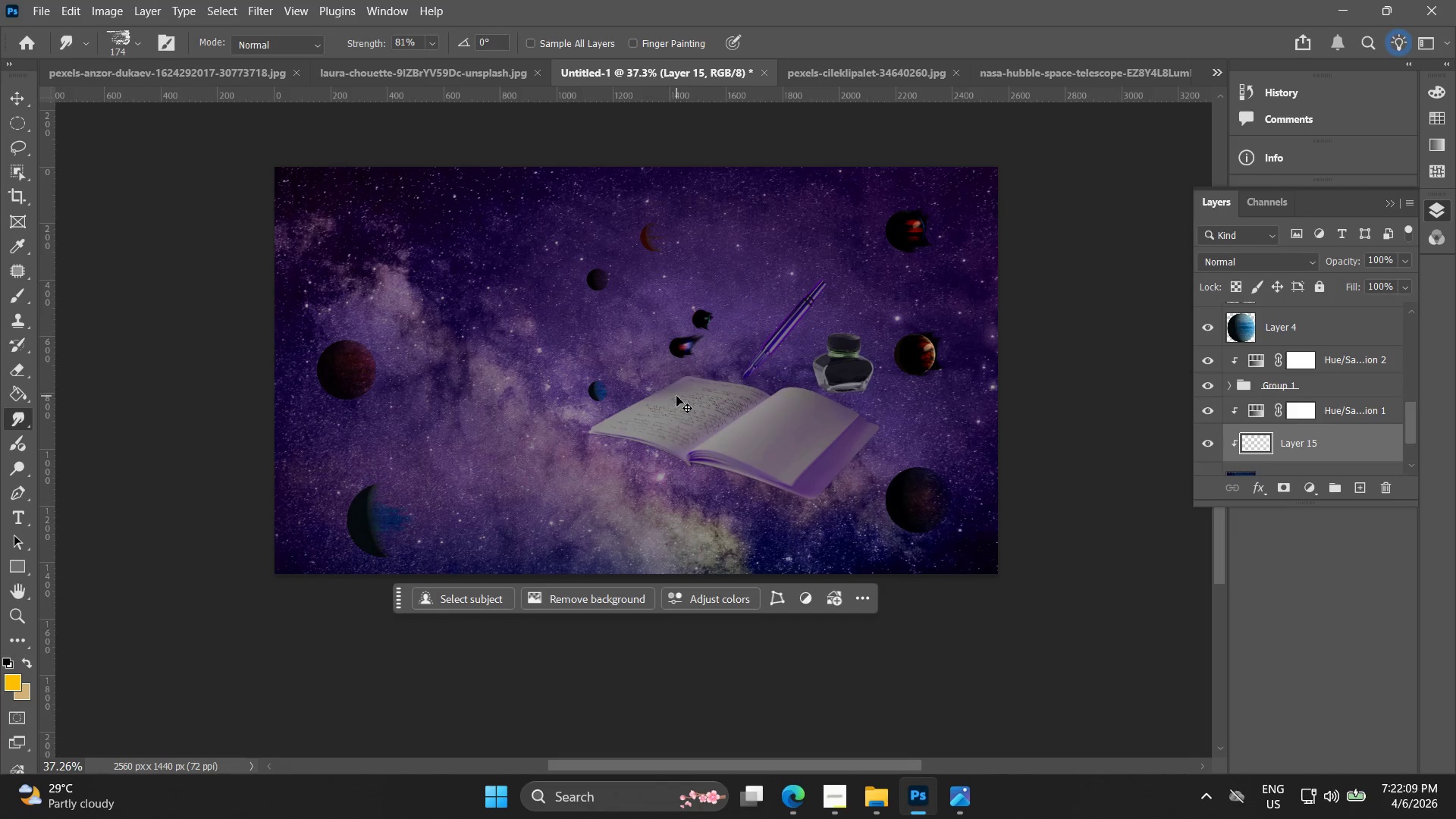 
key(Control+Z)
 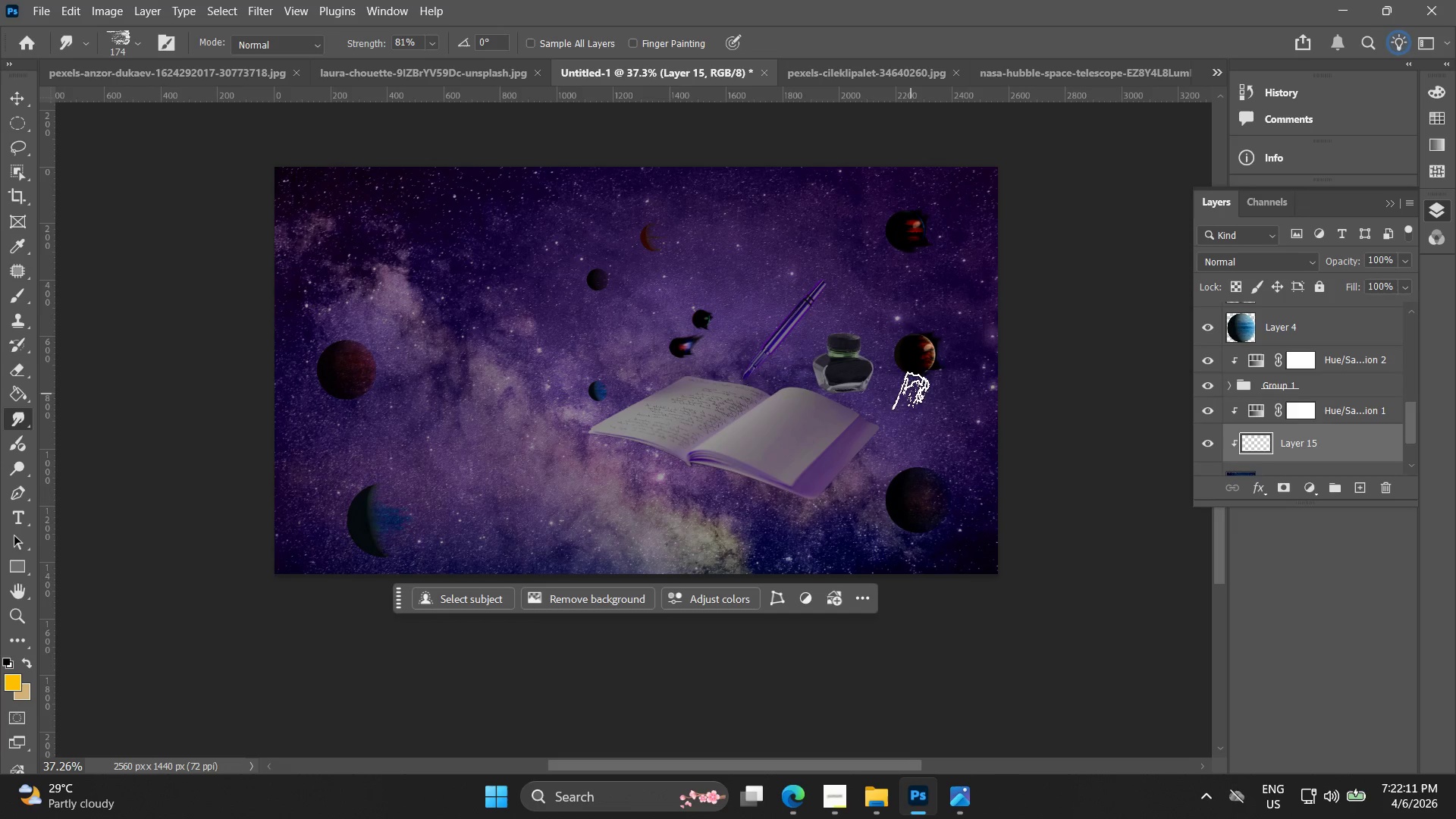 
scroll: coordinate [1333, 442], scroll_direction: down, amount: 2.0
 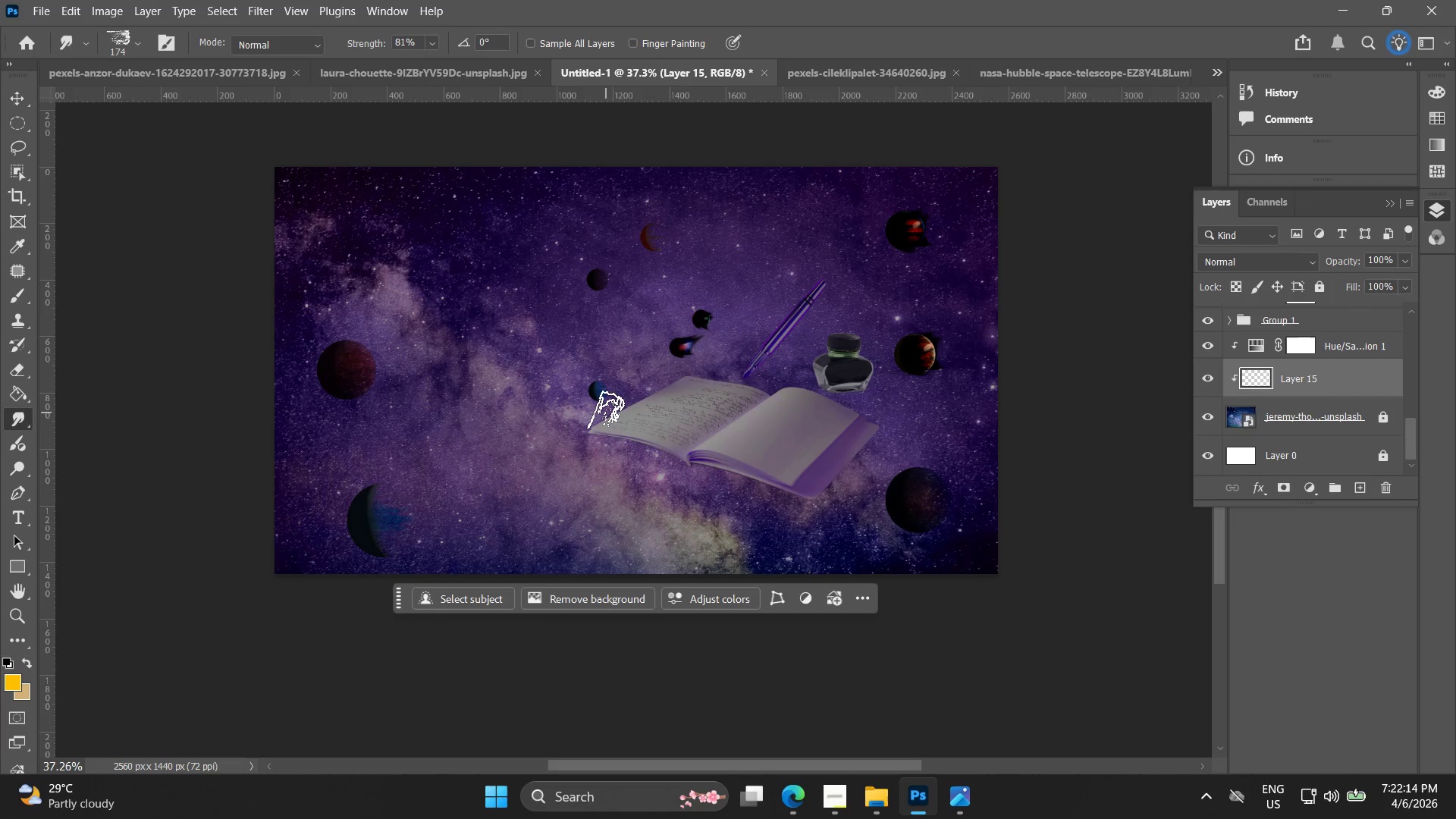 
left_click_drag(start_coordinate=[615, 419], to_coordinate=[613, 451])
 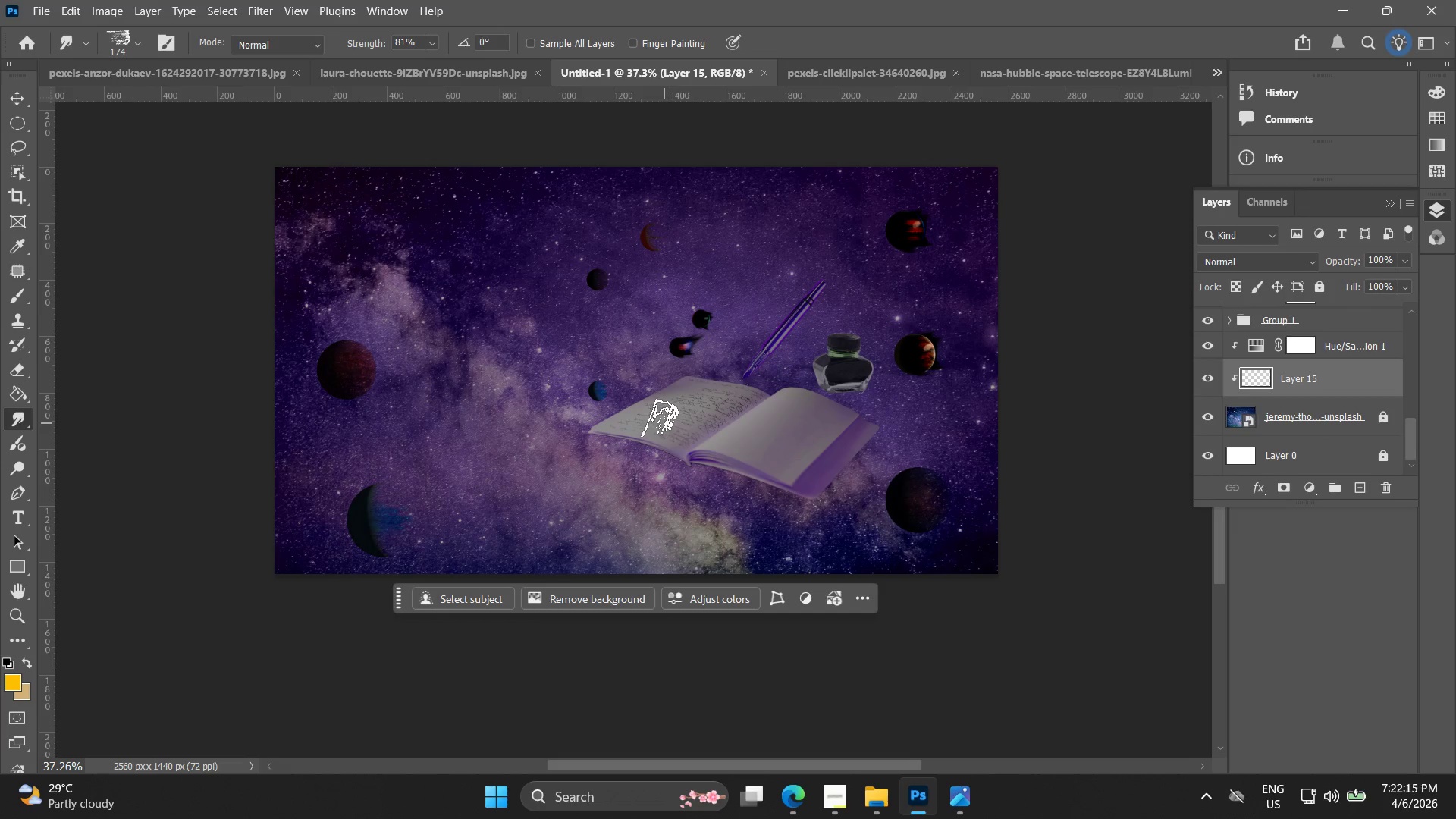 
key(Control+ControlLeft)
 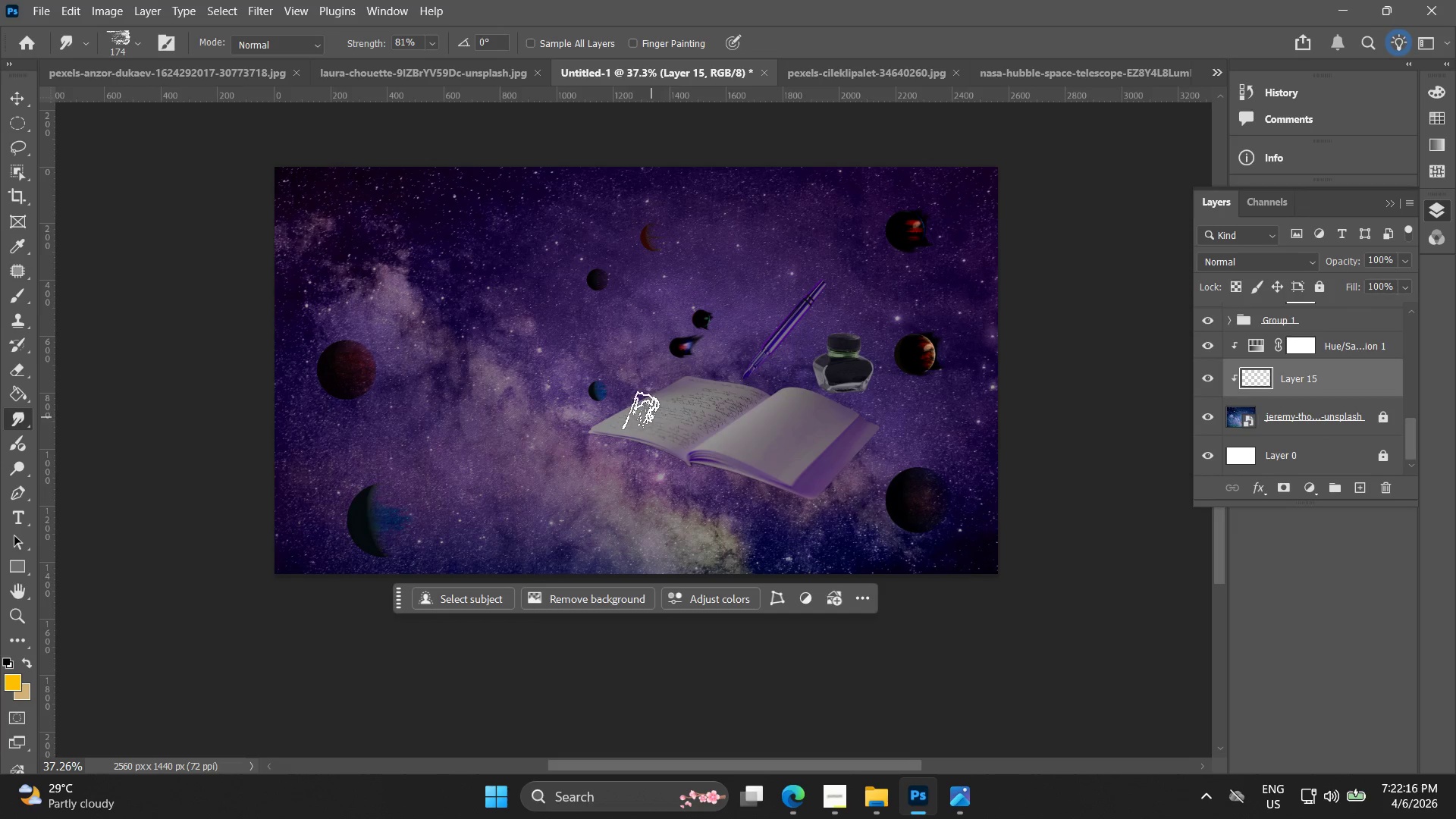 
key(Control+Z)
 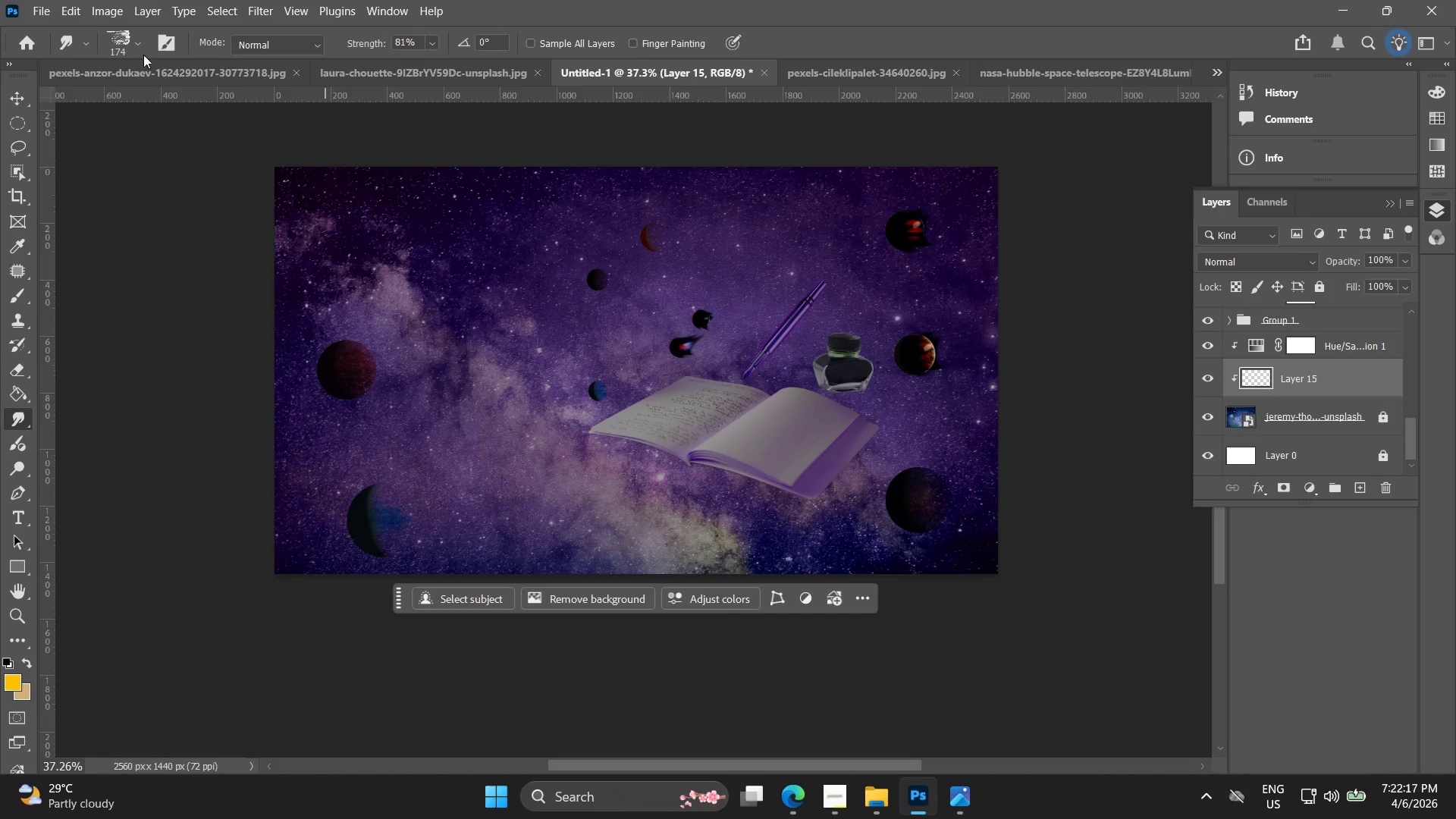 
left_click([115, 42])
 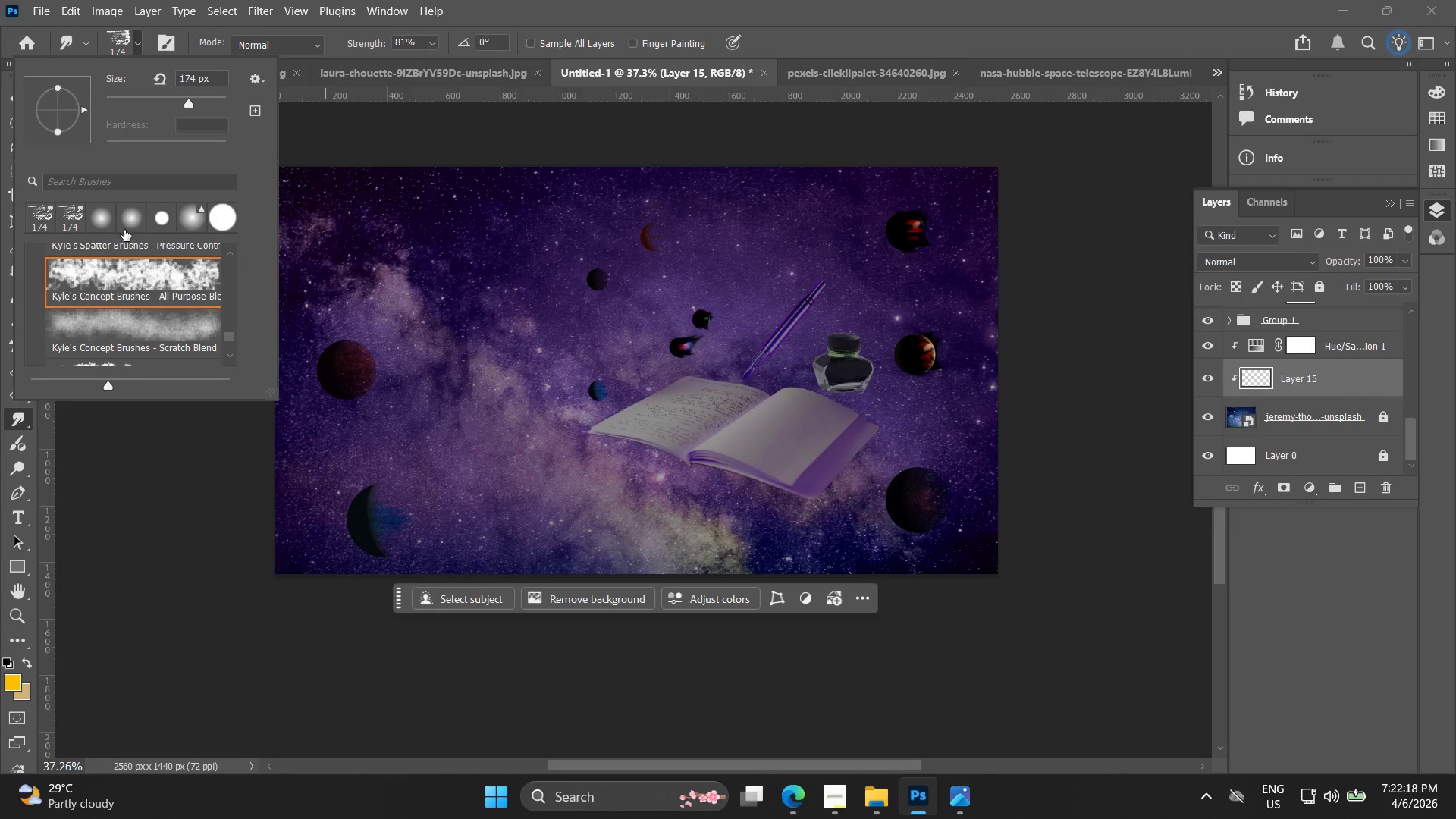 
left_click([111, 218])
 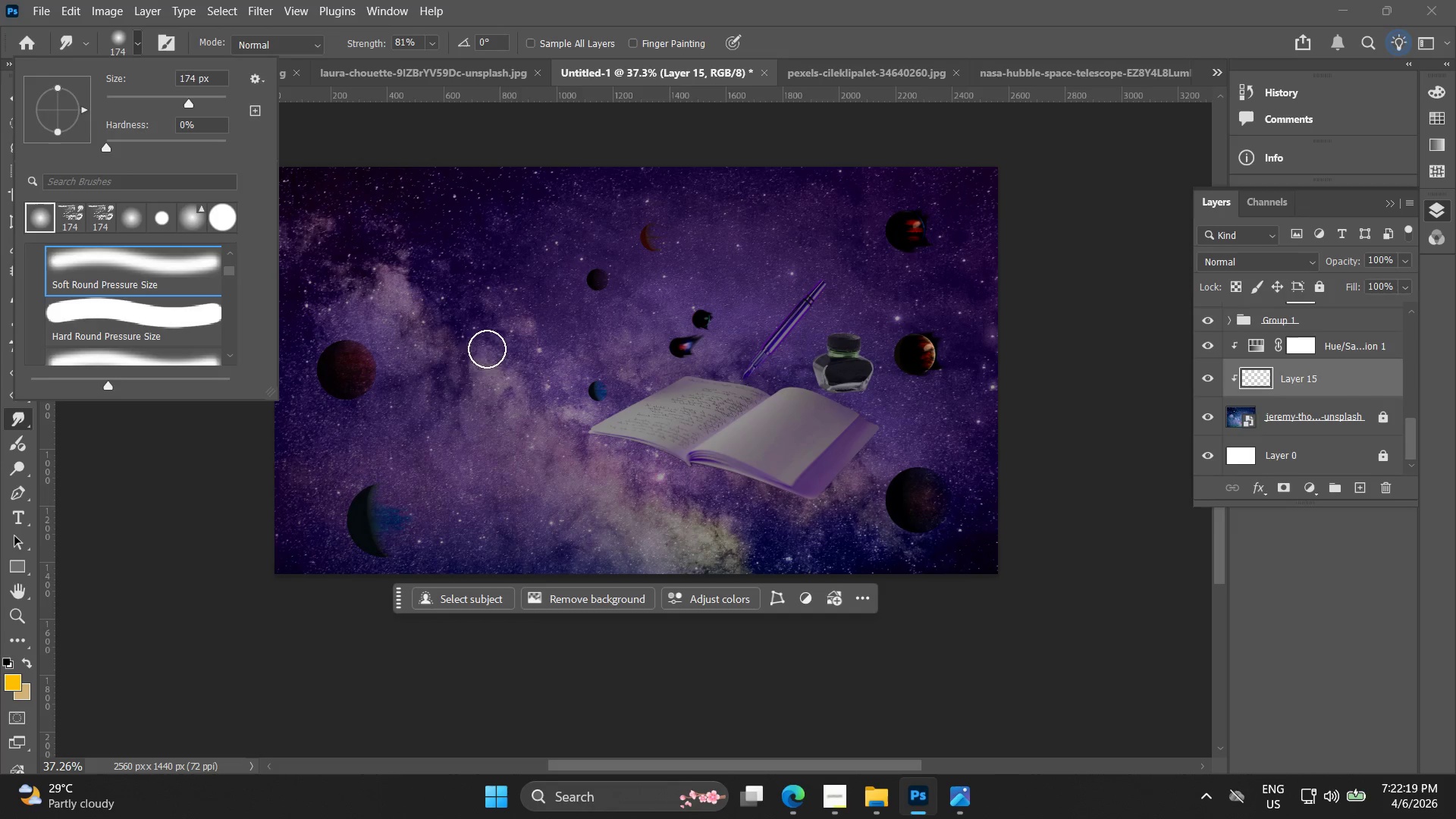 
left_click_drag(start_coordinate=[494, 382], to_coordinate=[600, 410])
 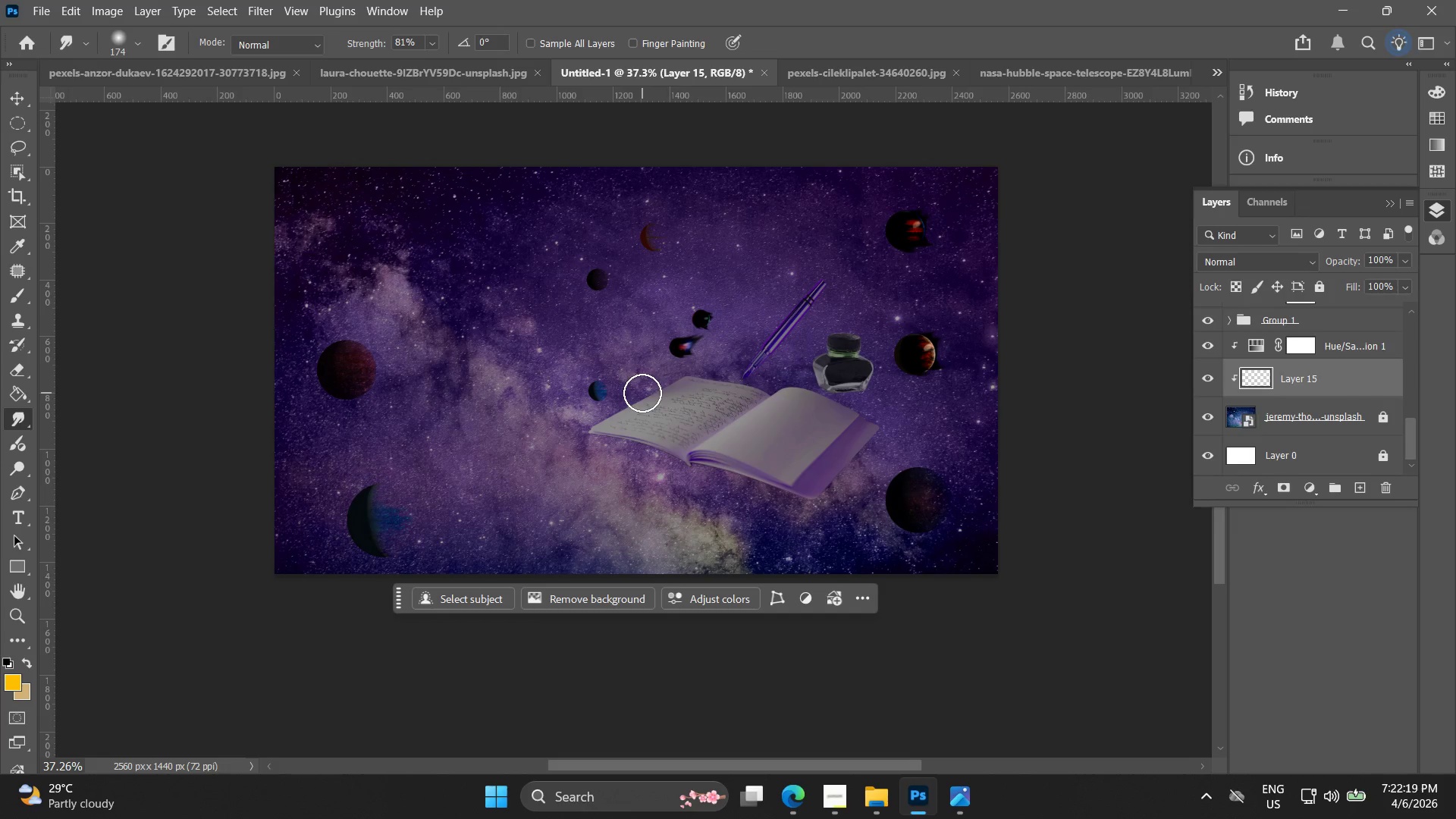 
key(Control+Z)
 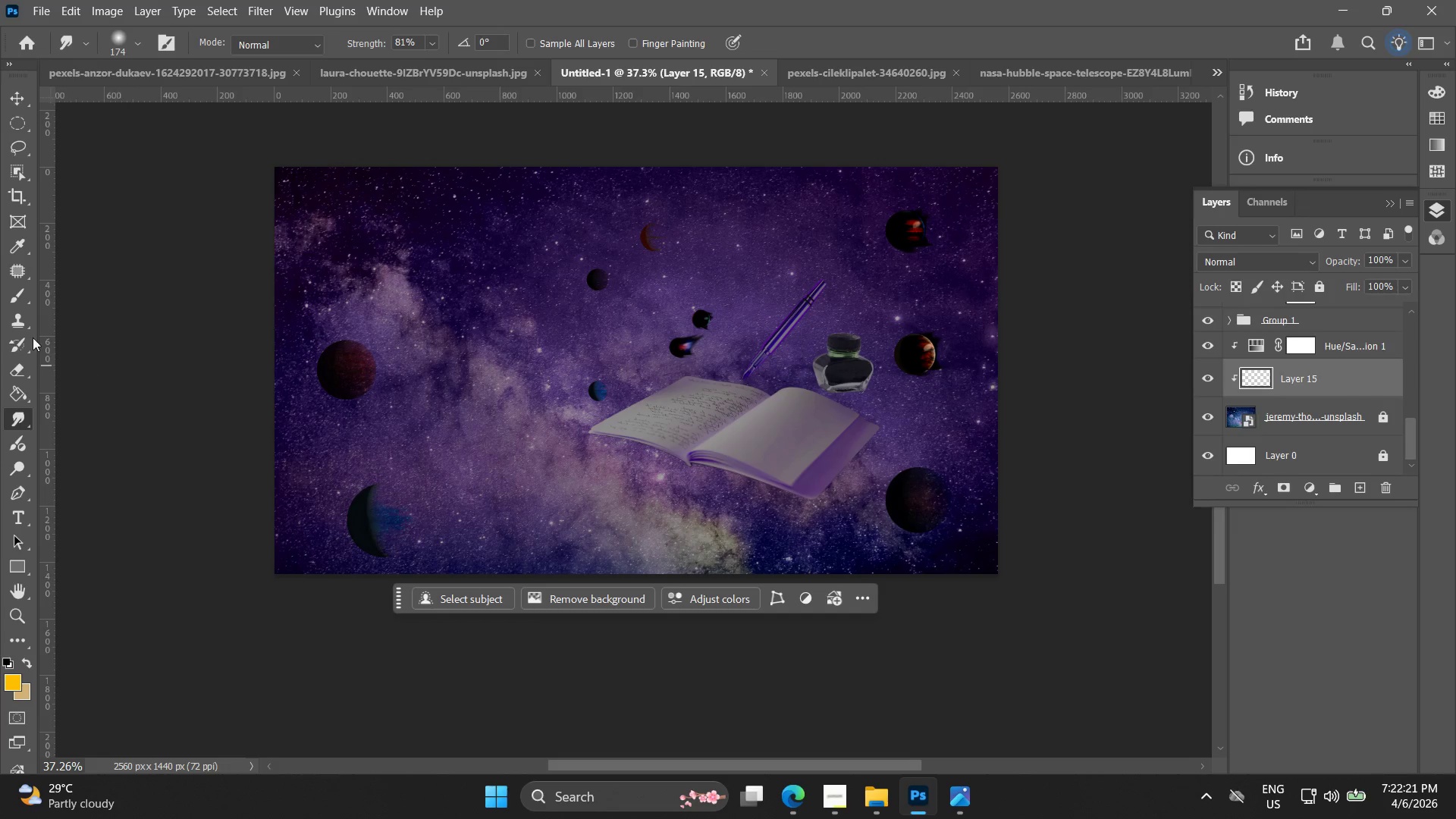 
left_click([14, 291])
 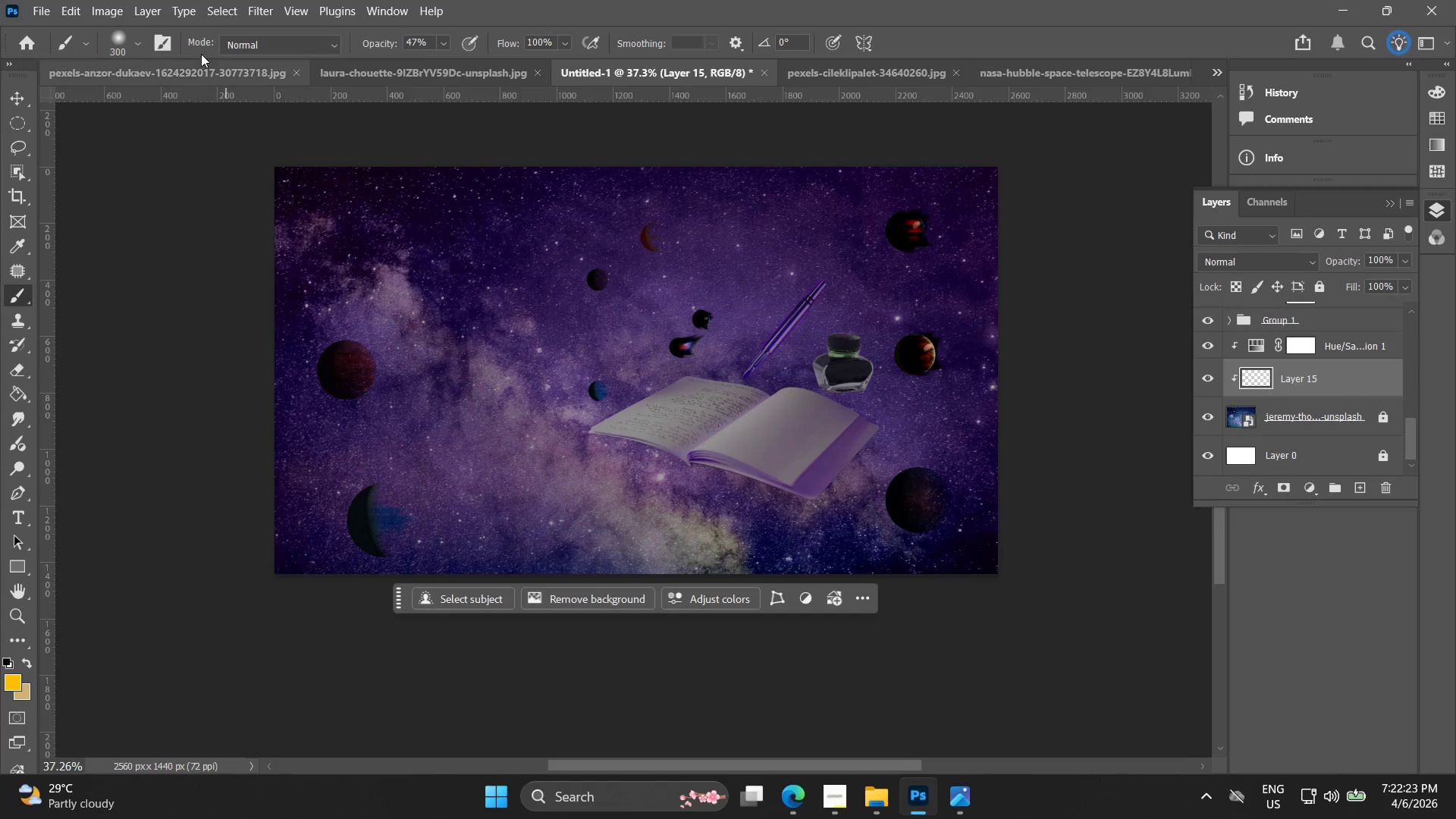 
left_click([120, 39])
 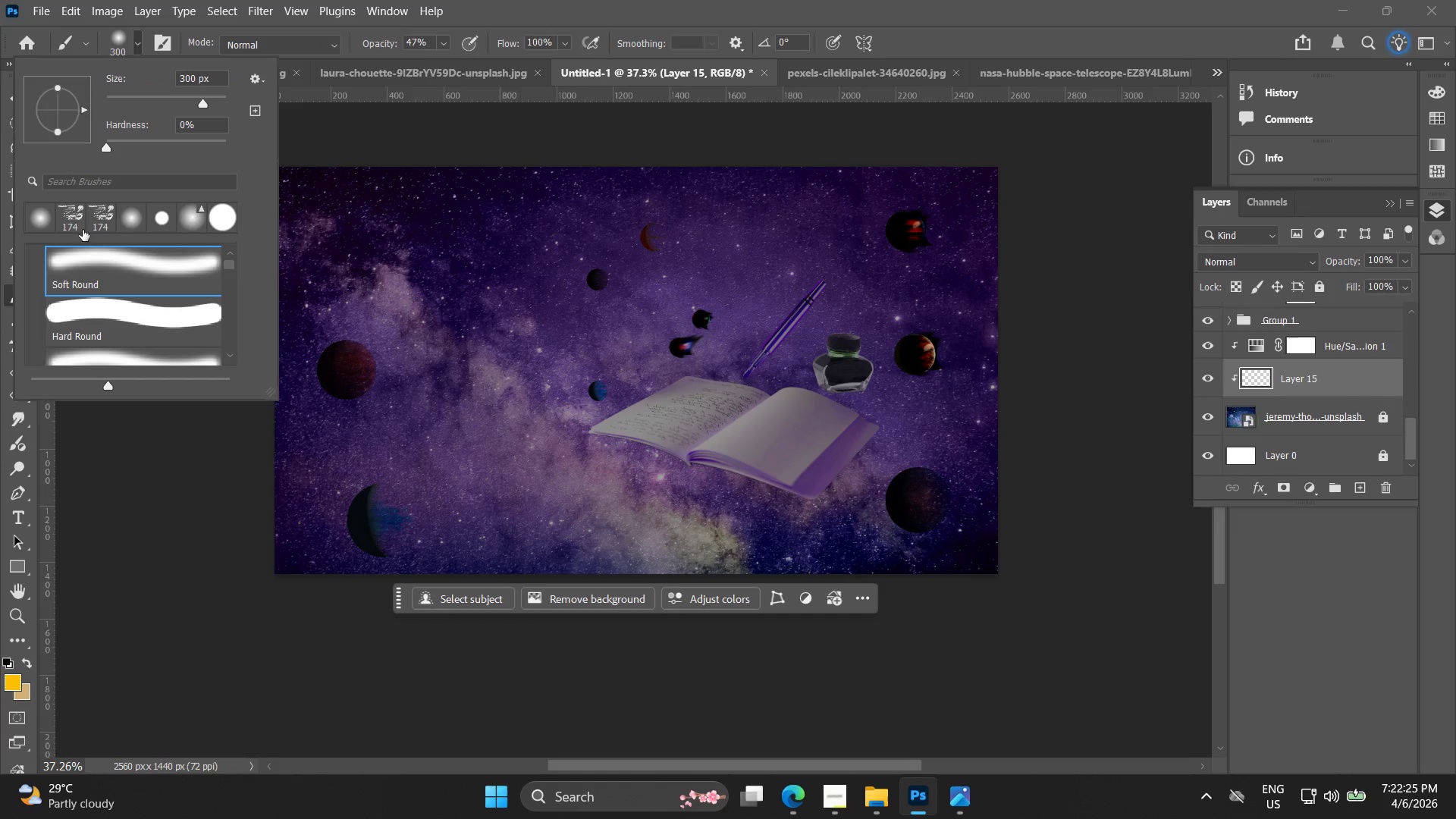 
left_click([71, 223])
 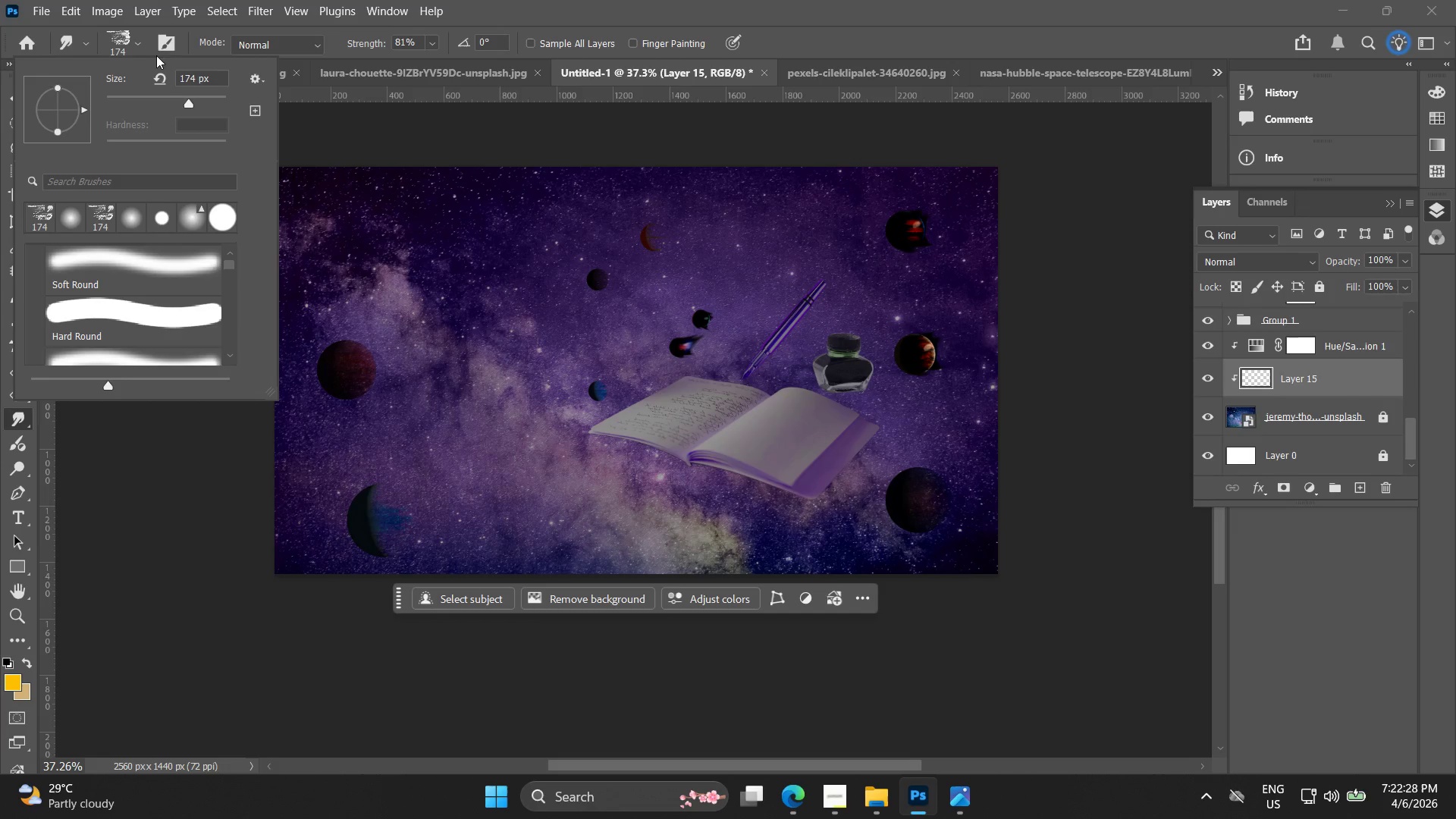 
double_click([117, 33])
 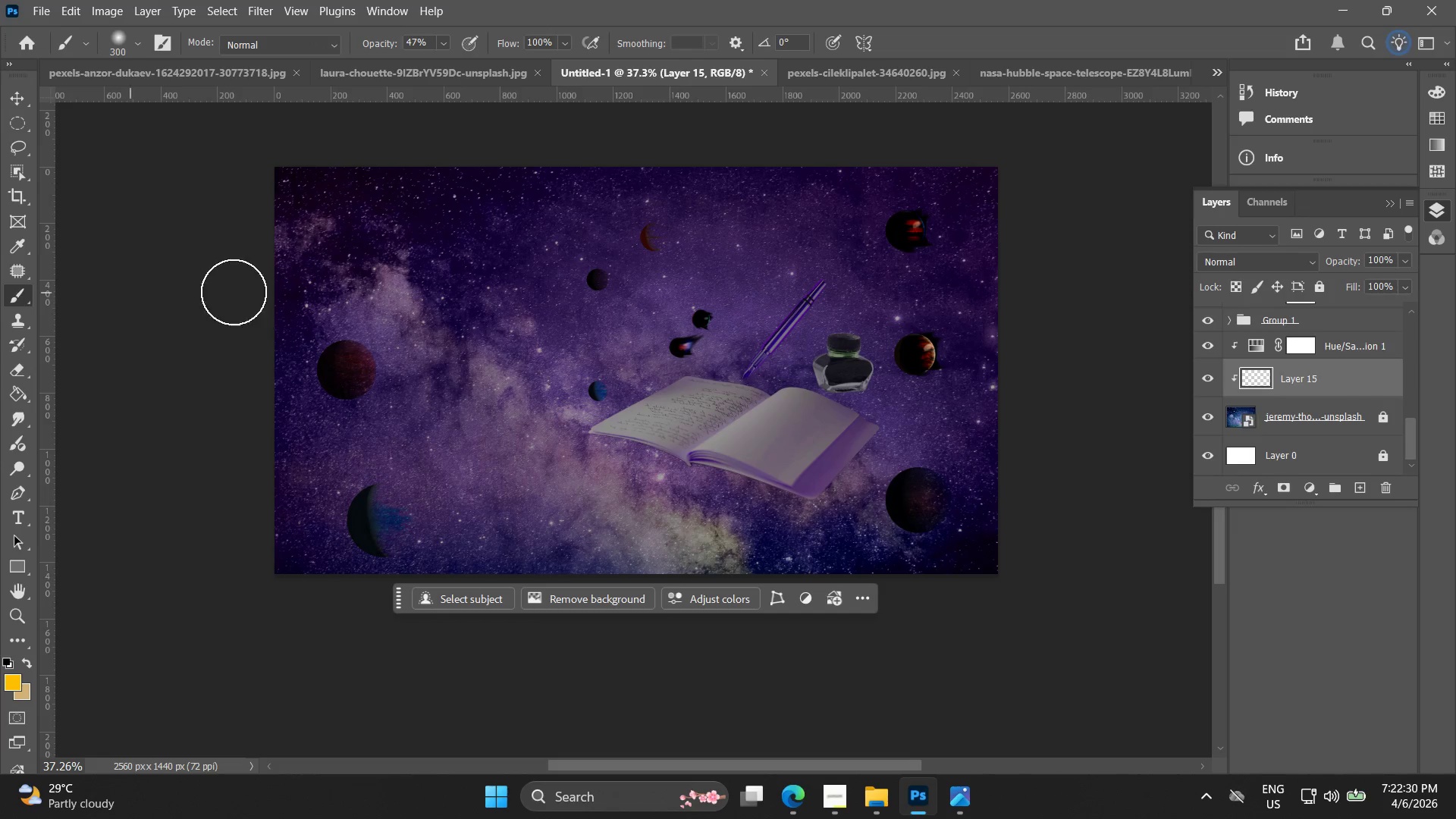 
left_click_drag(start_coordinate=[654, 451], to_coordinate=[689, 375])
 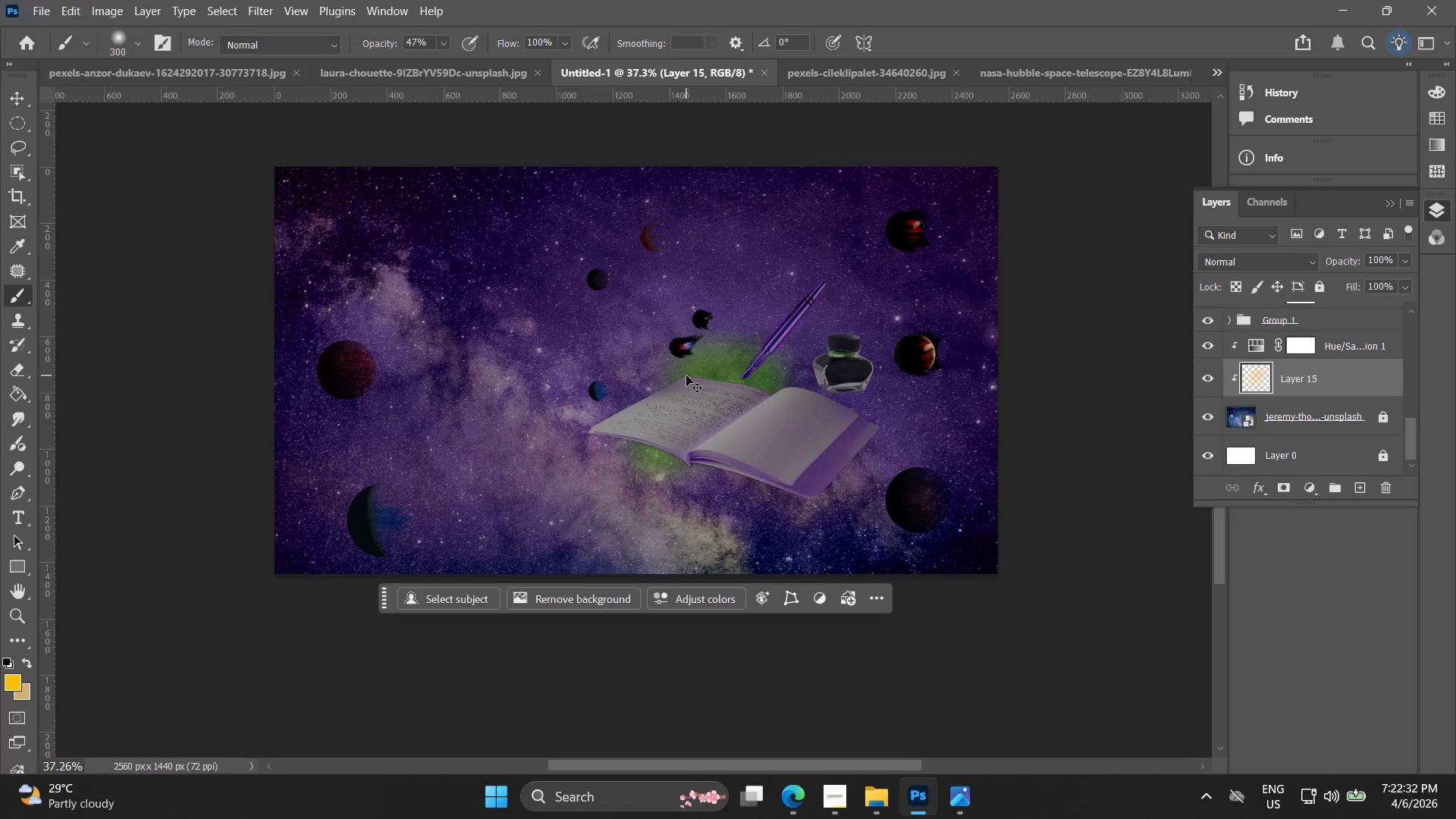 
key(Control+Z)
 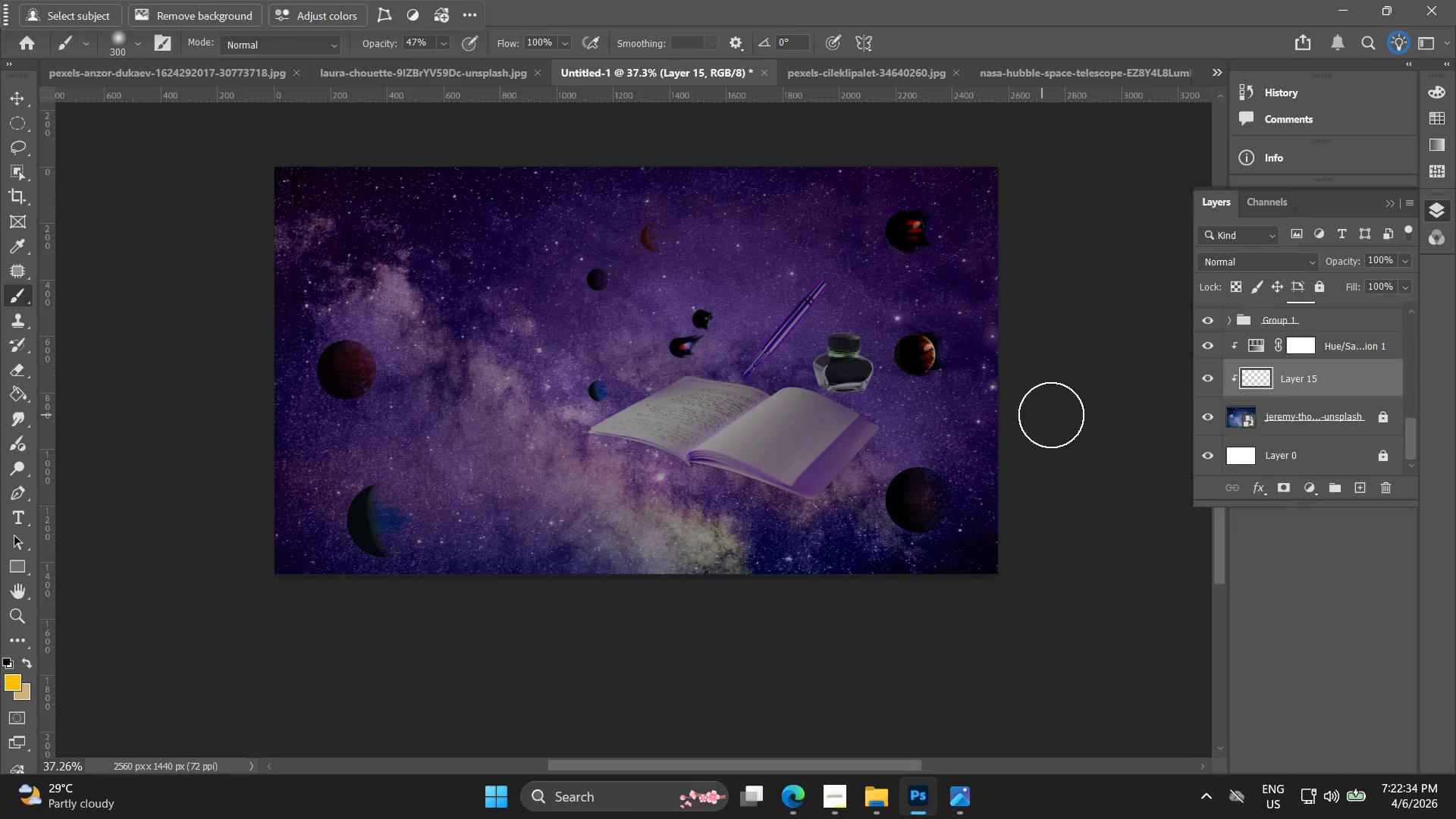 
left_click_drag(start_coordinate=[1354, 388], to_coordinate=[1343, 347])
 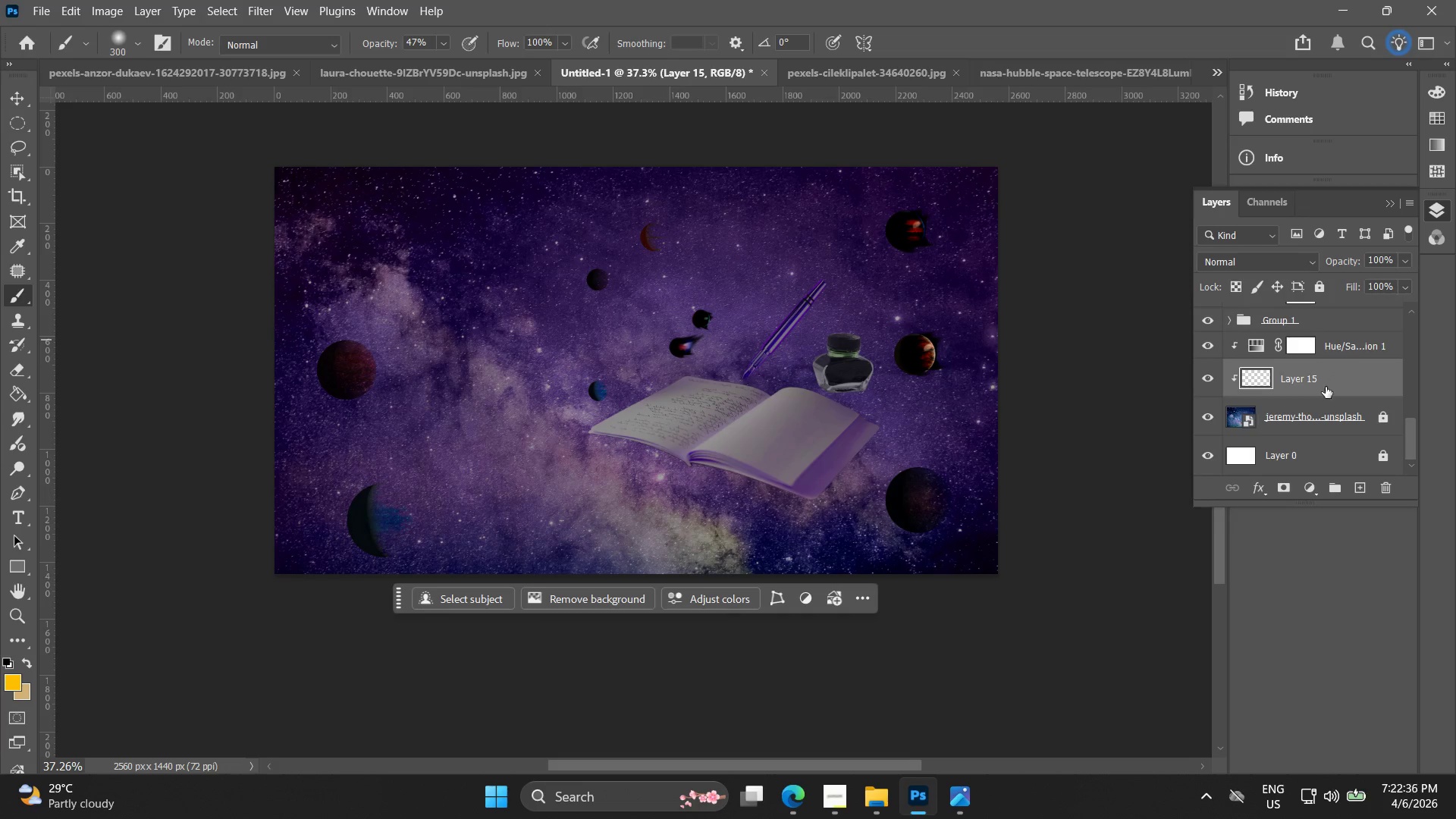 
left_click_drag(start_coordinate=[1323, 388], to_coordinate=[1304, 328])
 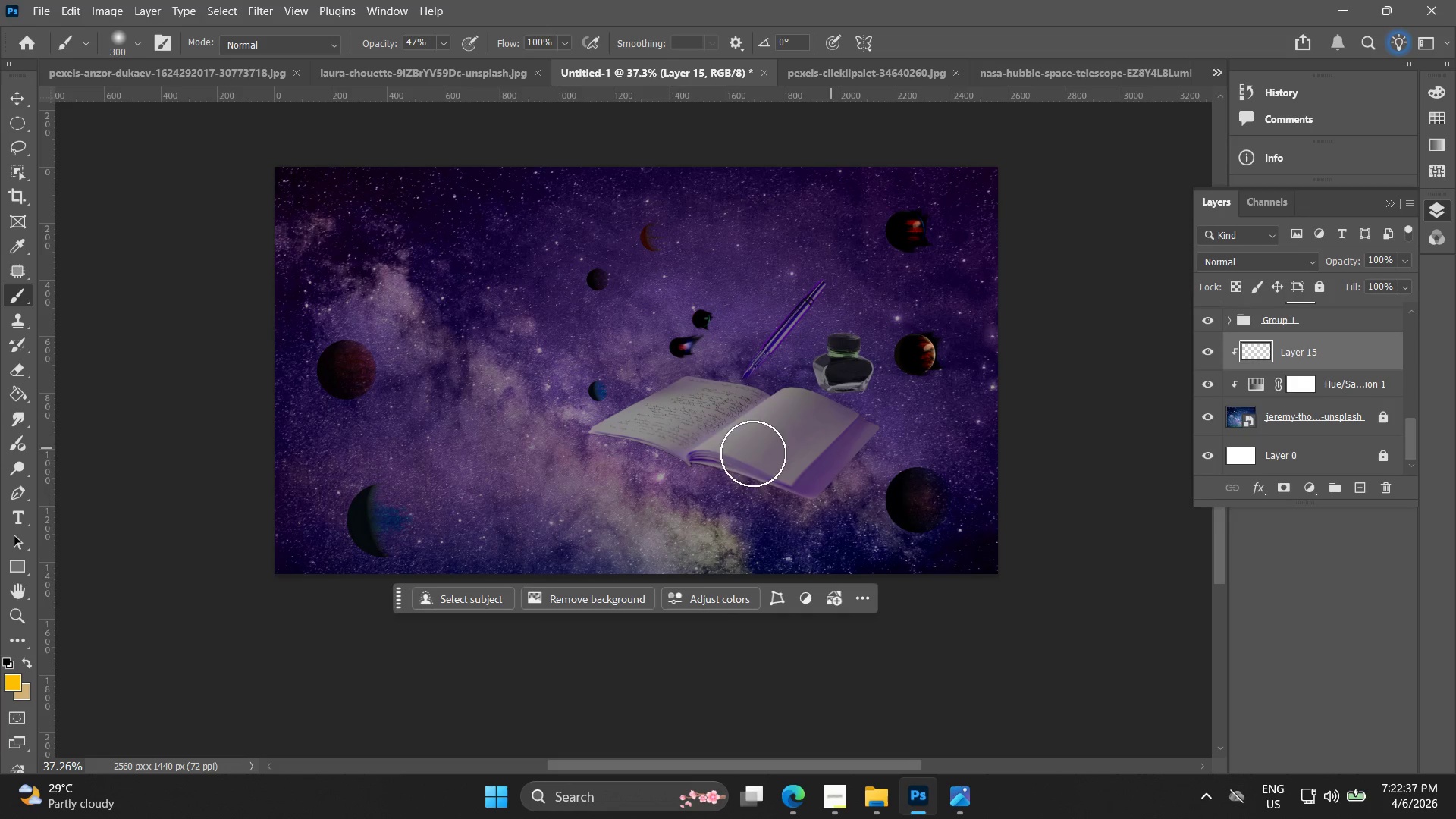 
left_click_drag(start_coordinate=[682, 444], to_coordinate=[651, 402])
 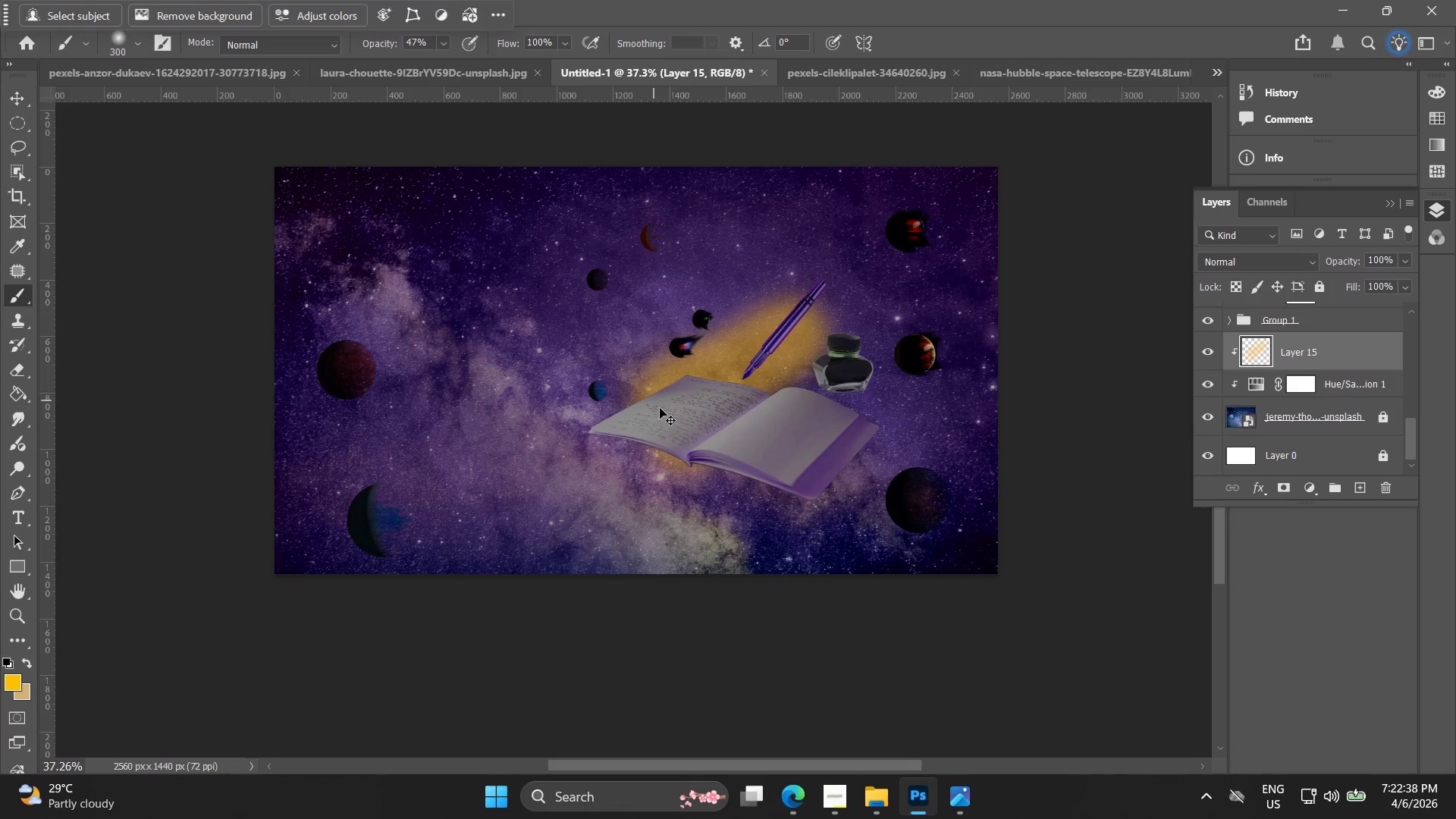 
key(Control+ControlLeft)
 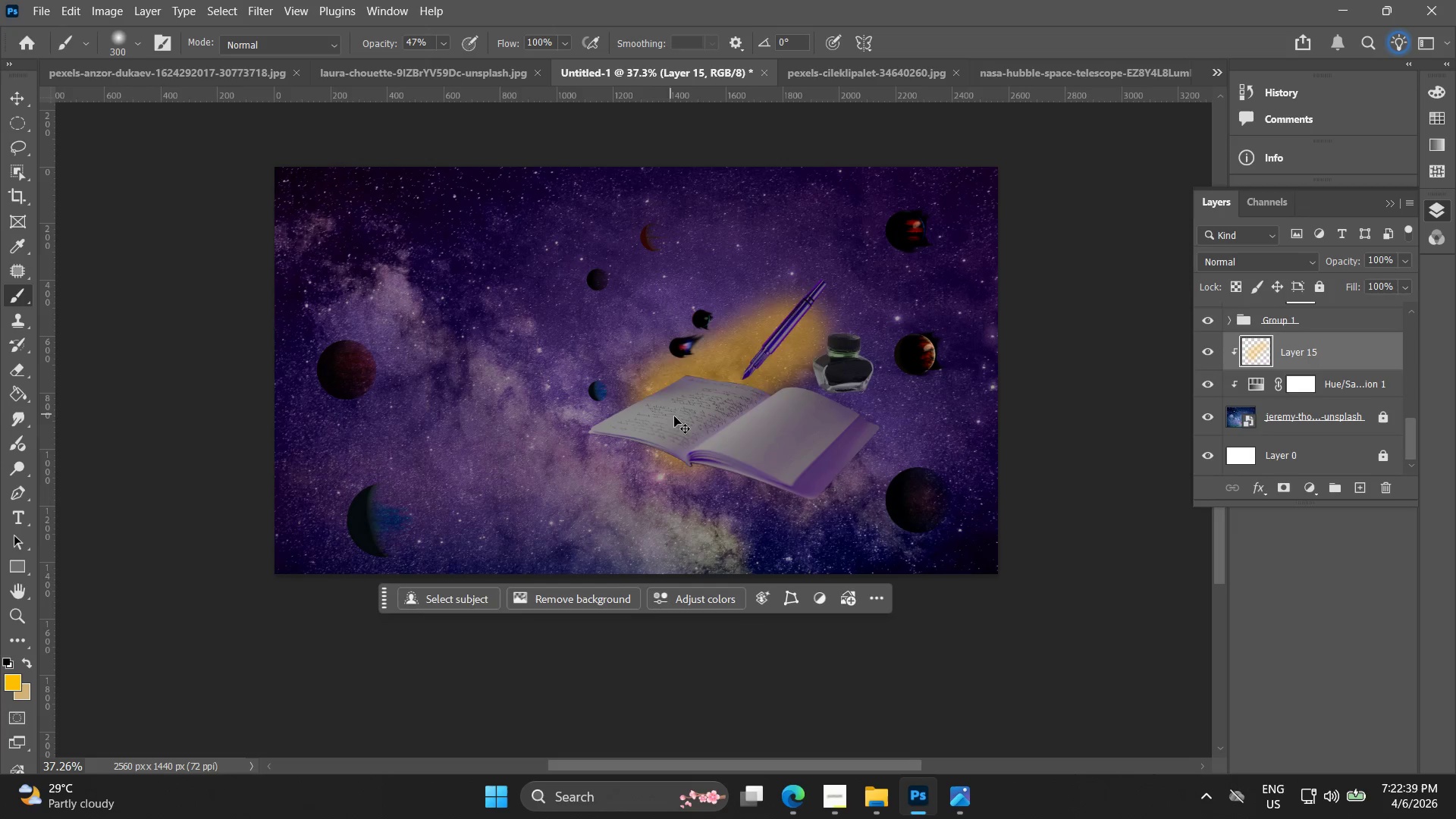 
key(Control+Z)
 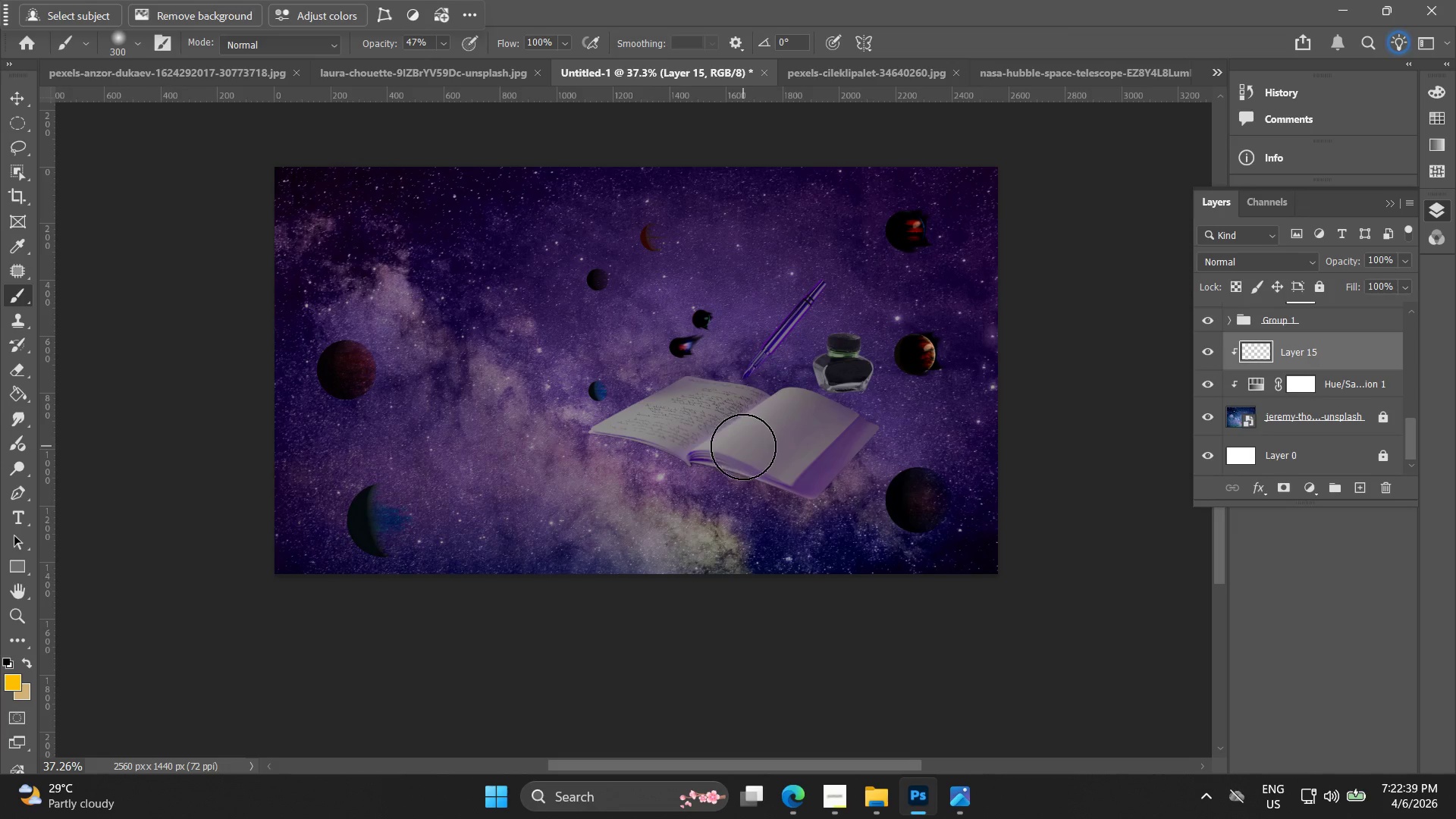 
left_click_drag(start_coordinate=[732, 461], to_coordinate=[664, 478])
 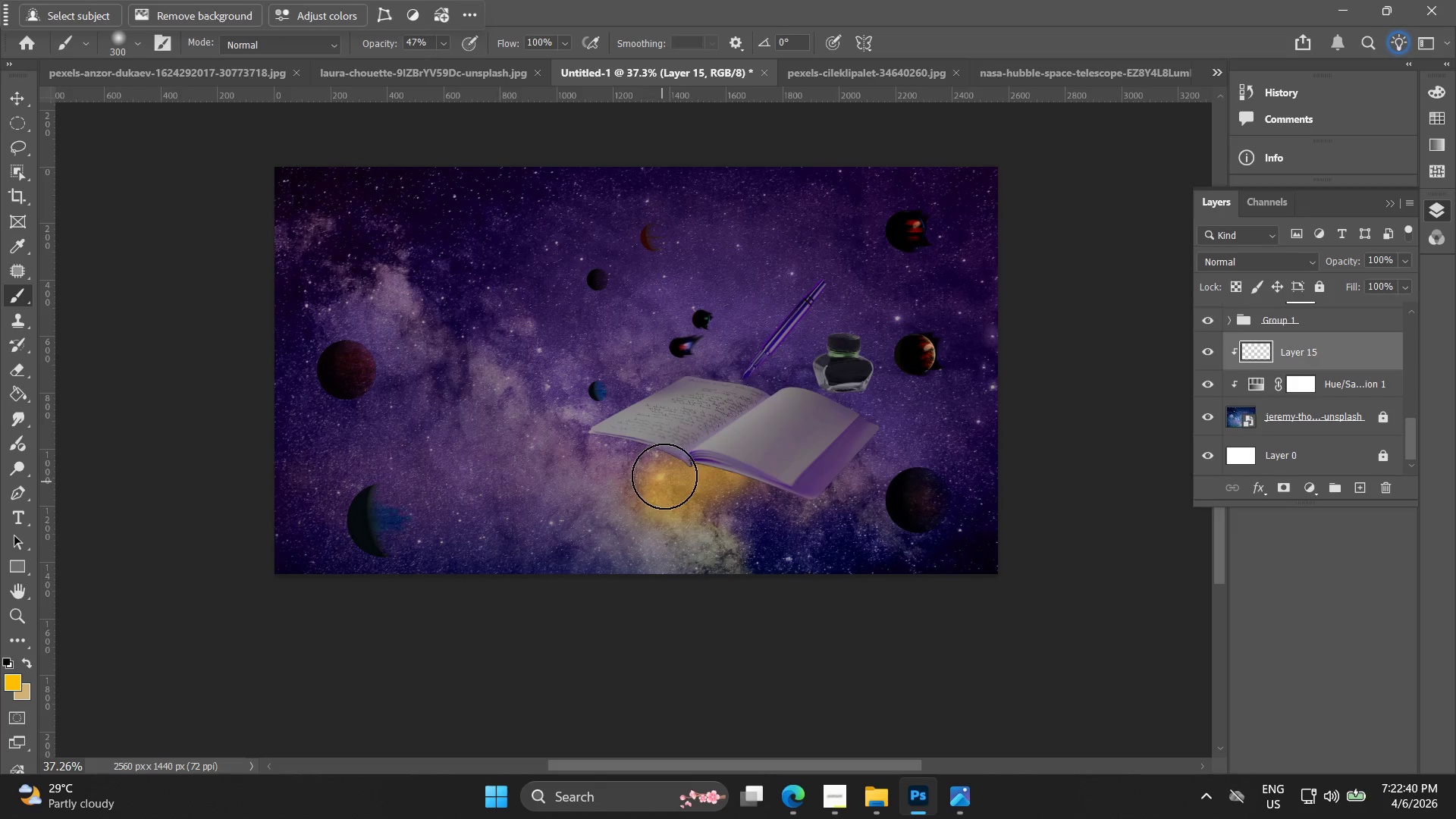 
key(Control+ControlLeft)
 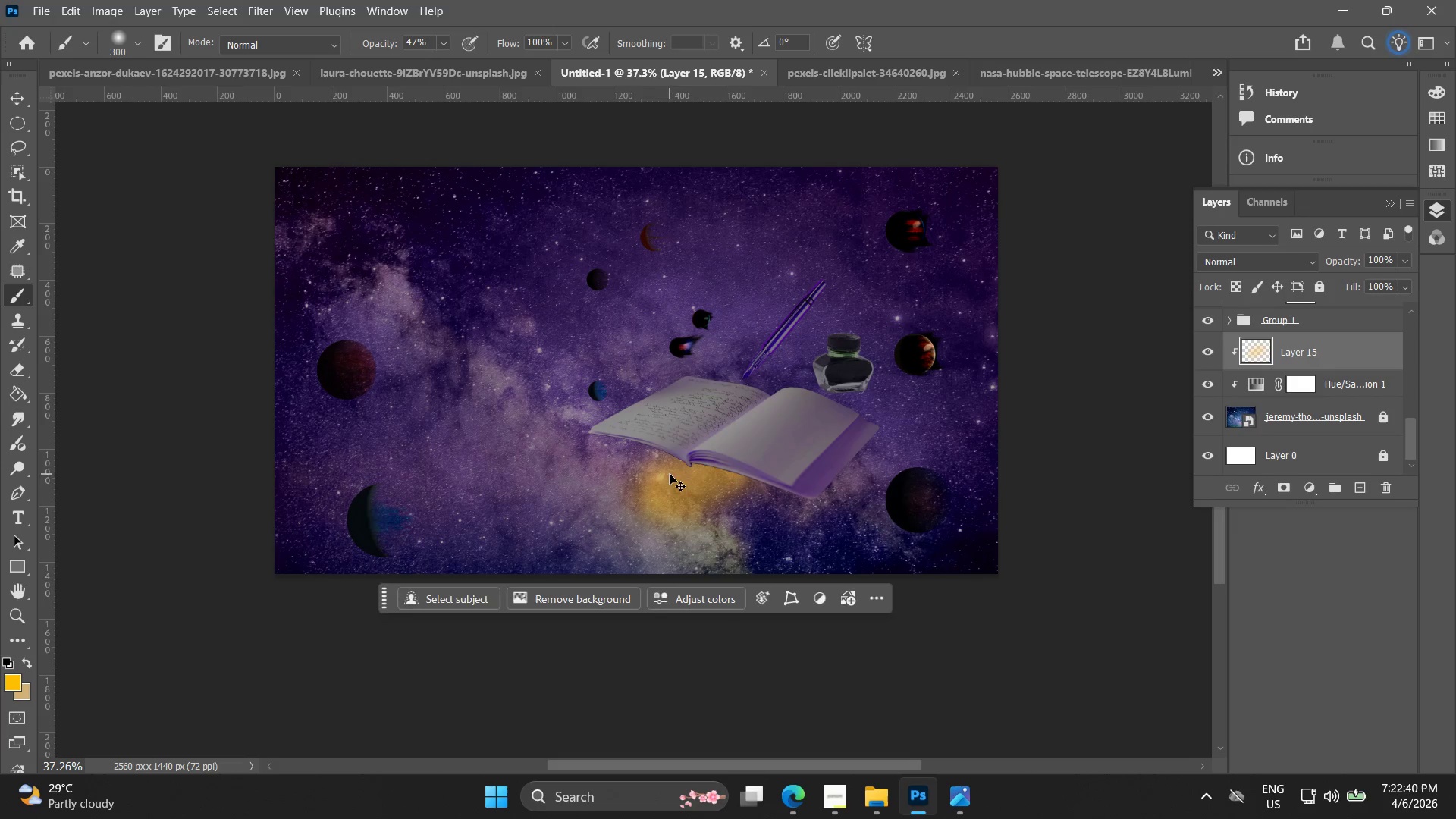 
key(Control+Z)
 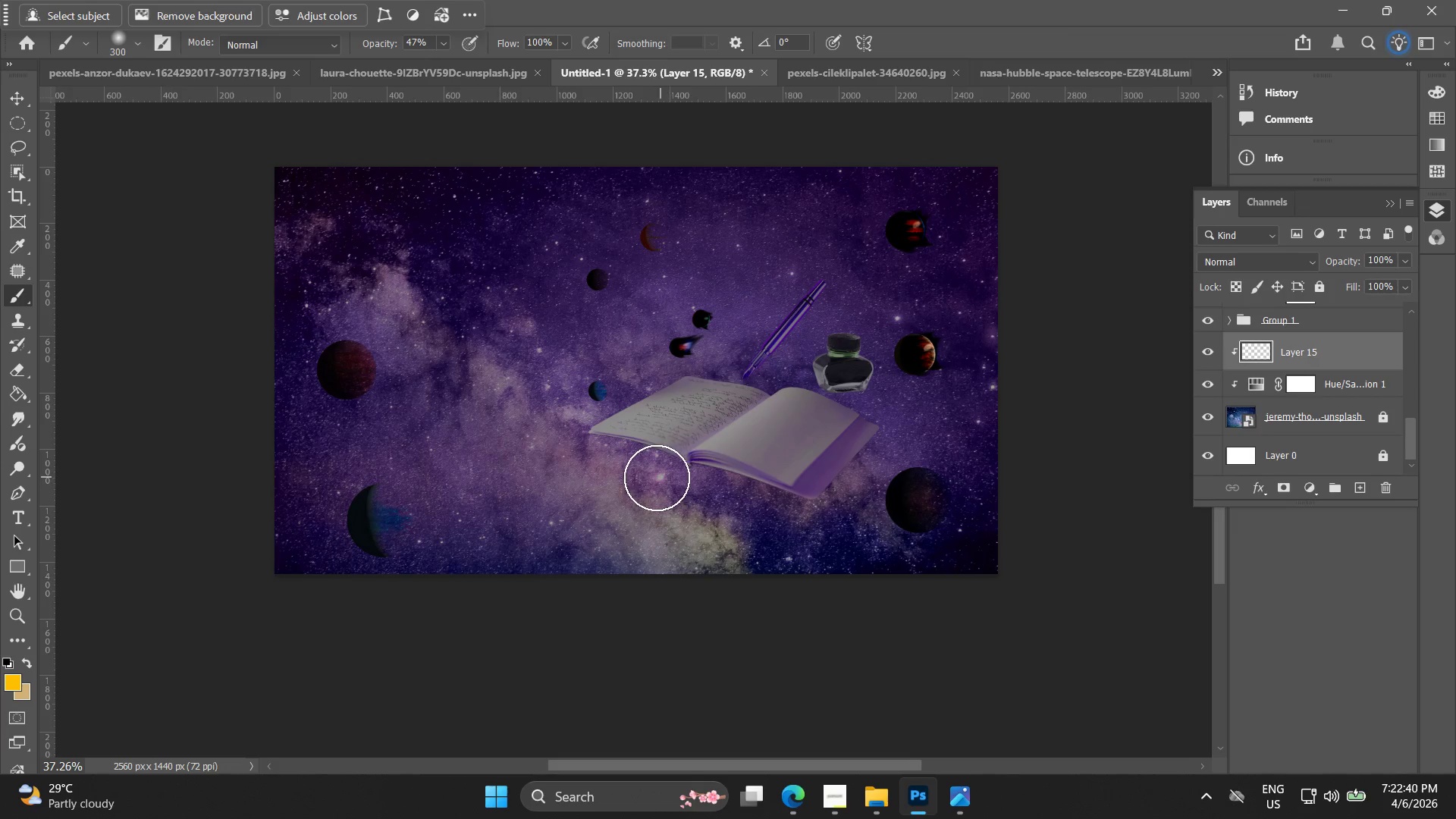 
left_click_drag(start_coordinate=[635, 478], to_coordinate=[490, 460])
 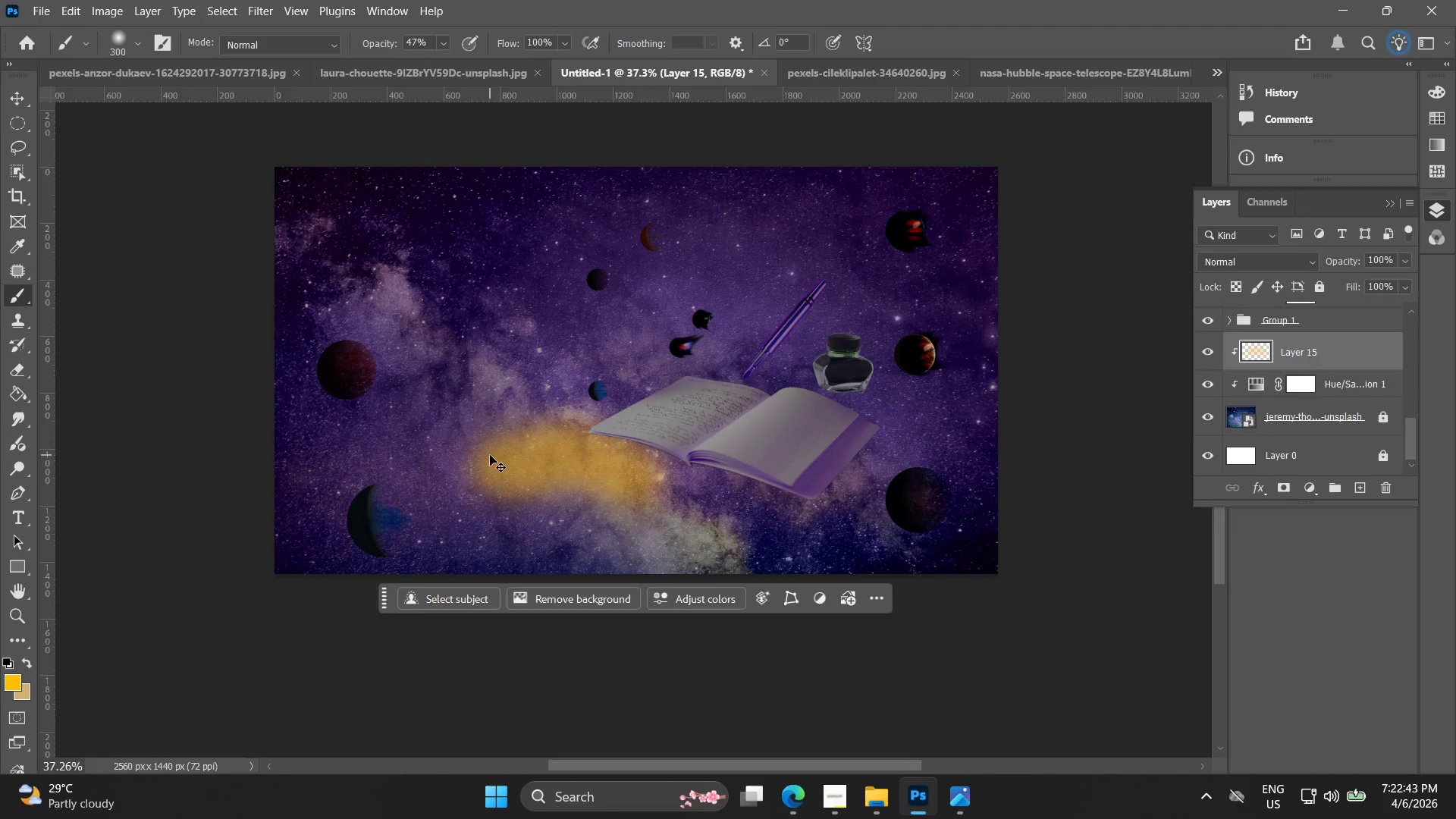 
key(Control+ControlLeft)
 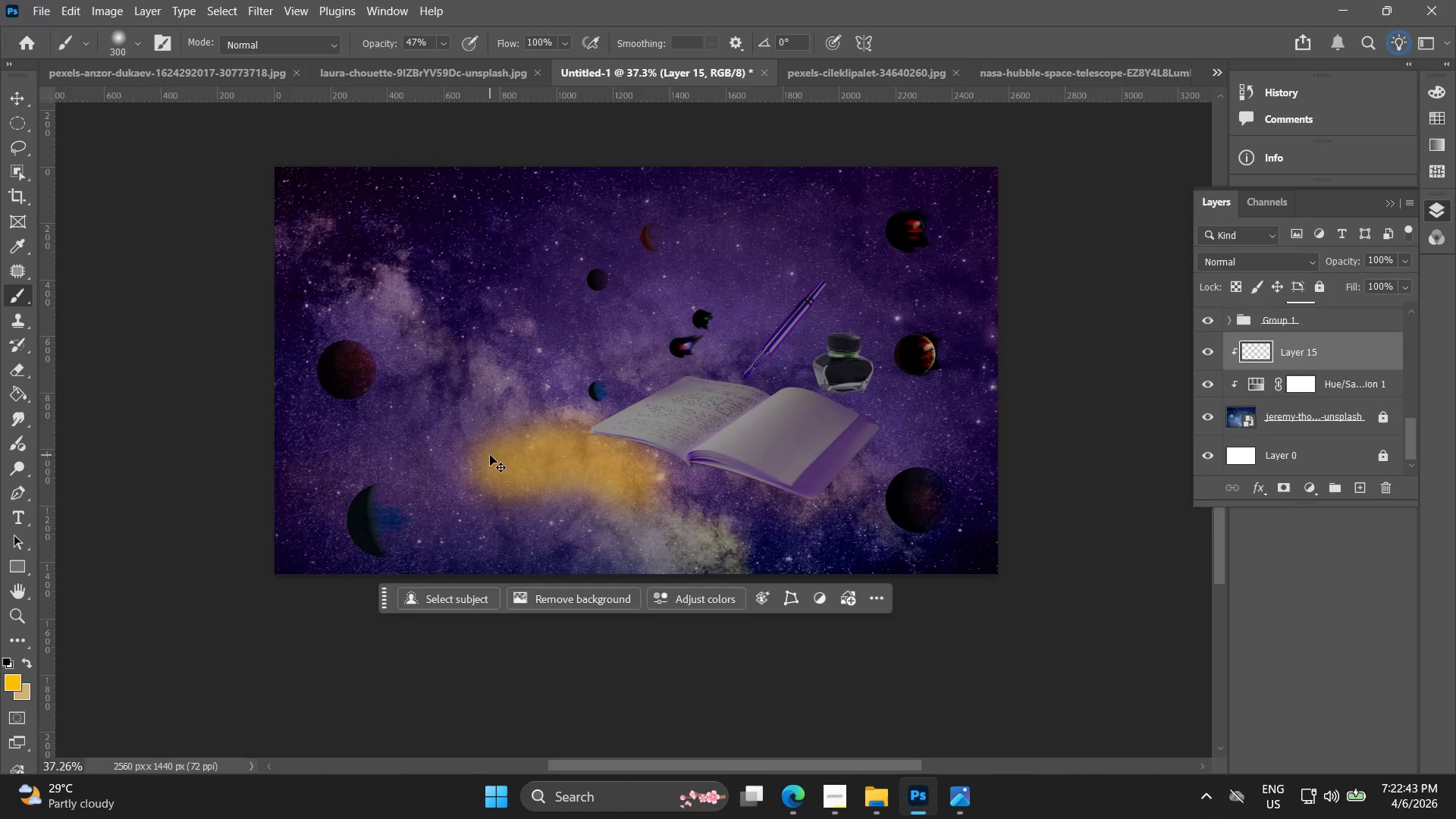 
key(Control+Z)
 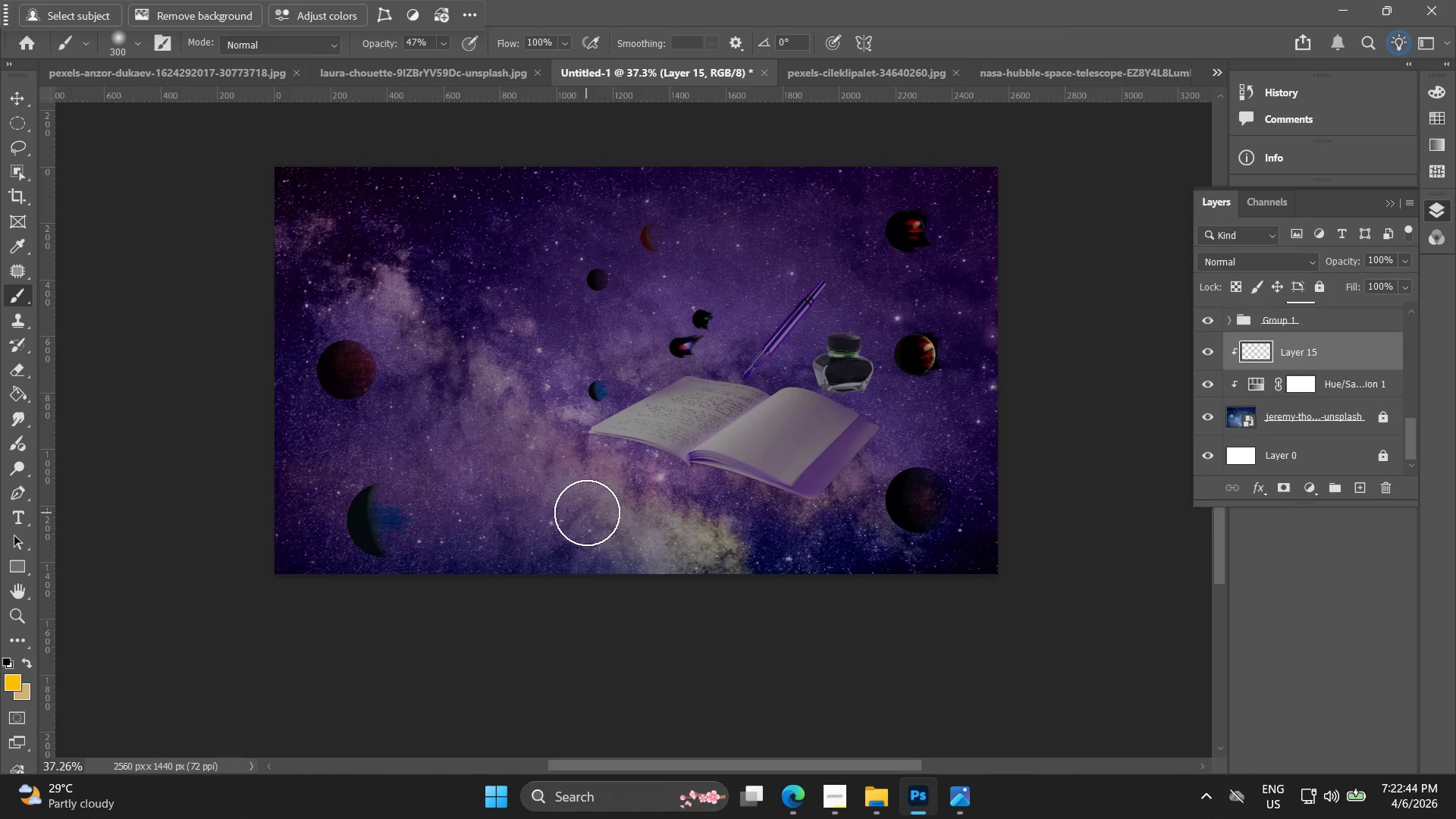 
key(BracketRight)
 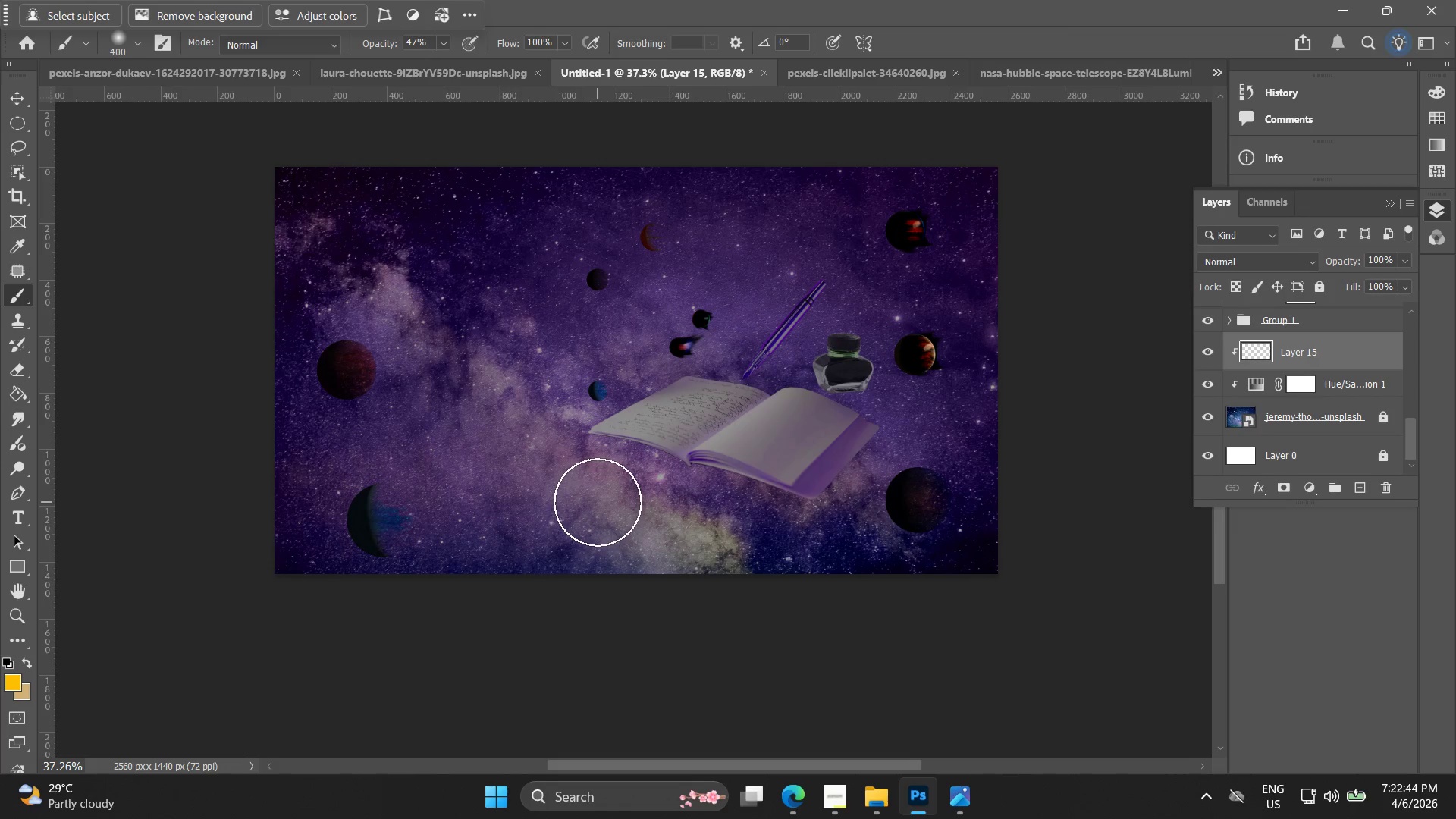 
key(BracketLeft)
 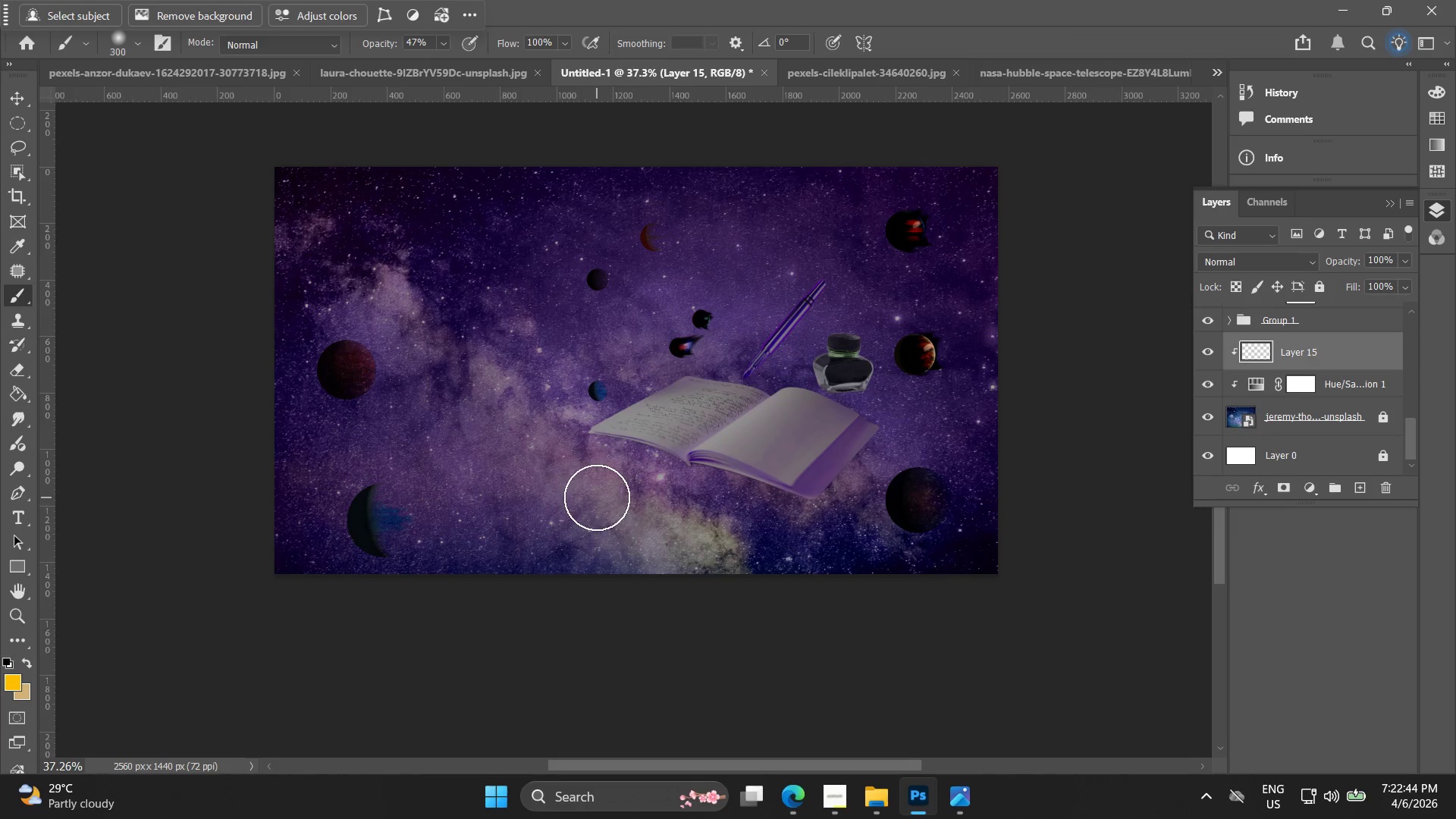 
key(BracketLeft)
 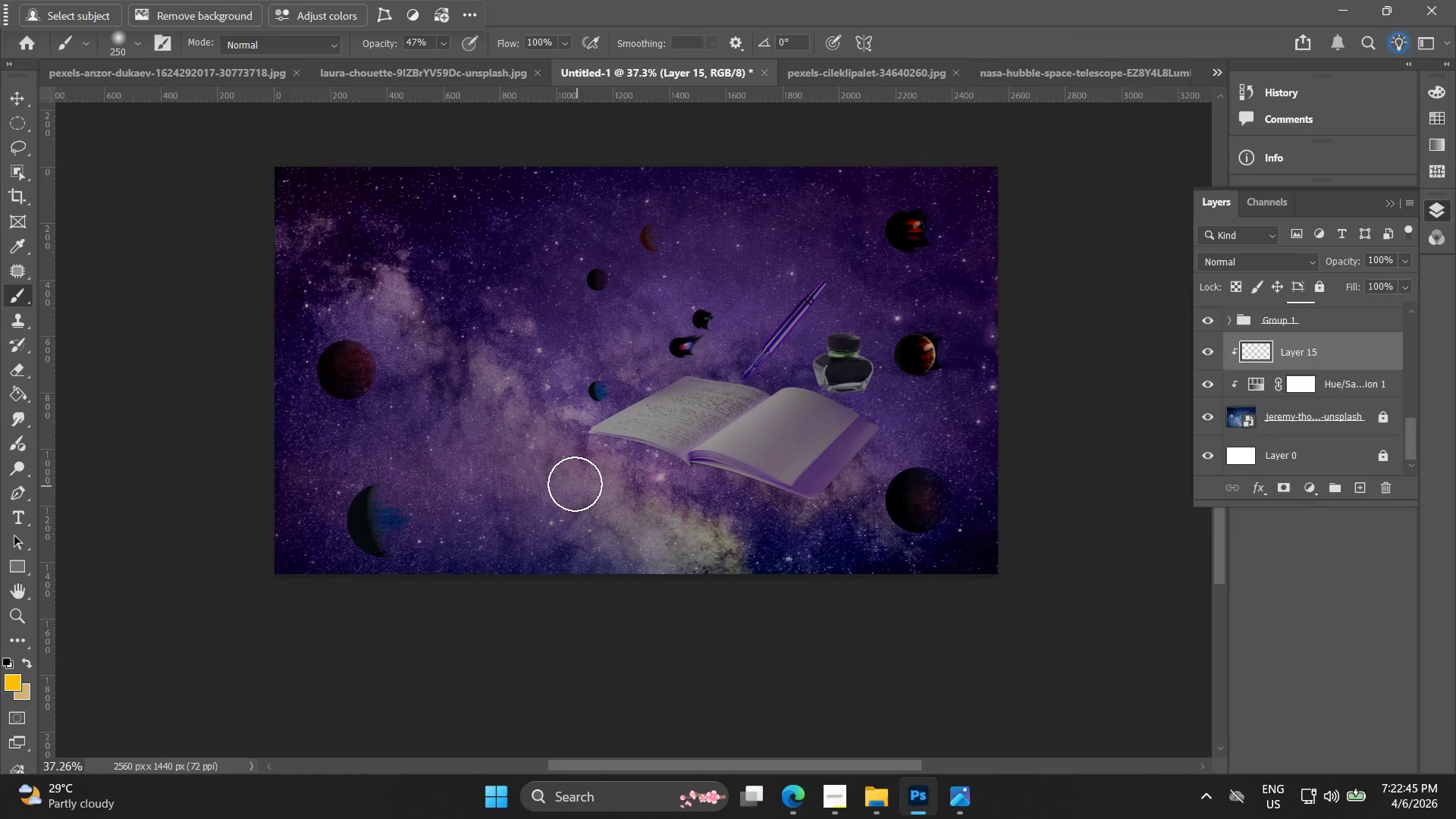 
key(BracketLeft)
 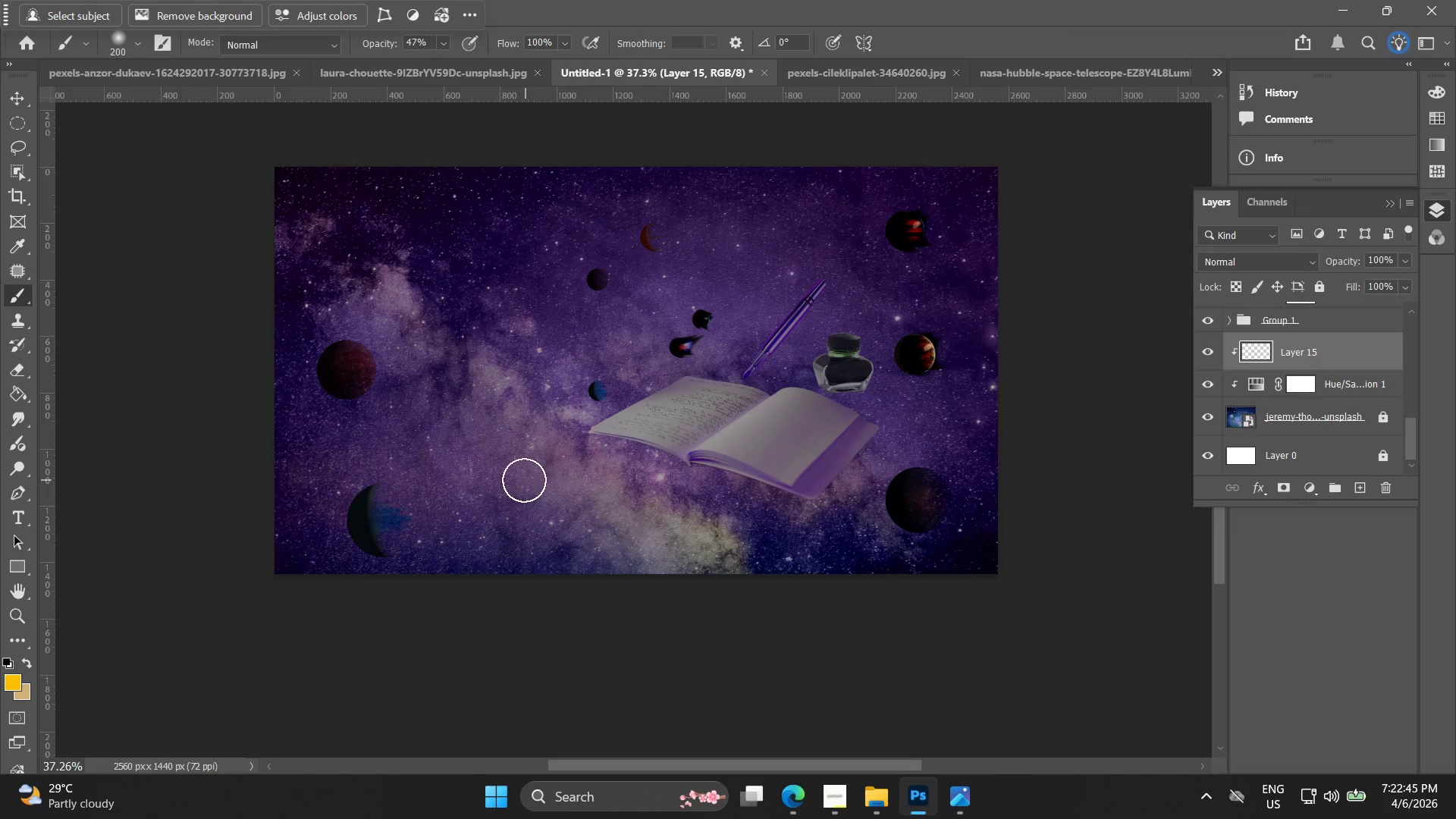 
left_click_drag(start_coordinate=[524, 480], to_coordinate=[817, 384])
 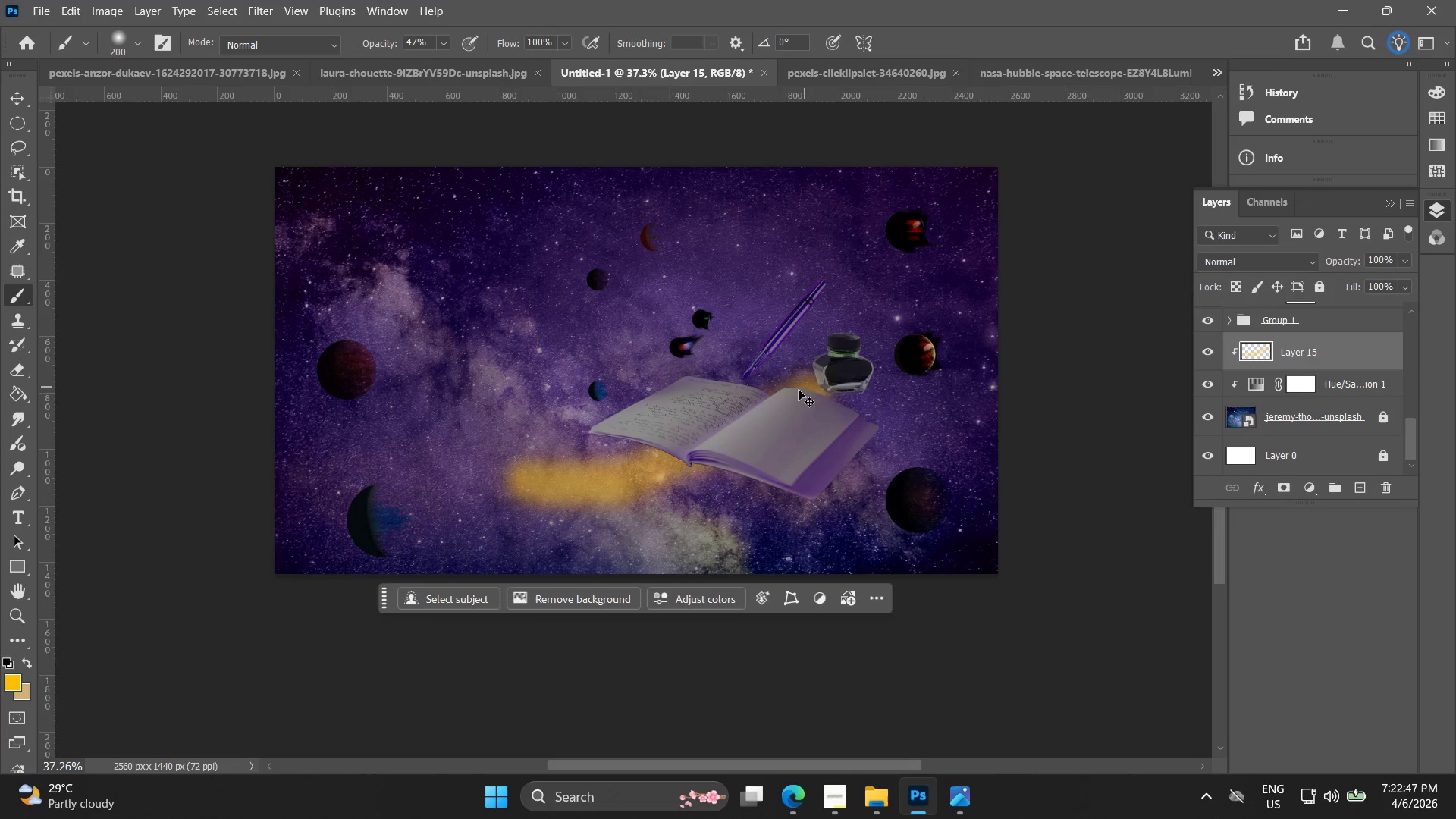 
key(Control+ControlLeft)
 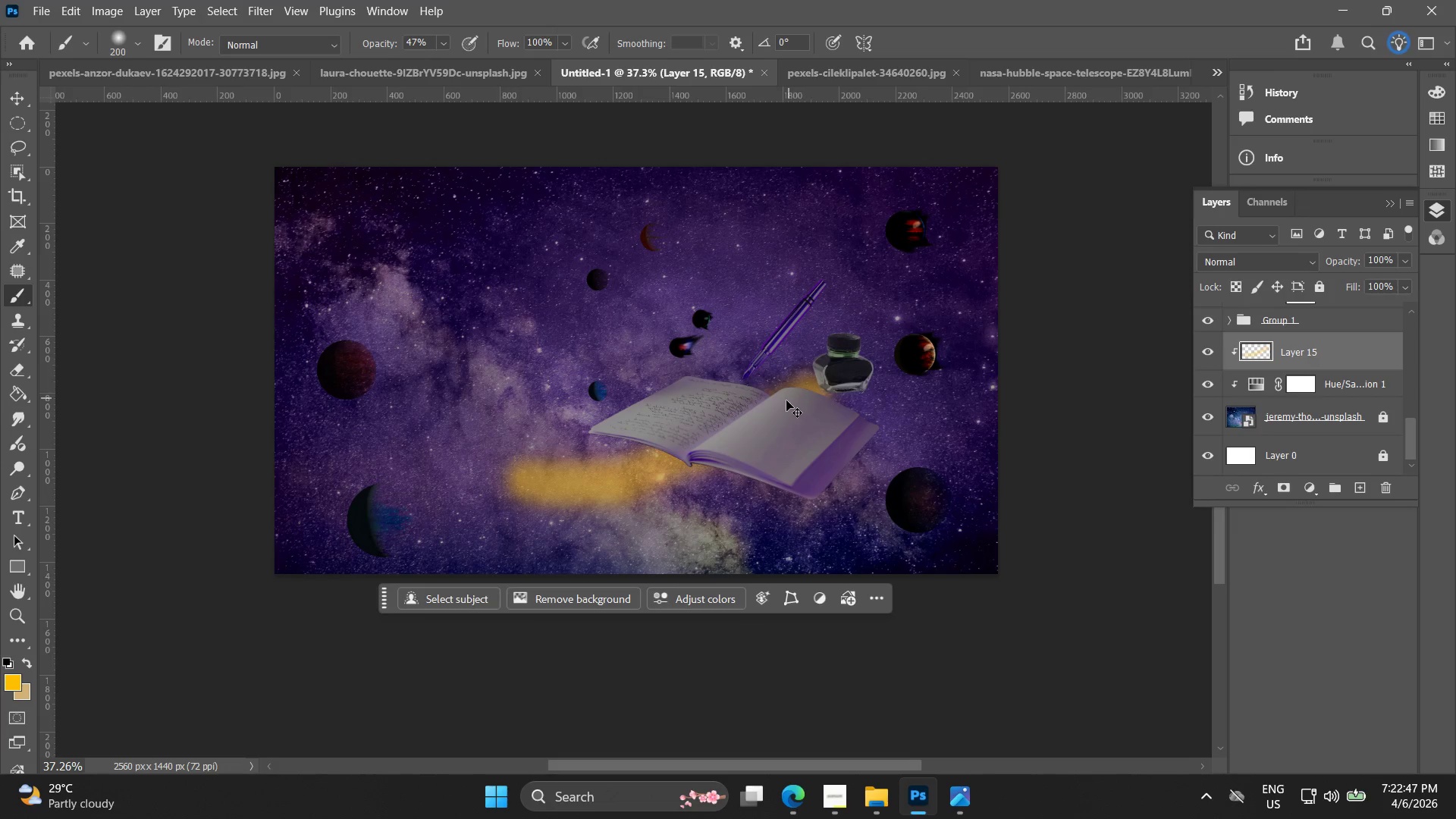 
key(Control+Z)
 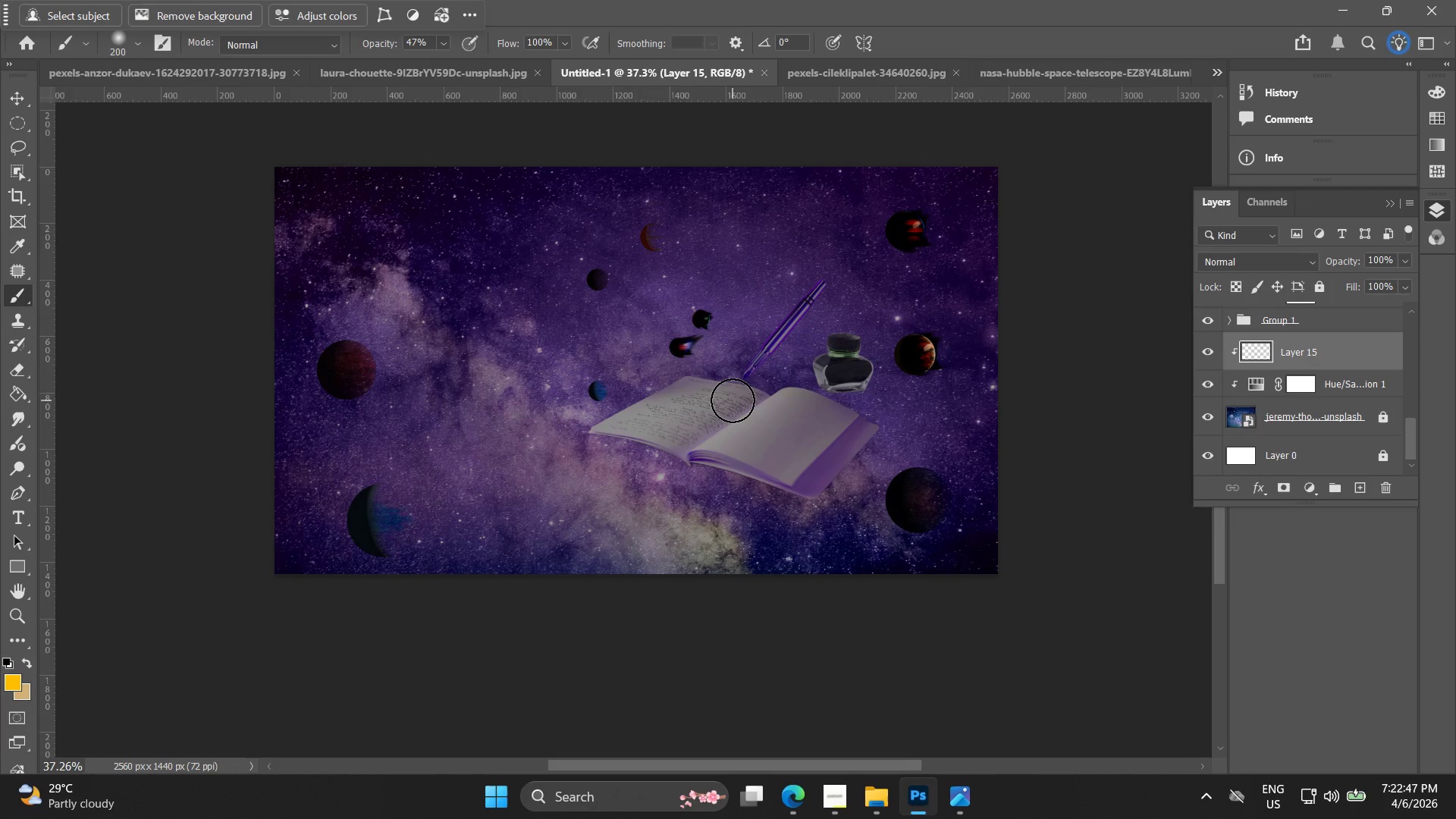 
hold_key(key=BracketRight, duration=0.73)
 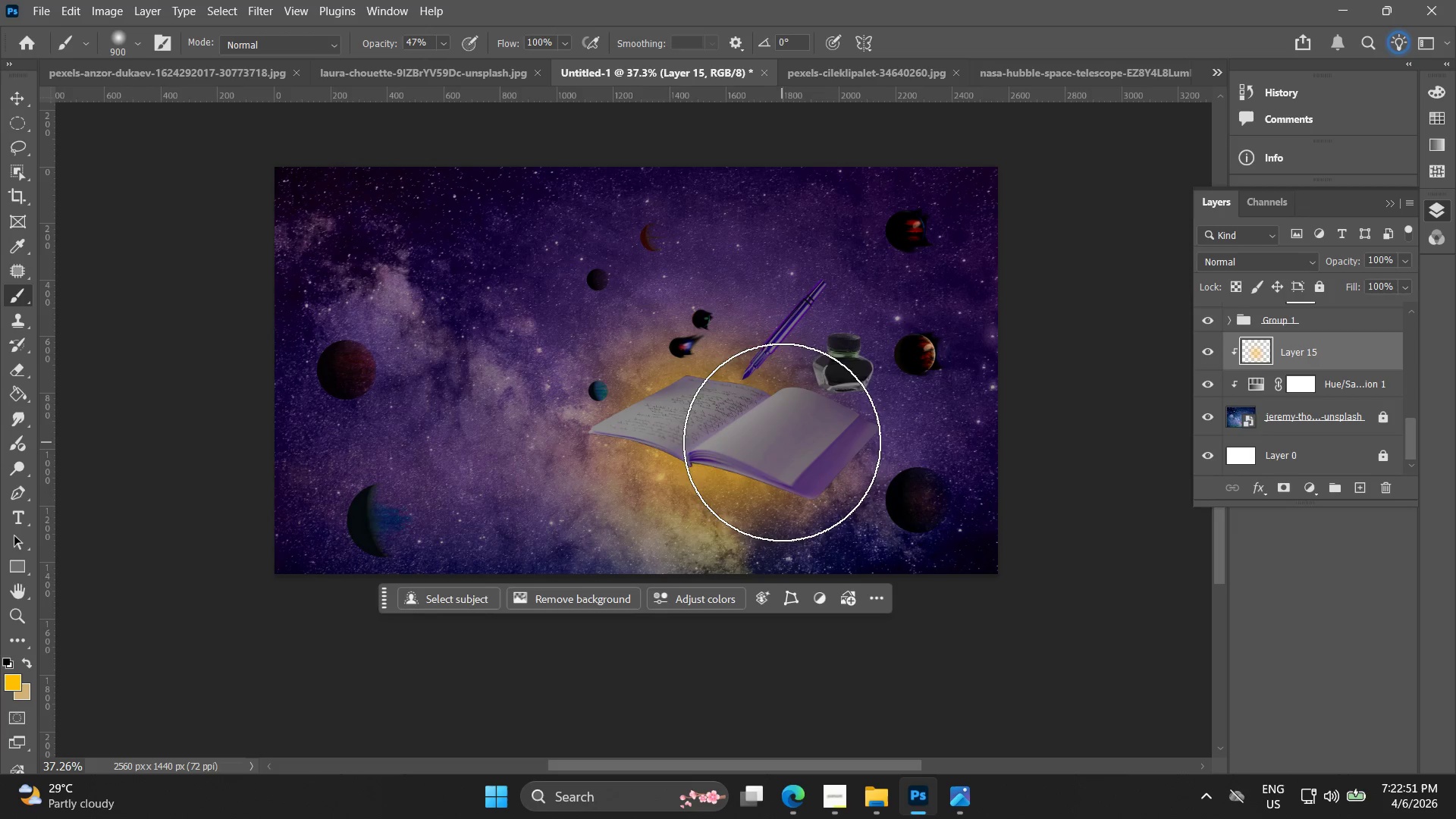 
key(Control+ControlLeft)
 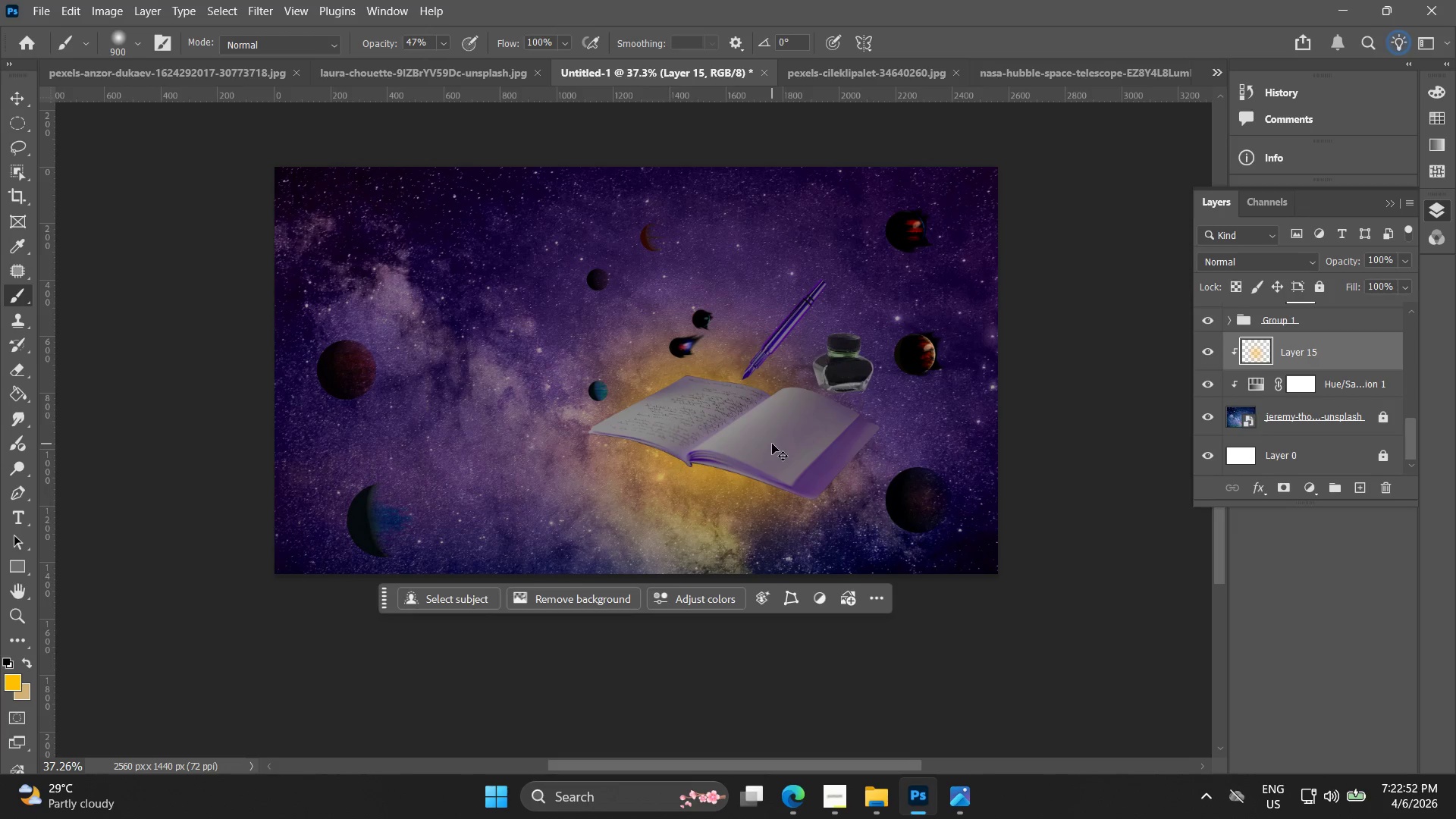 
key(Control+Z)
 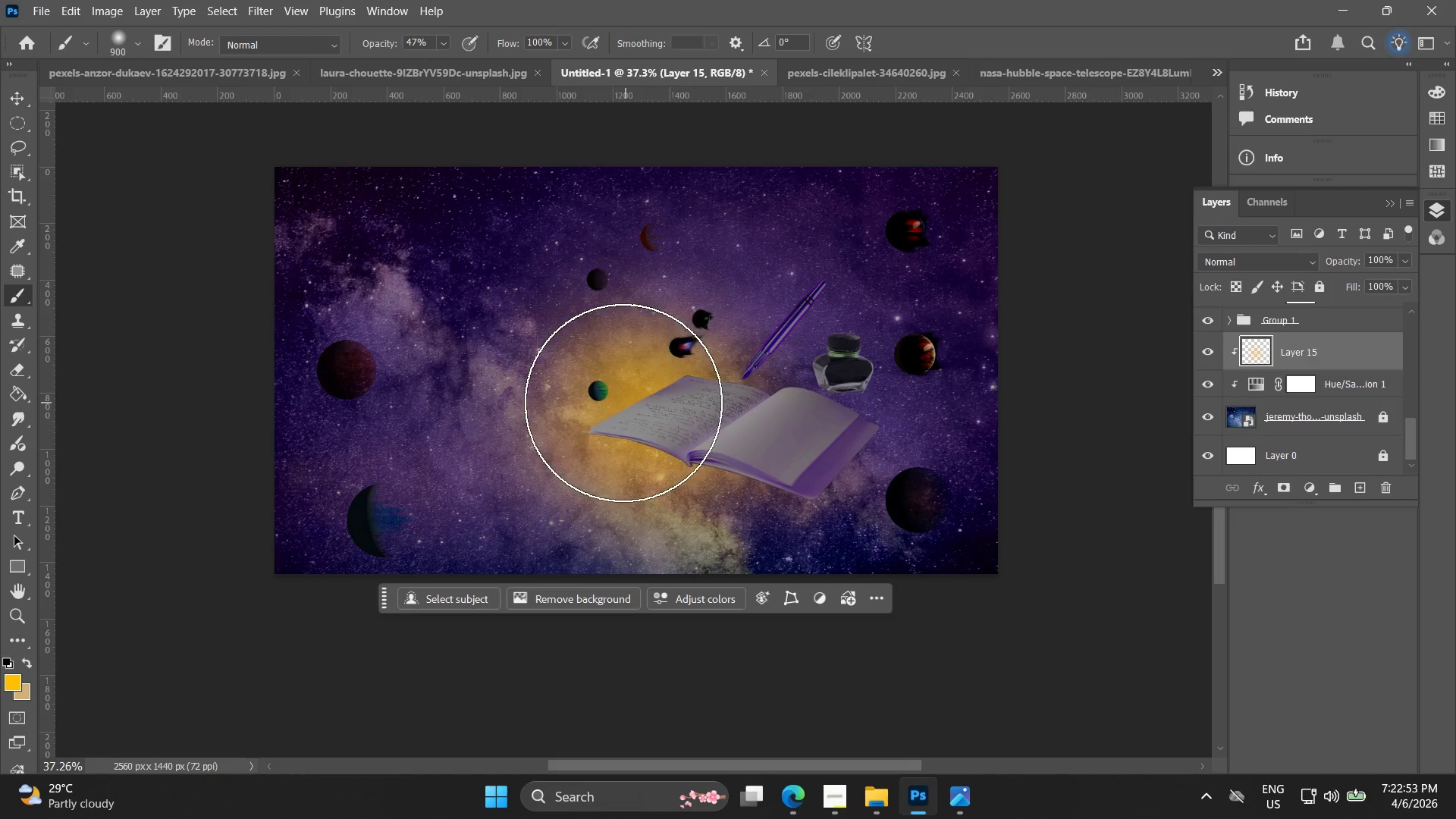 
key(Control+ControlLeft)
 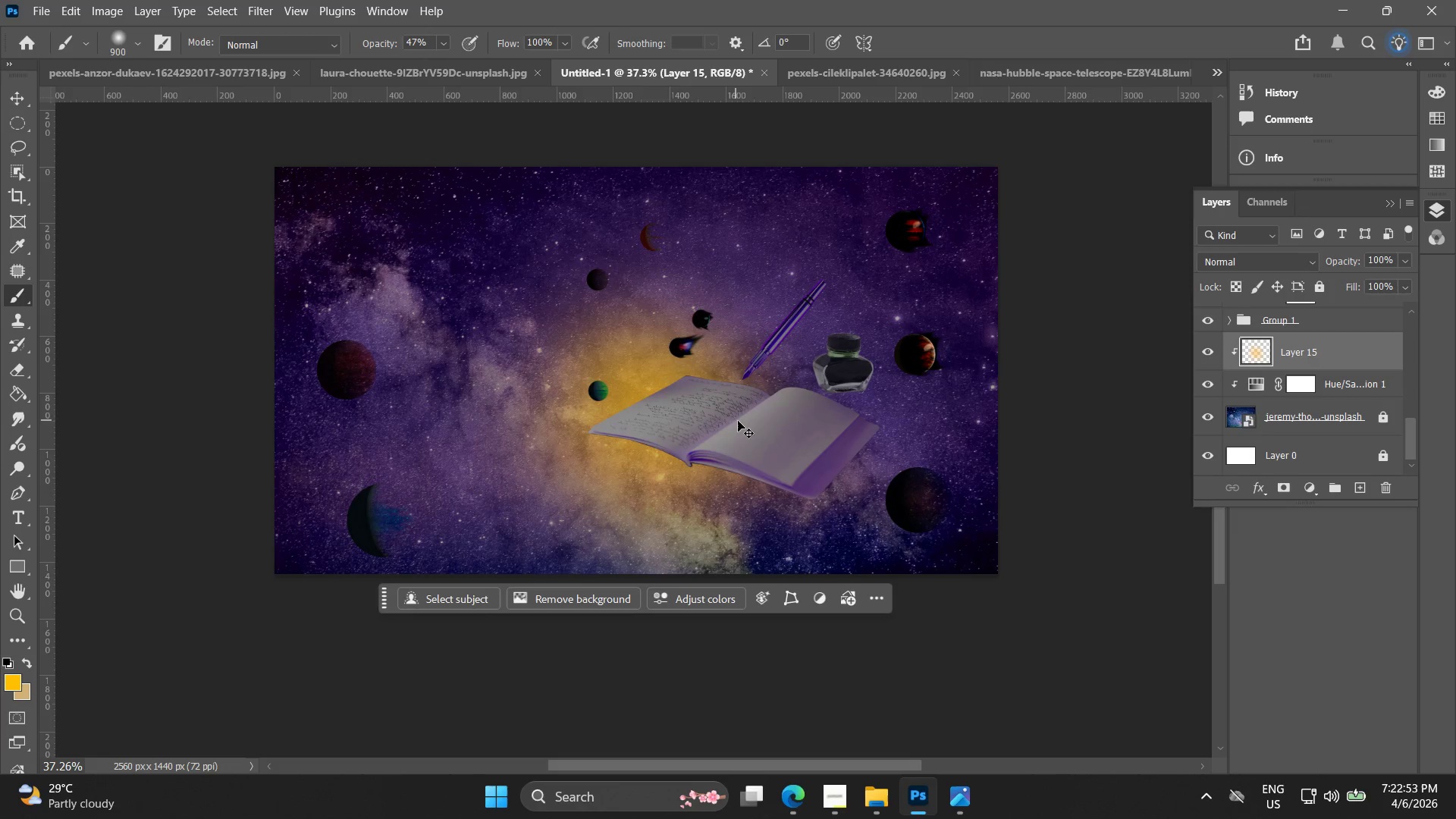 
key(Control+Z)
 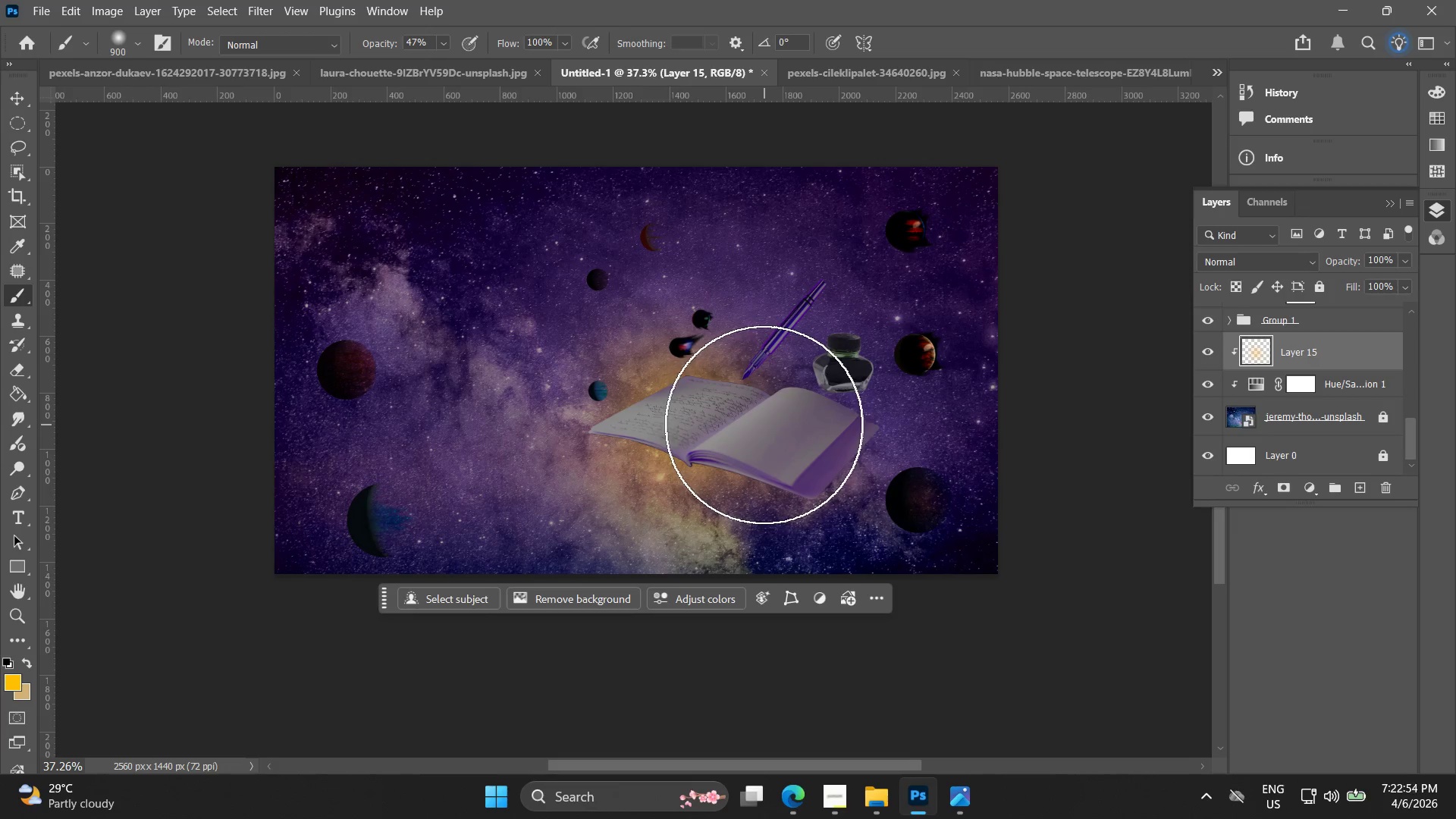 
key(Control+ControlLeft)
 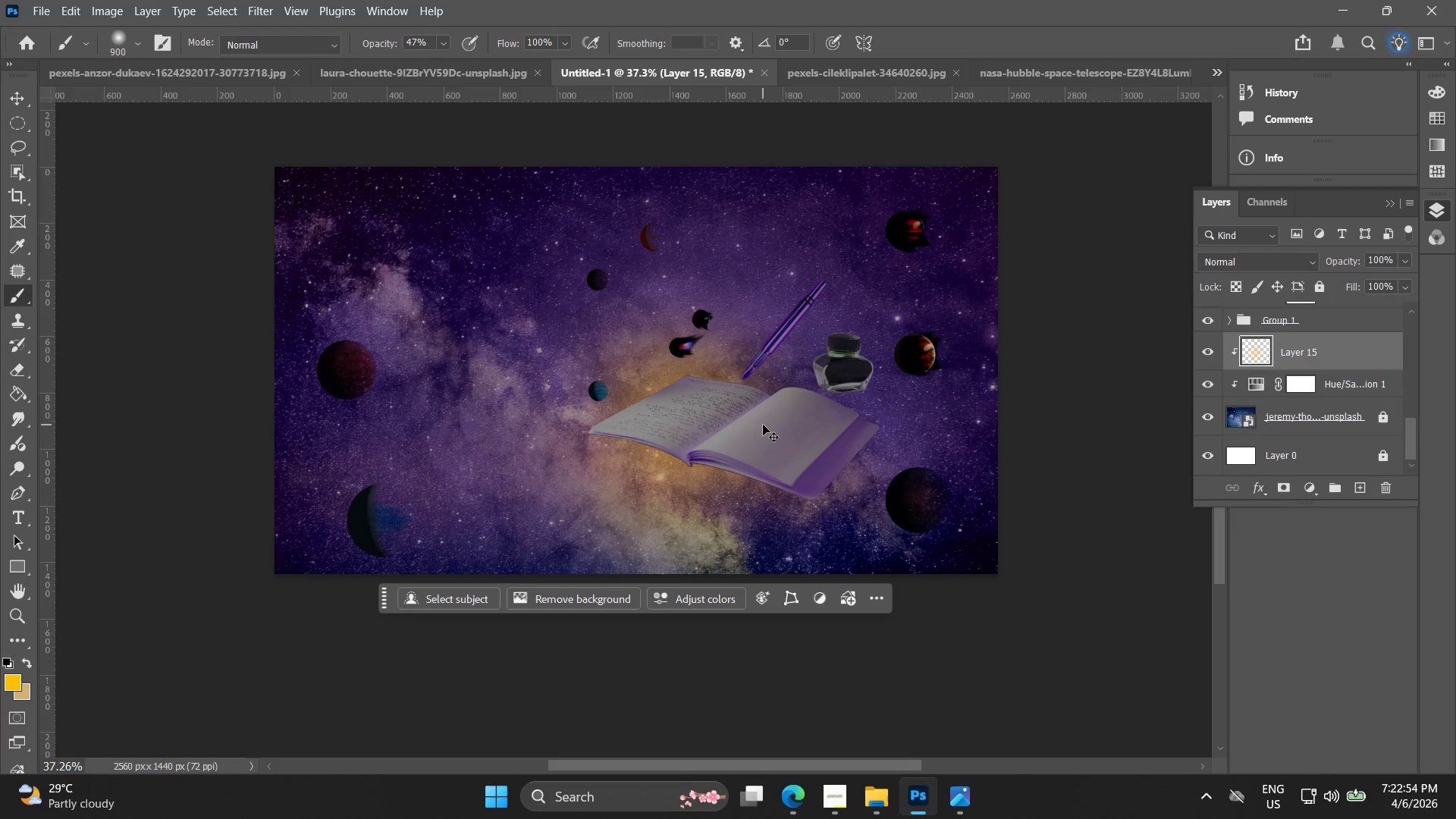 
key(Control+Z)
 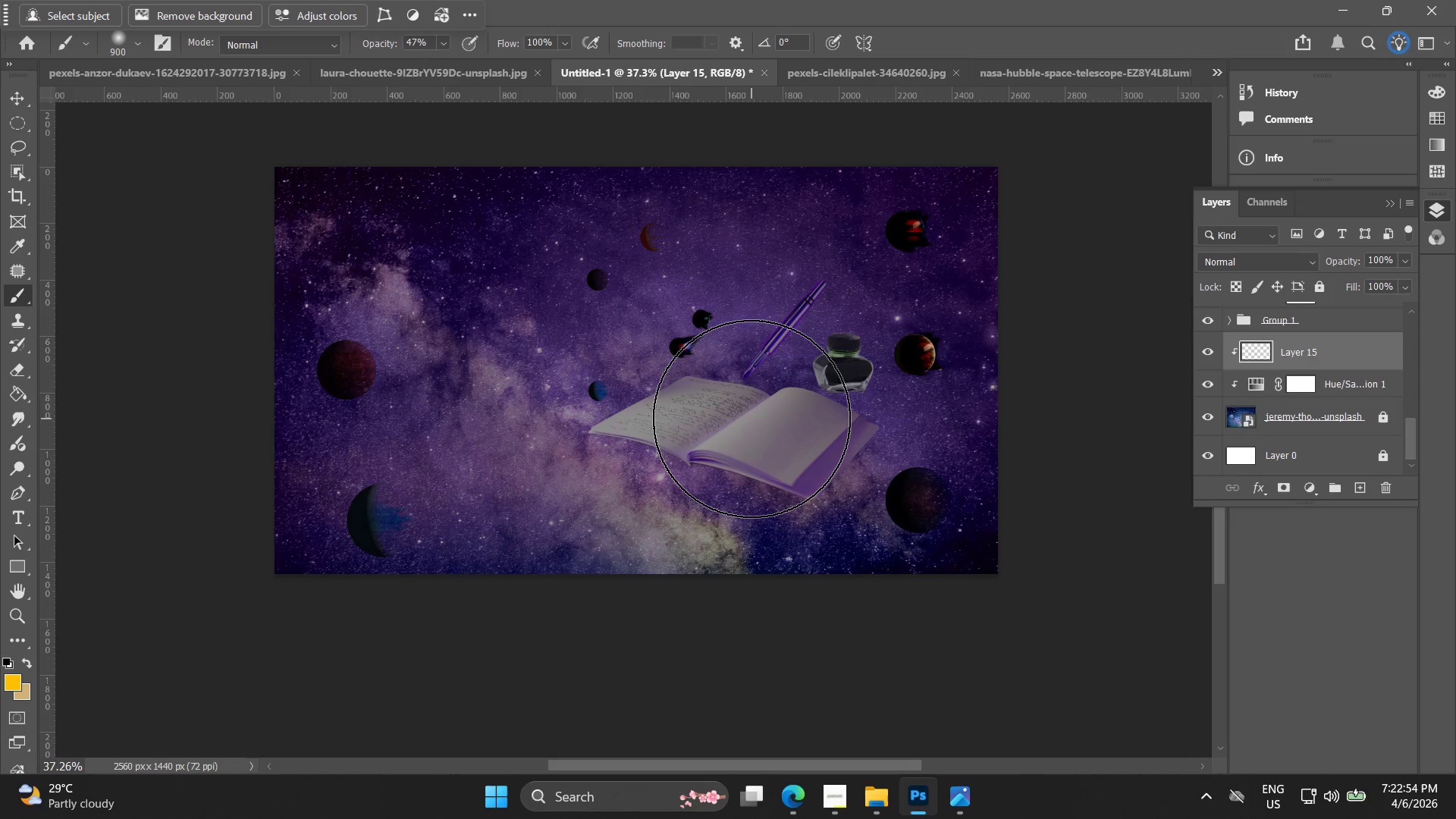 
key(BracketRight)
 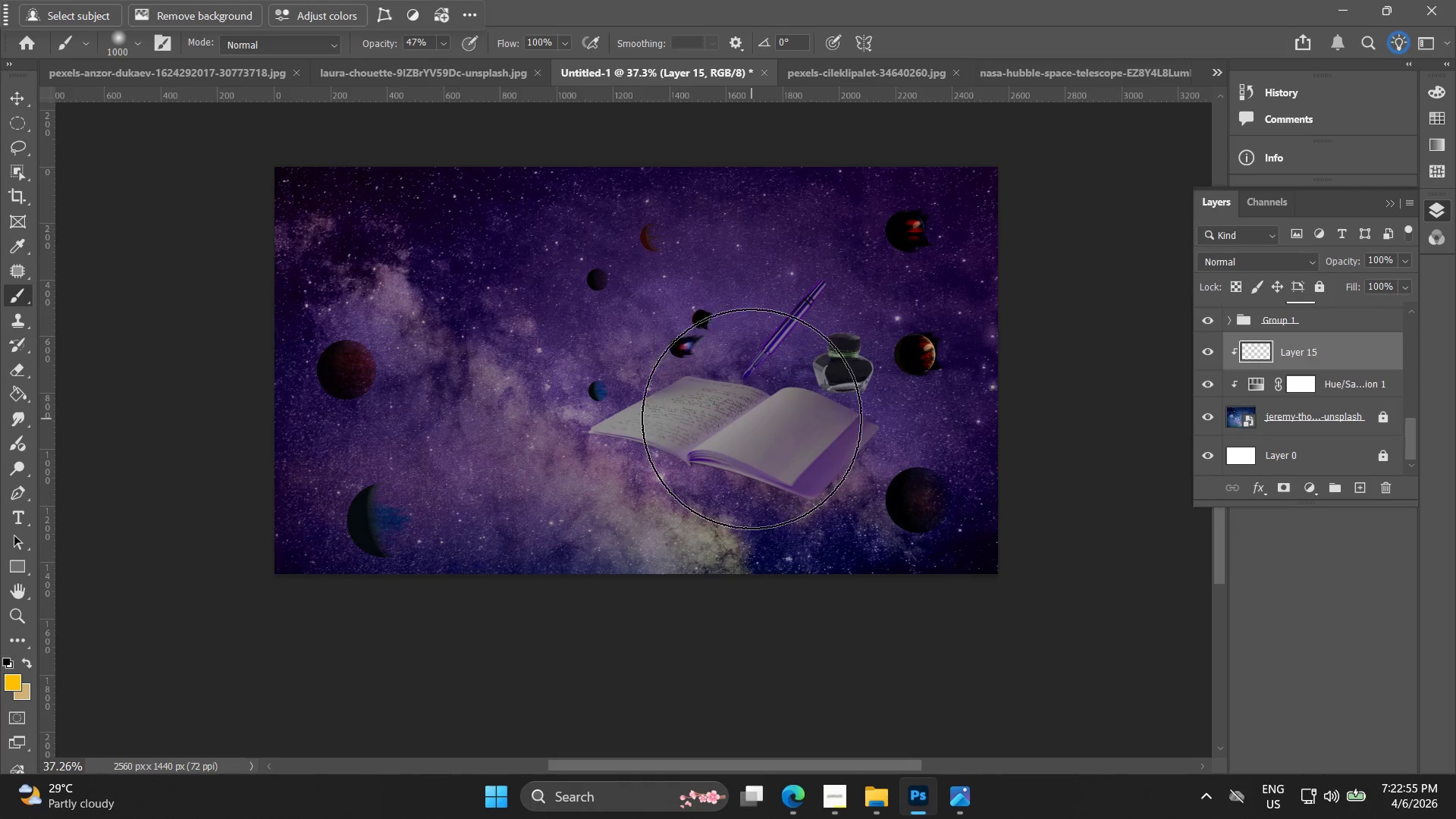 
key(BracketRight)
 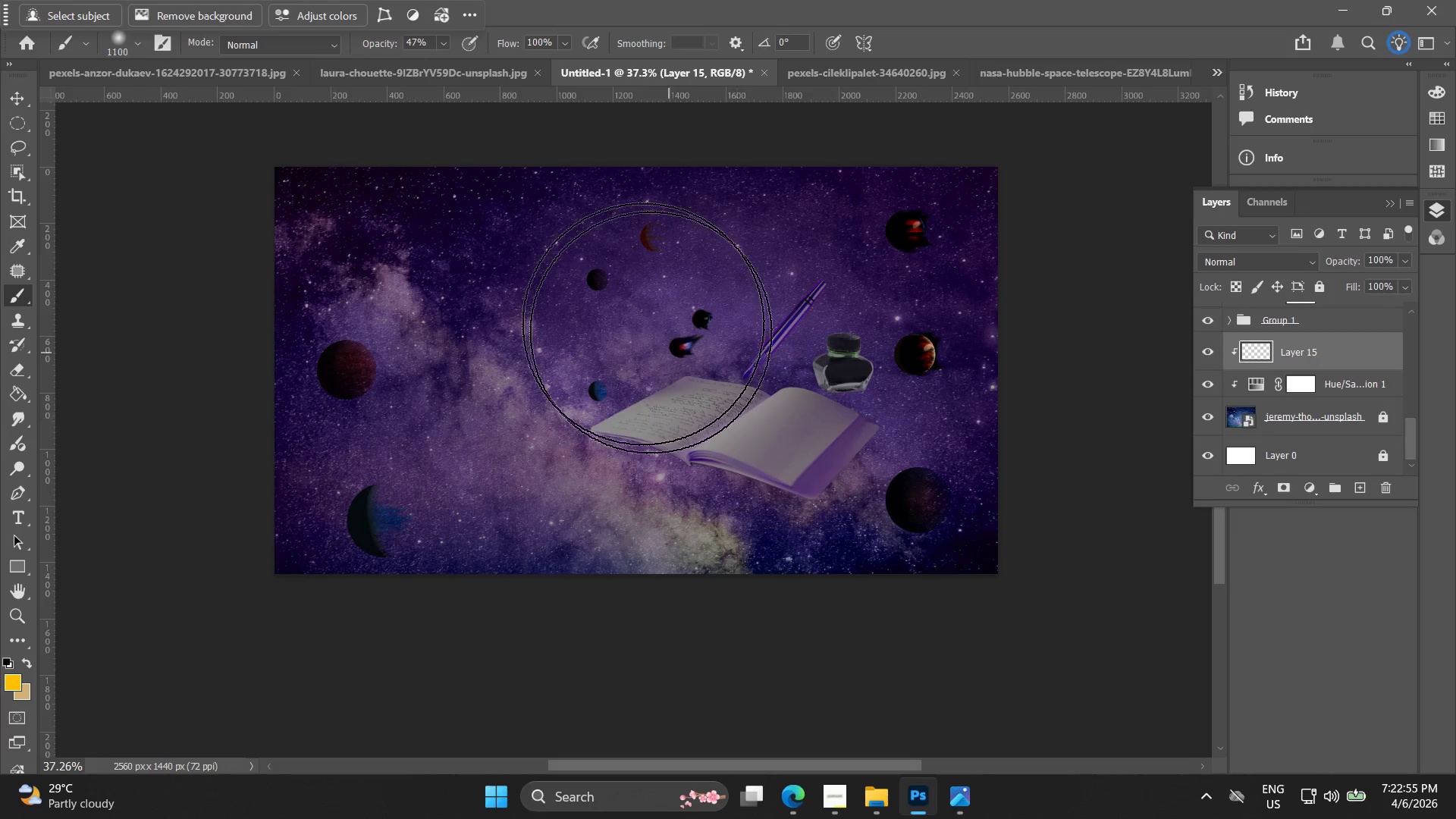 
key(BracketRight)
 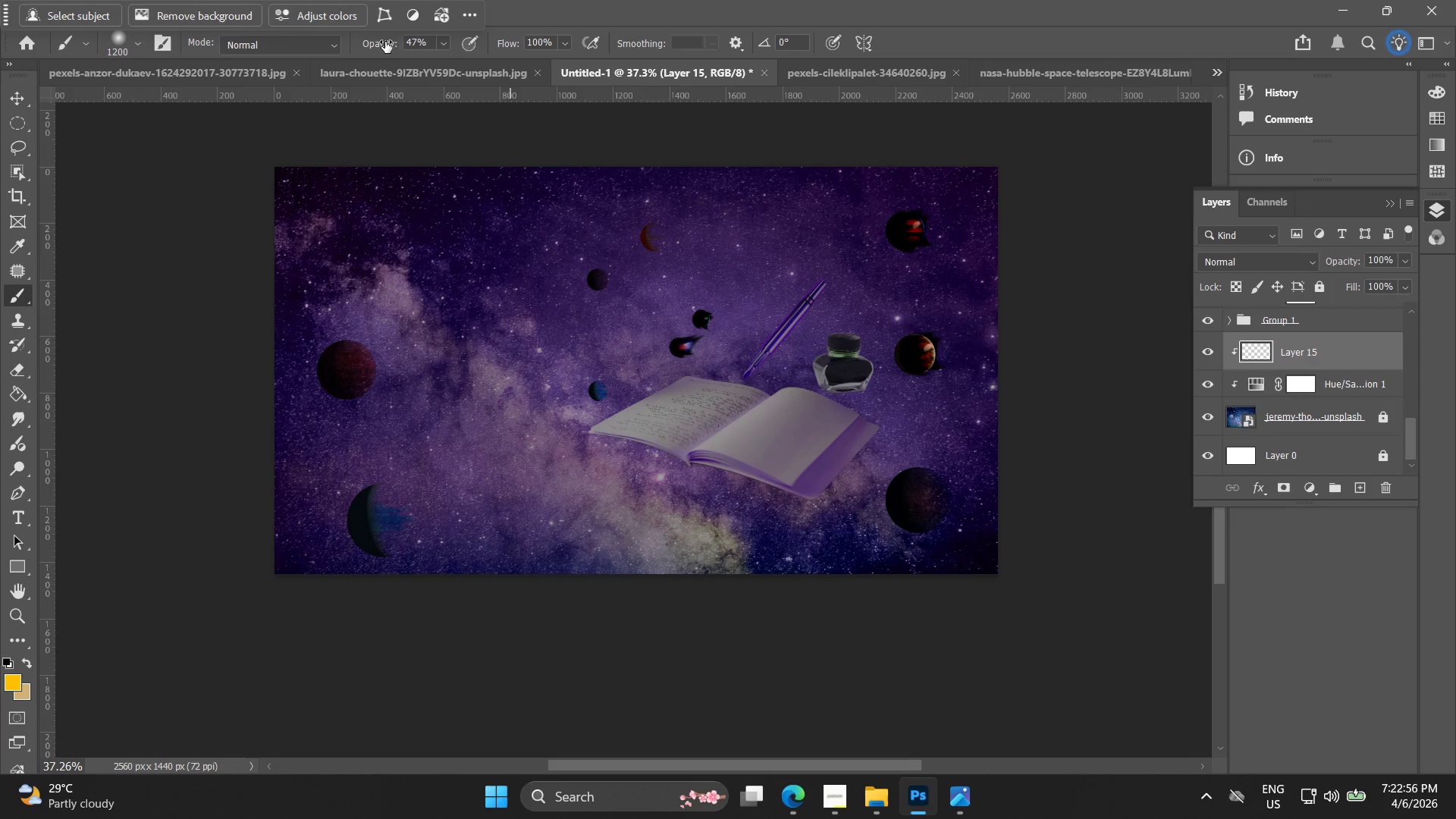 
left_click_drag(start_coordinate=[385, 40], to_coordinate=[354, 39])
 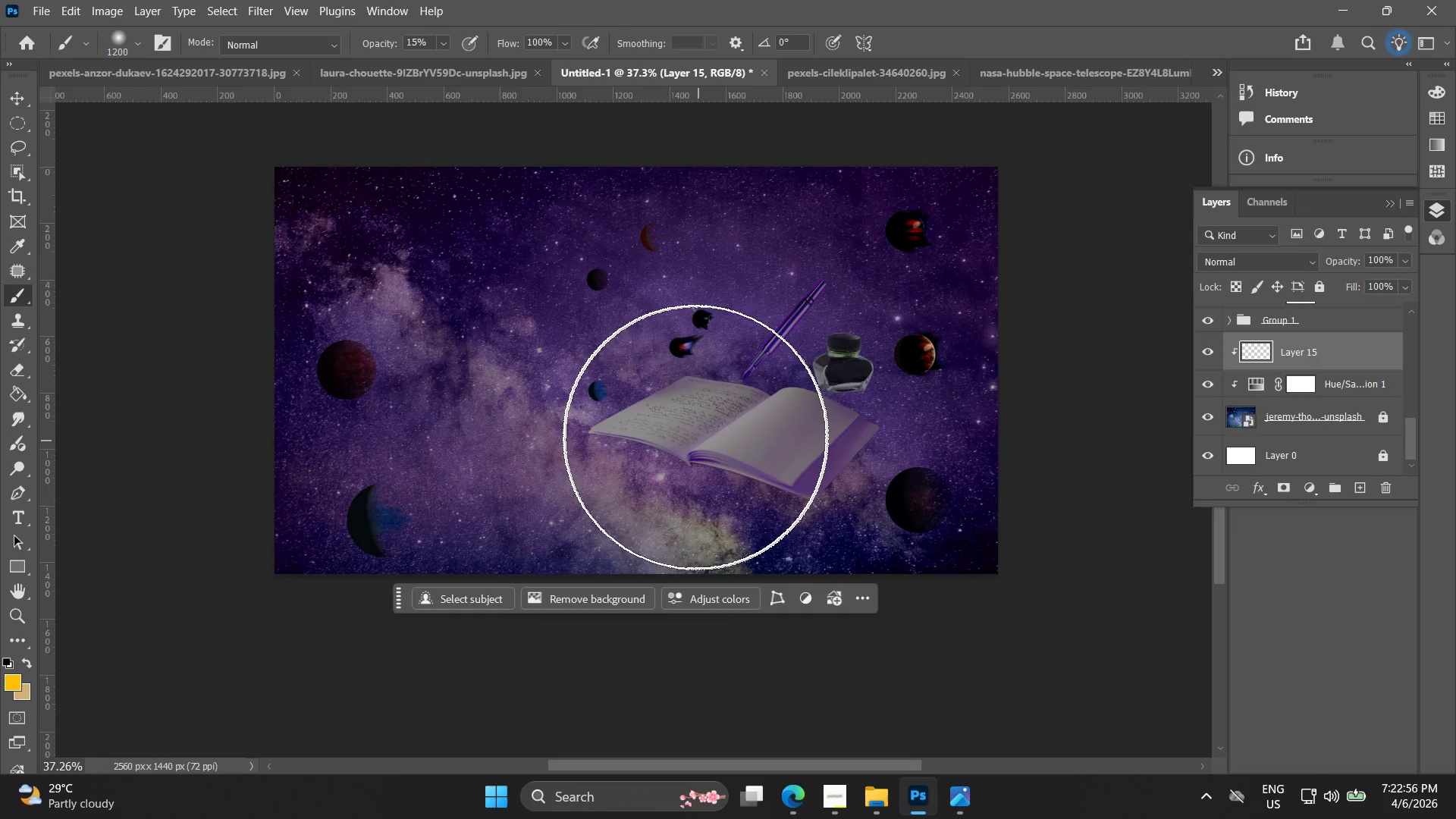 
left_click([681, 425])
 